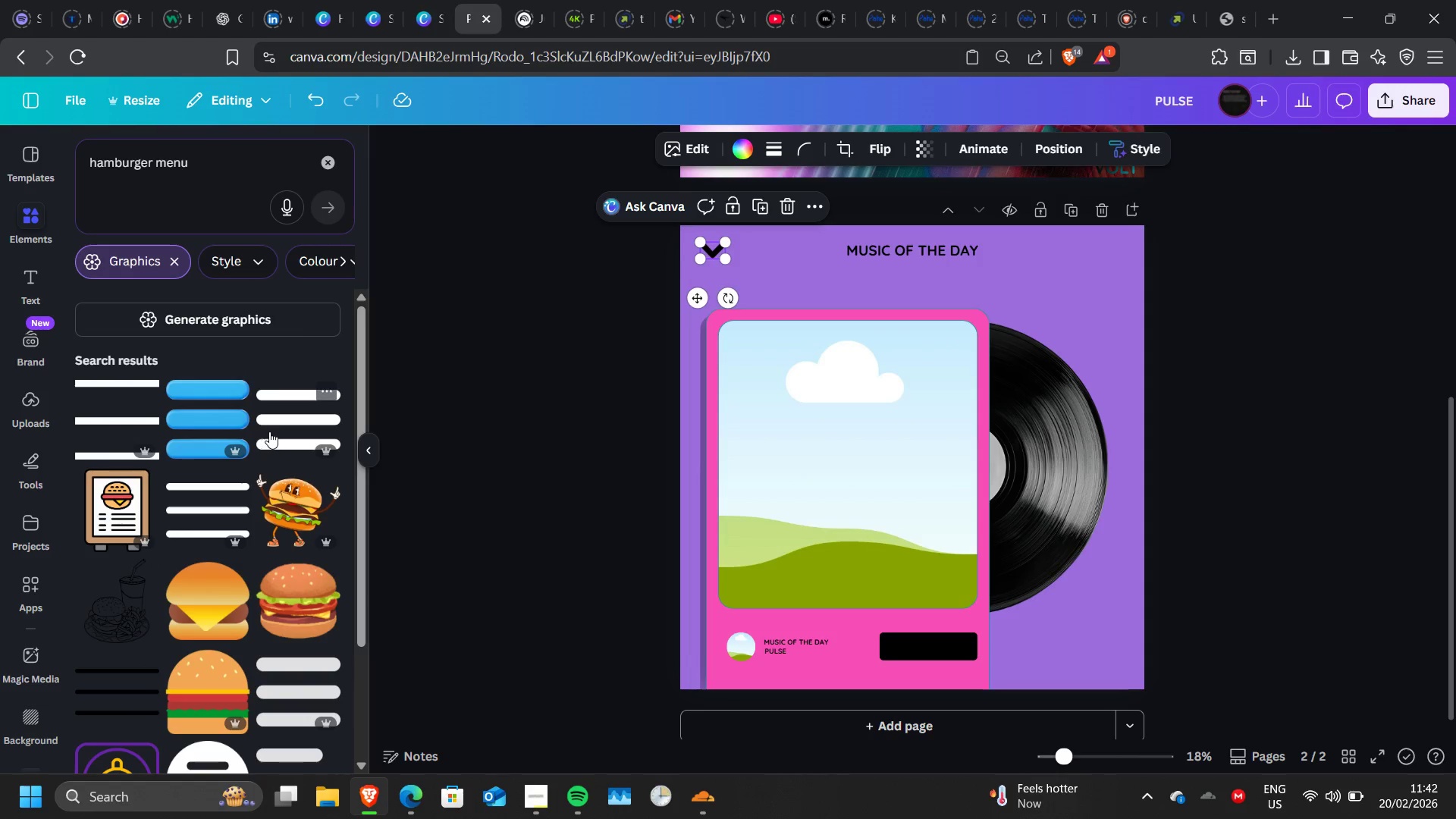 
left_click([275, 431])
 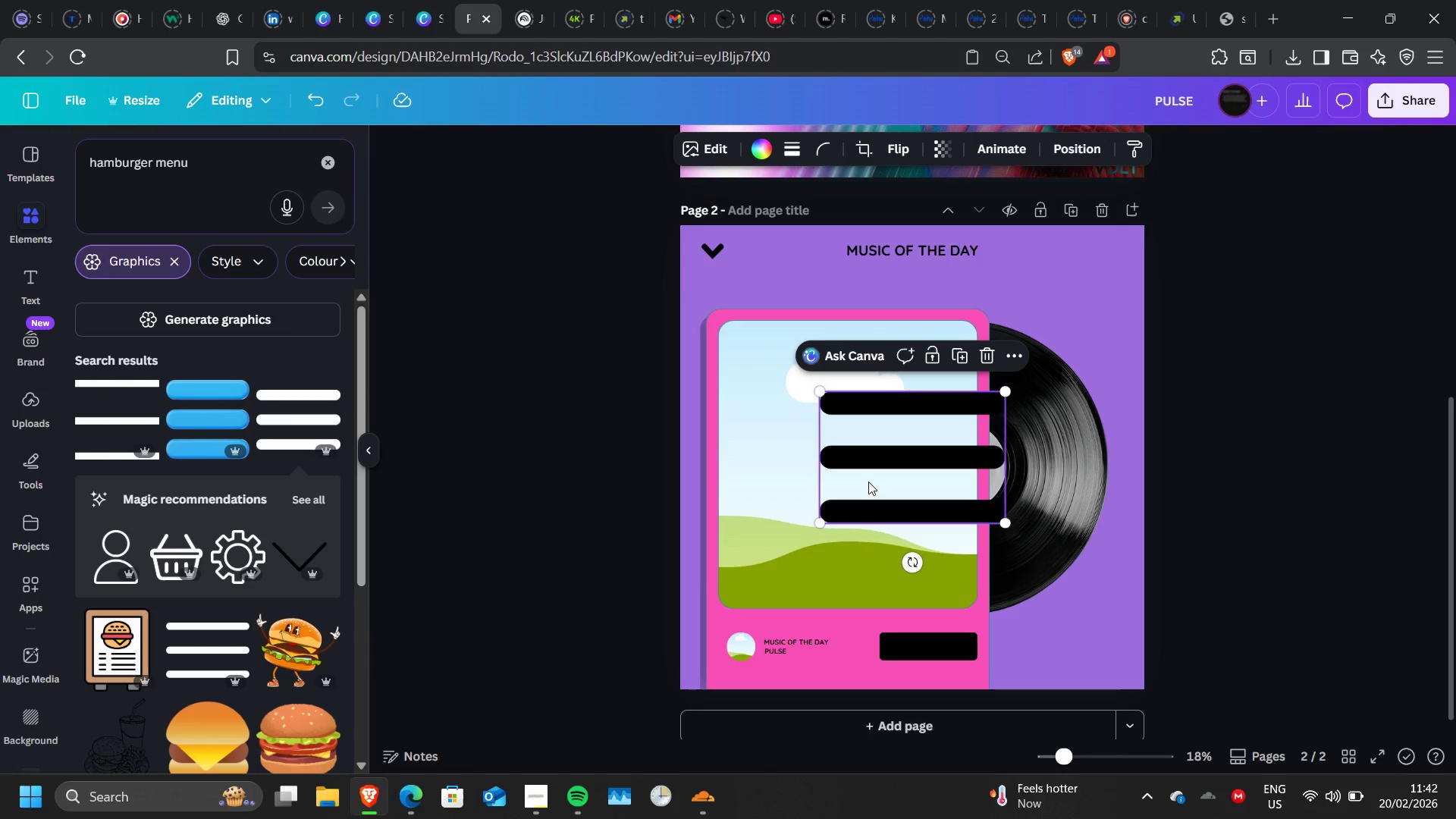 
left_click_drag(start_coordinate=[868, 482], to_coordinate=[1025, 318])
 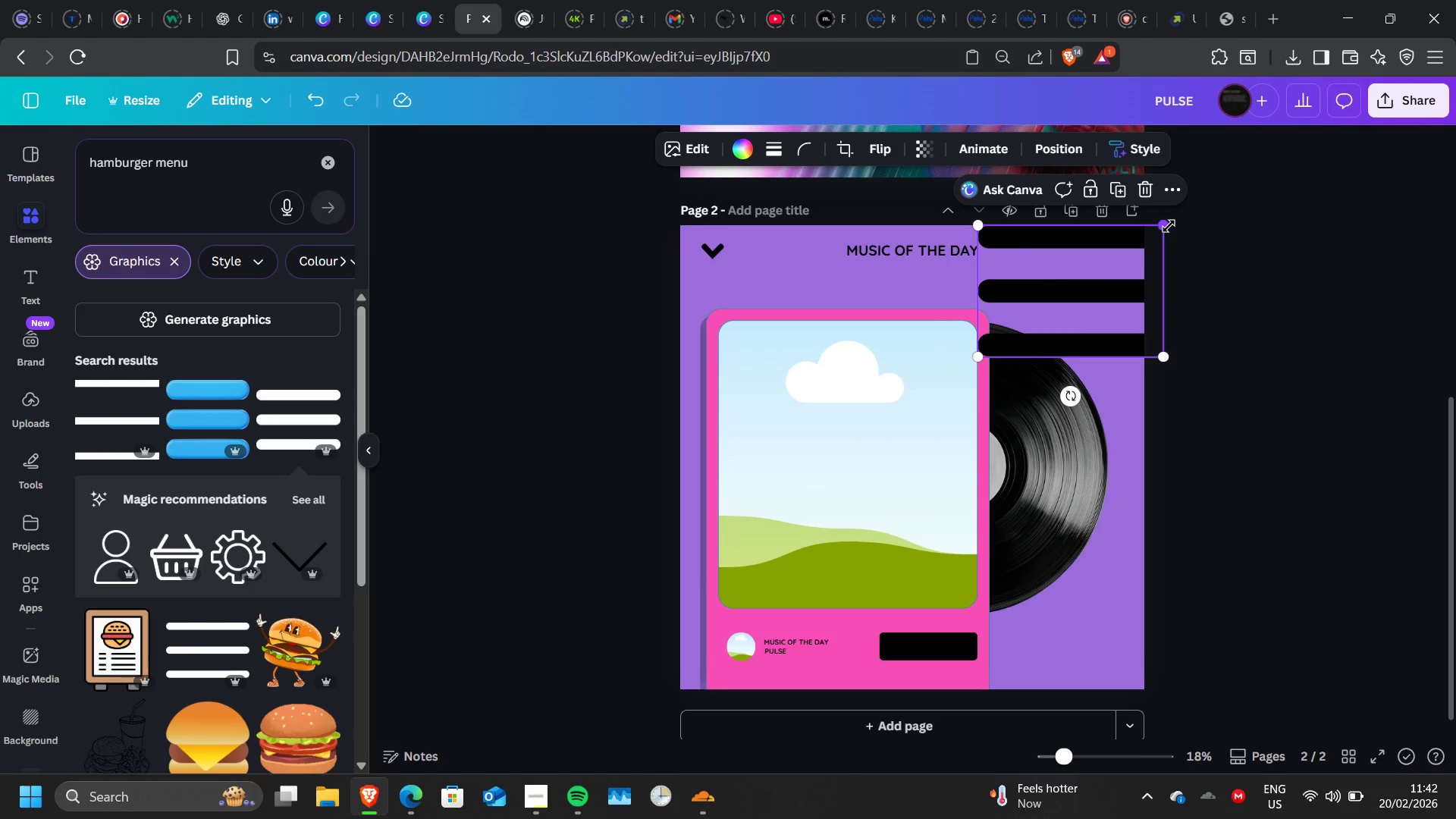 
left_click_drag(start_coordinate=[1169, 226], to_coordinate=[1034, 314])
 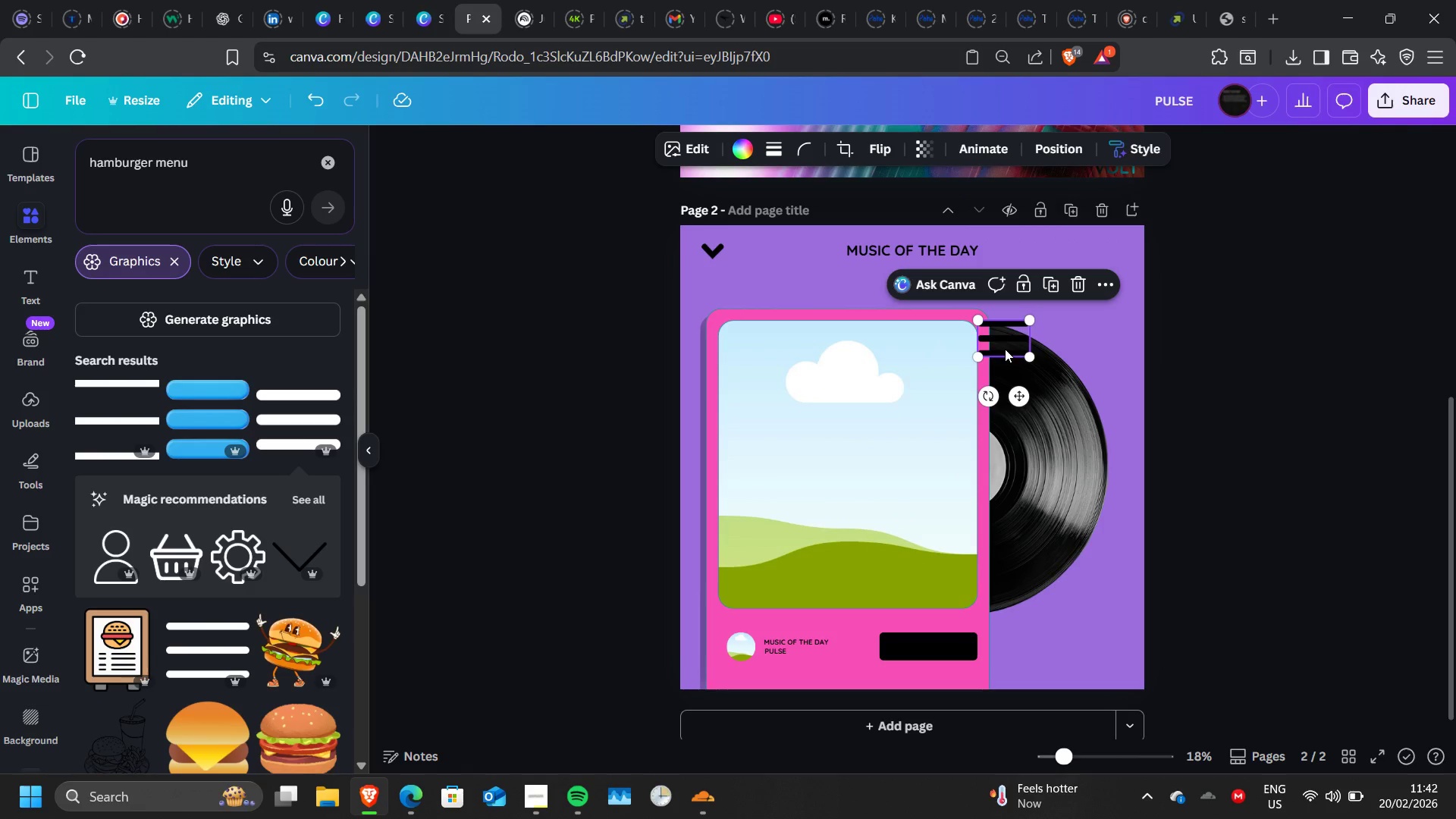 
left_click_drag(start_coordinate=[1005, 349], to_coordinate=[1100, 266])
 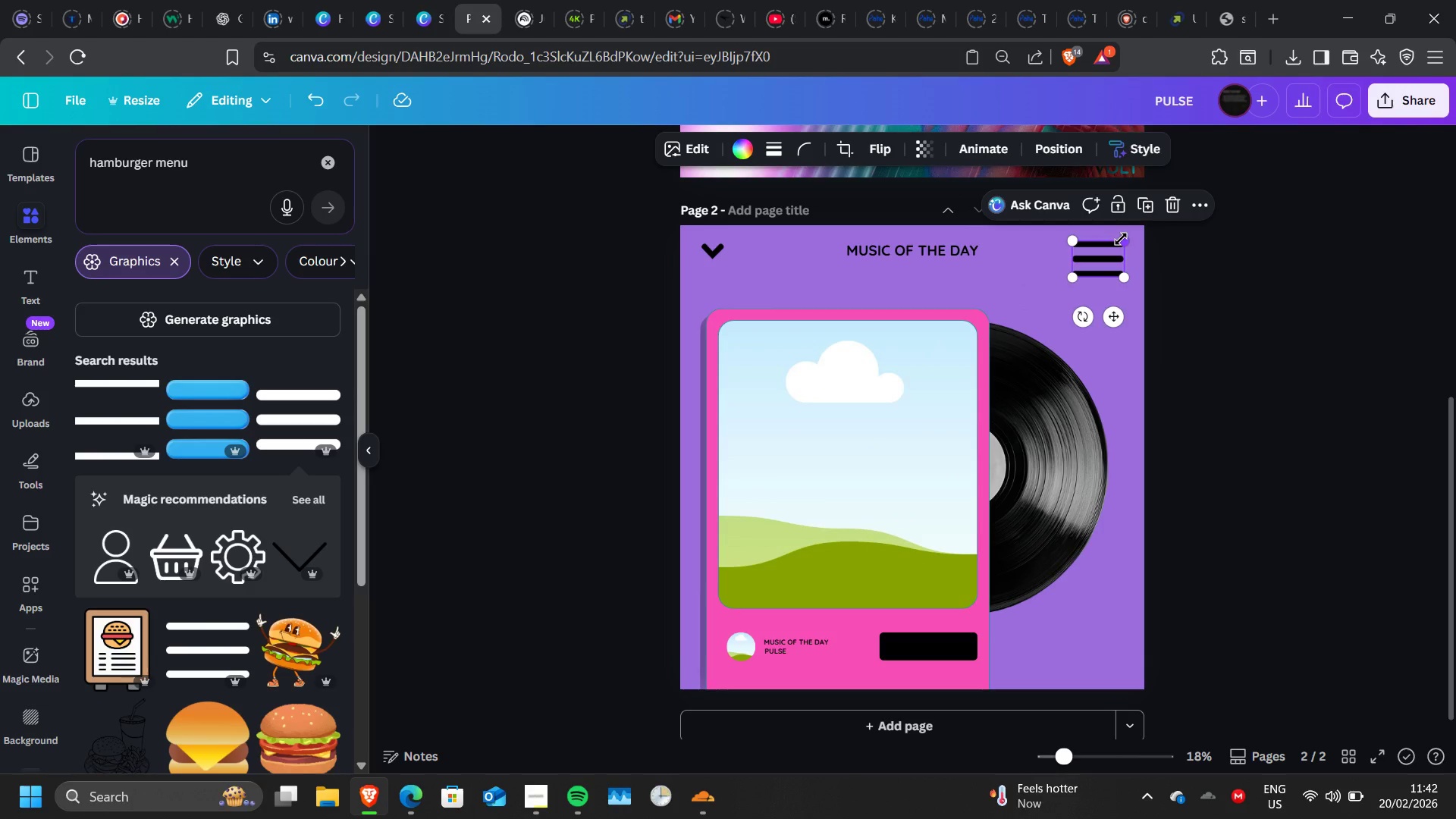 
left_click_drag(start_coordinate=[1121, 239], to_coordinate=[1093, 263])
 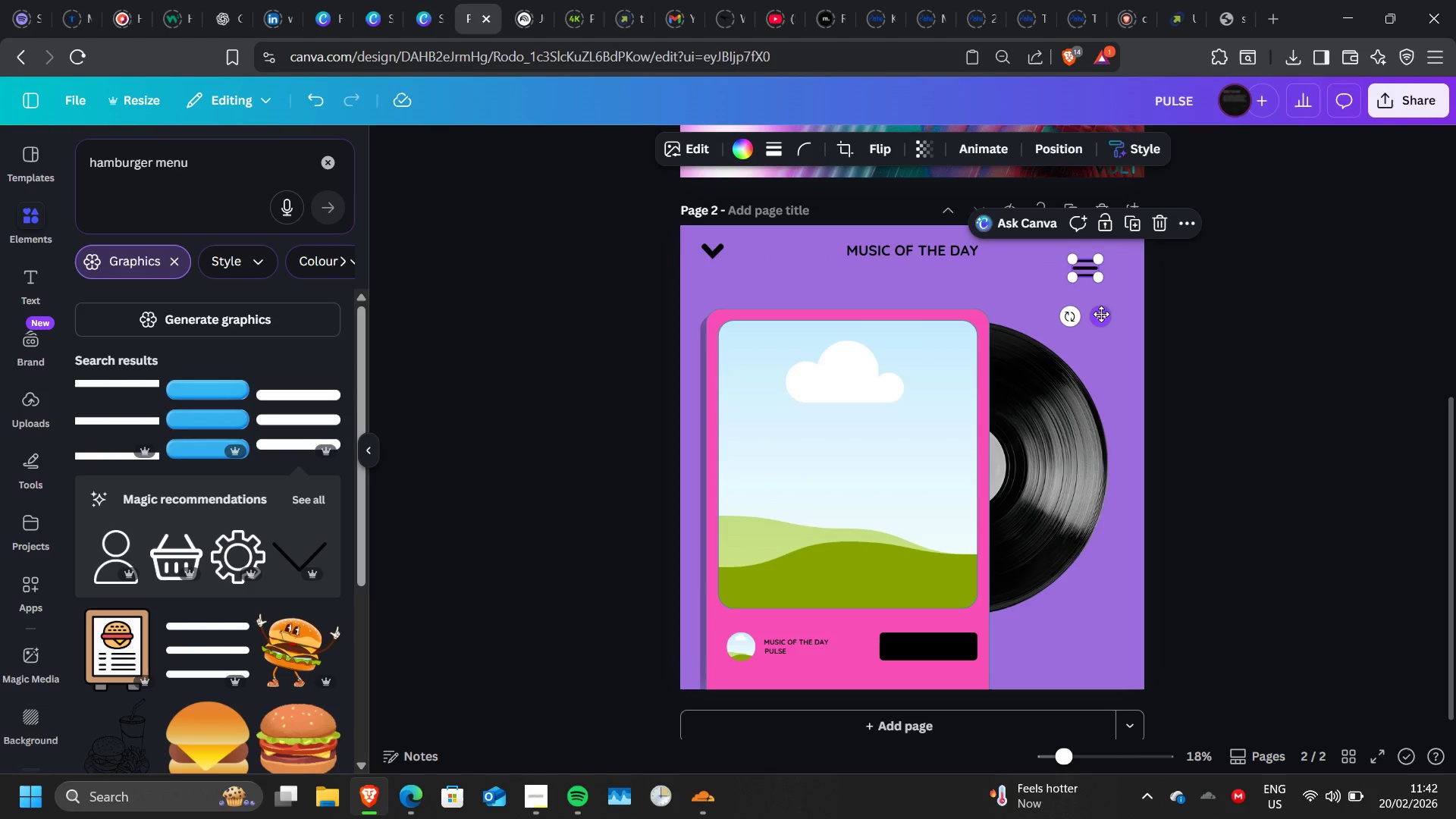 
left_click_drag(start_coordinate=[1101, 314], to_coordinate=[1131, 296])
 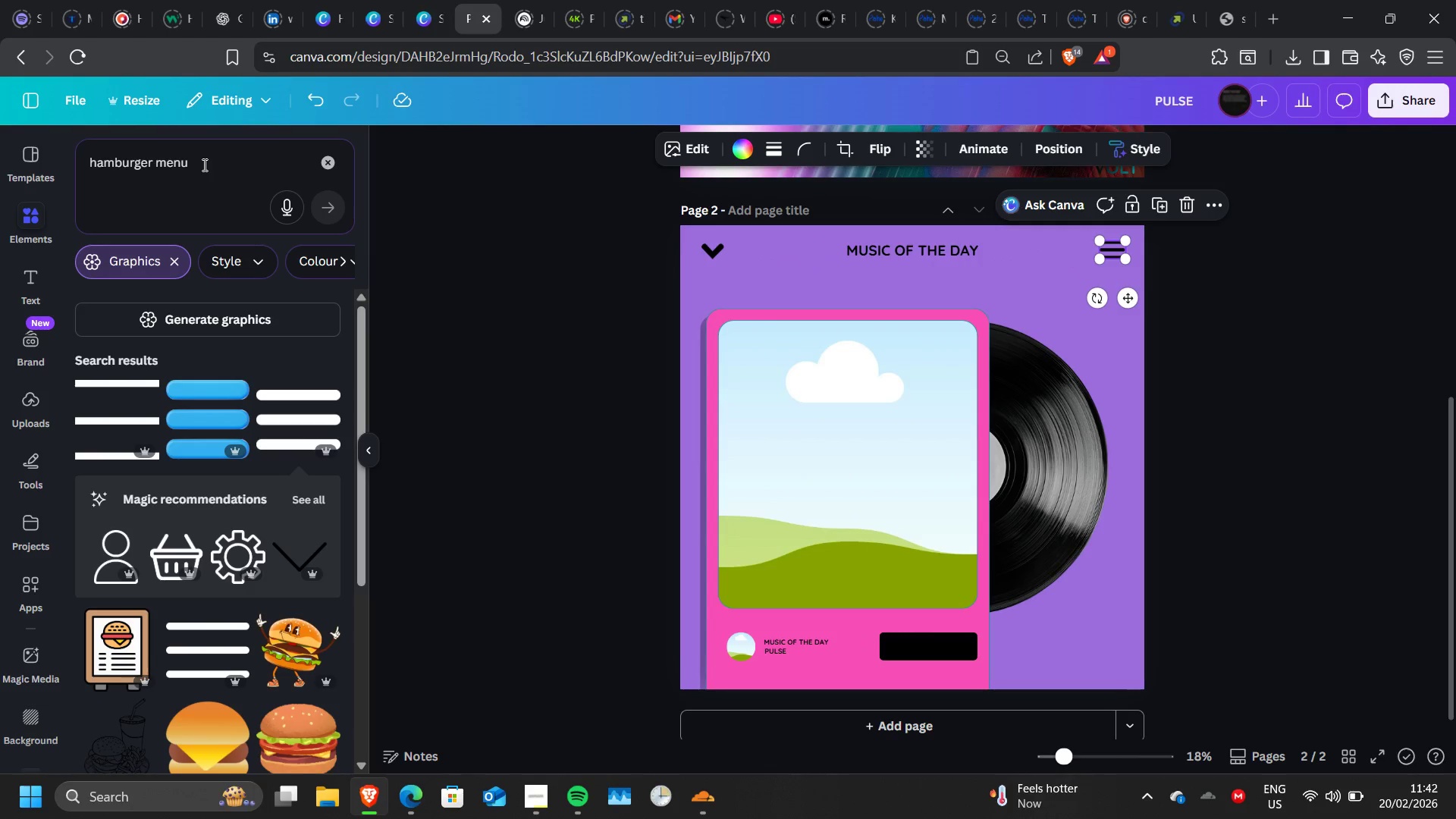 
left_click_drag(start_coordinate=[203, 165], to_coordinate=[9, 171])
 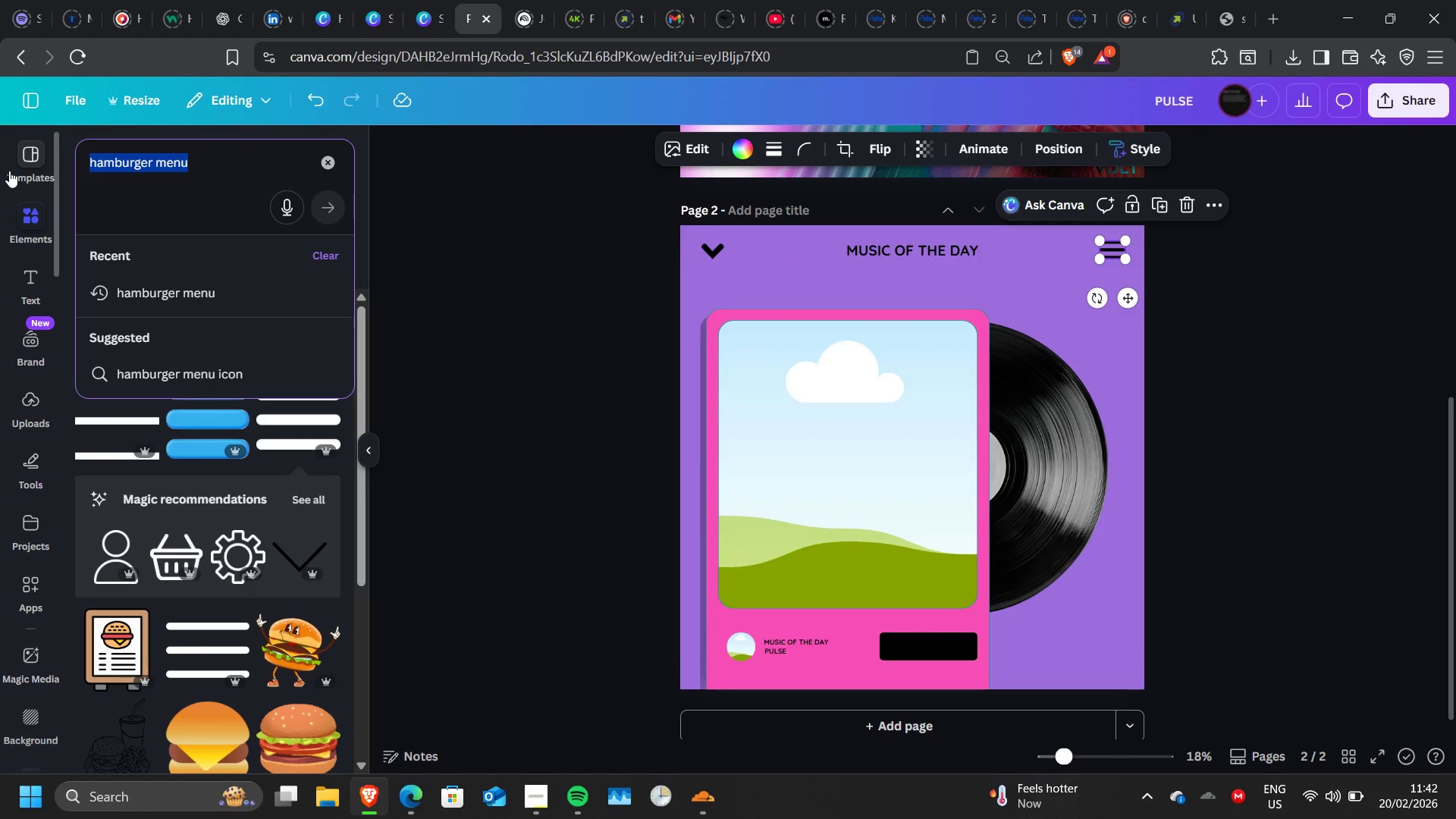 
type(GREEN HEART)
 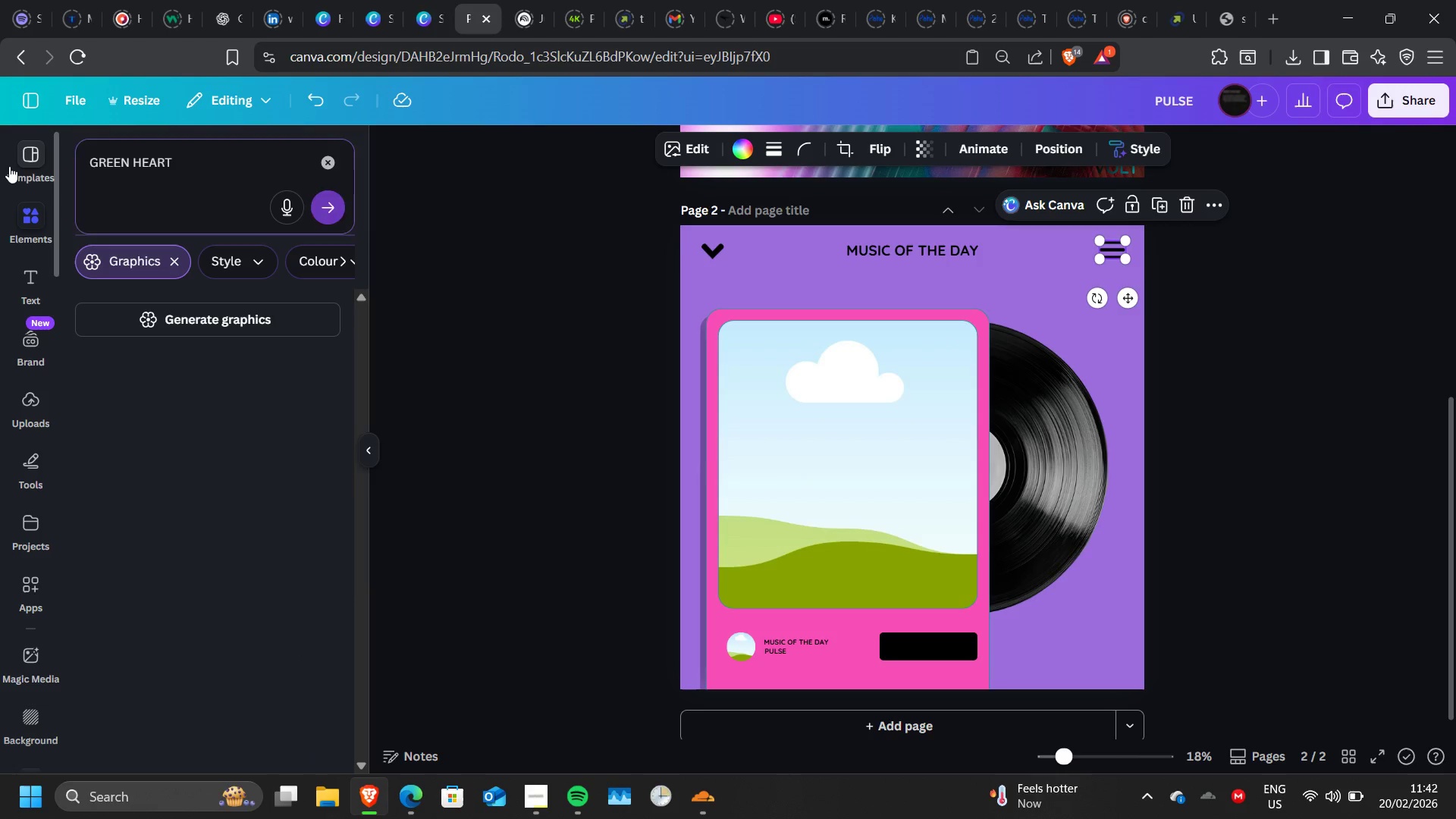 
key(Enter)
 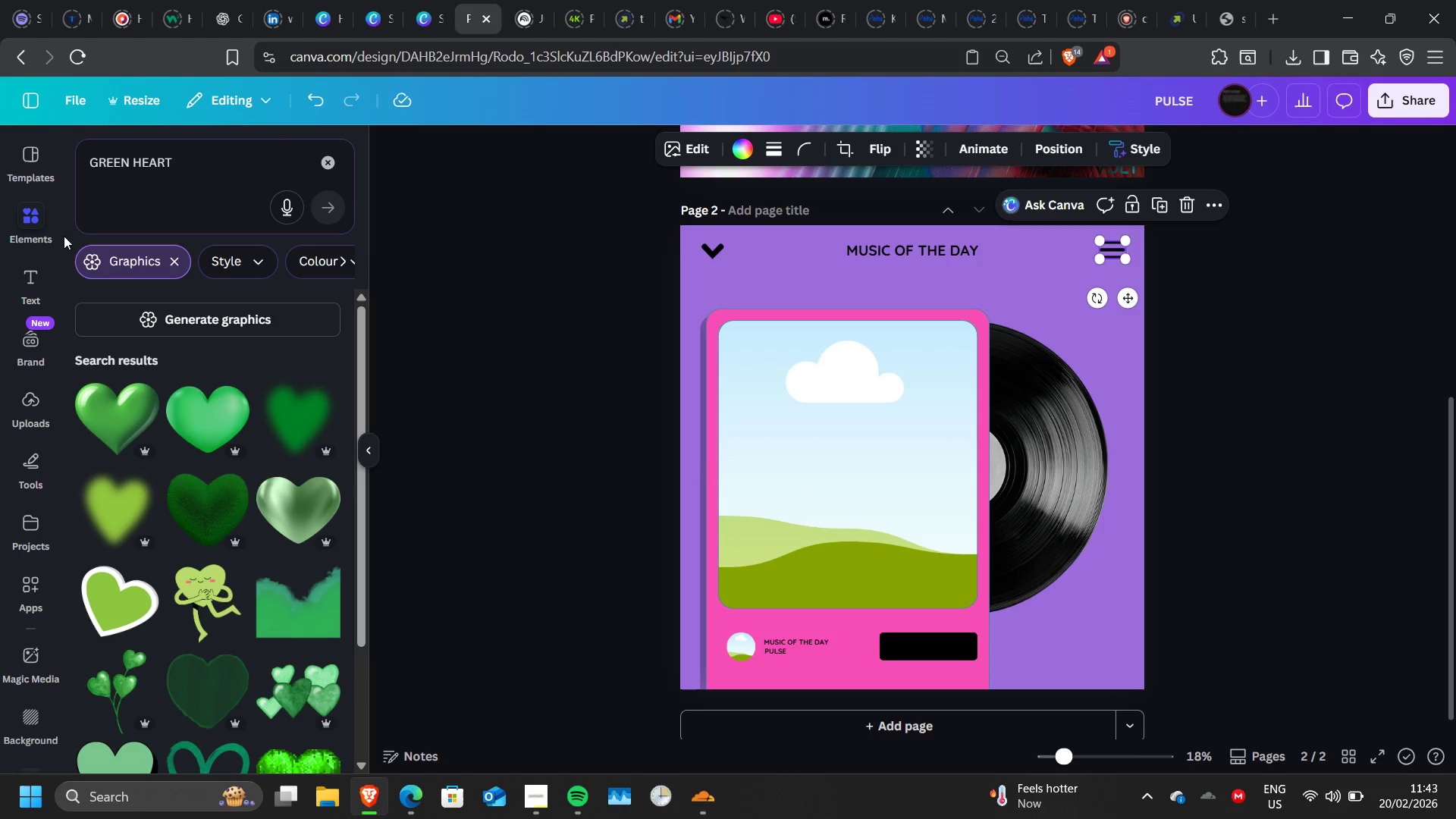 
scroll: coordinate [202, 460], scroll_direction: down, amount: 1.0
 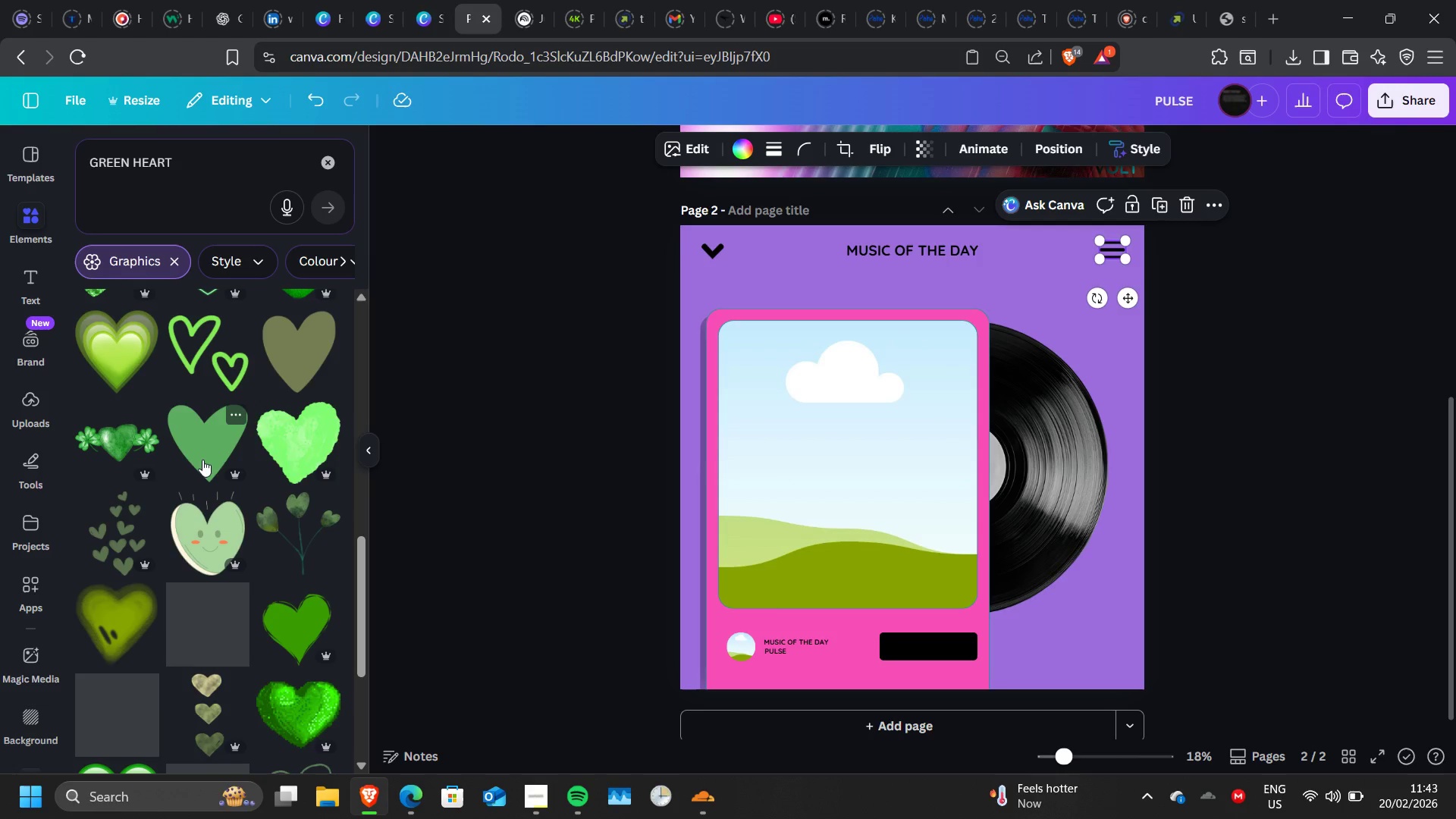 
scroll: coordinate [202, 460], scroll_direction: up, amount: 10.0
 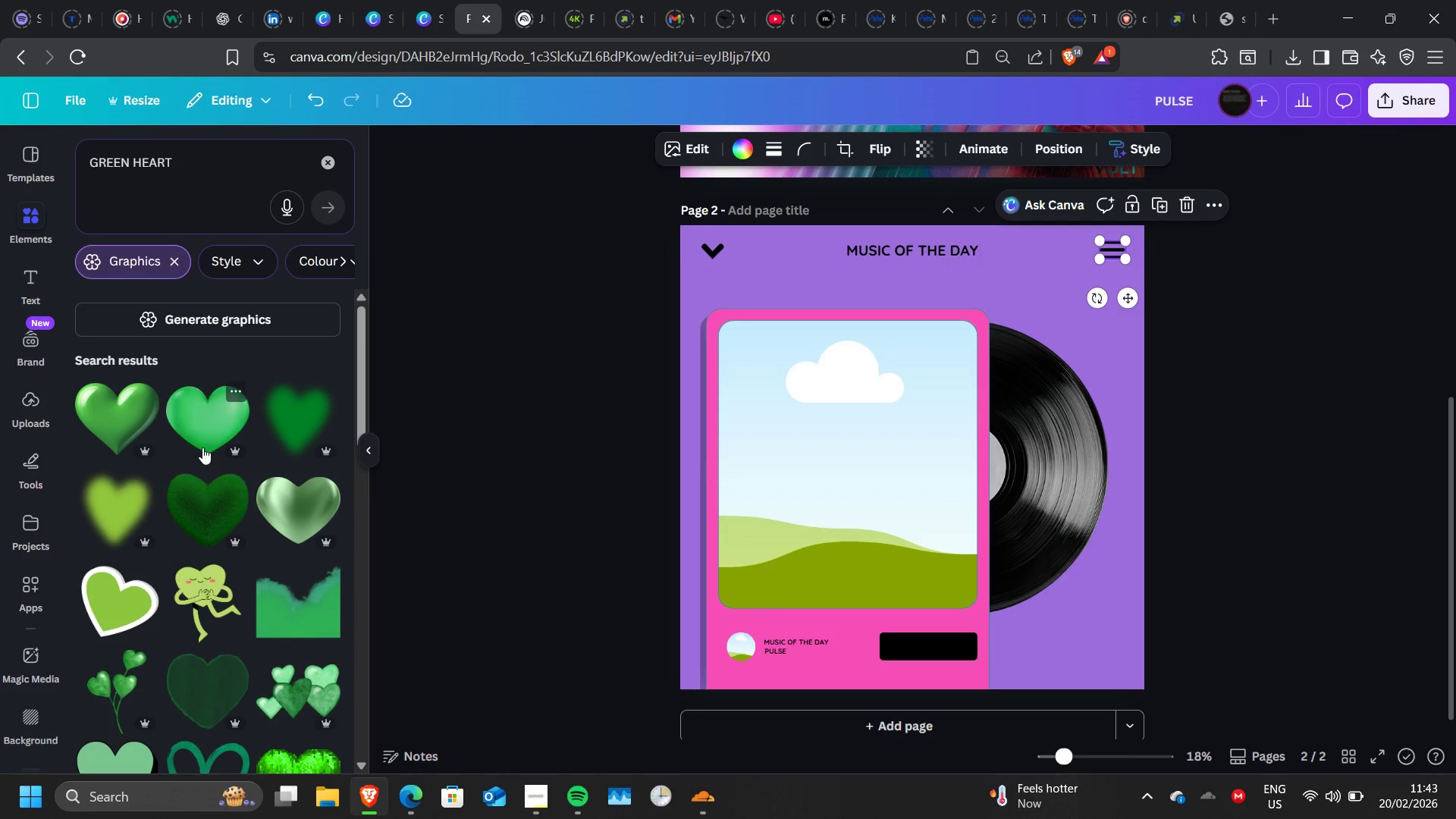 
left_click([202, 447])
 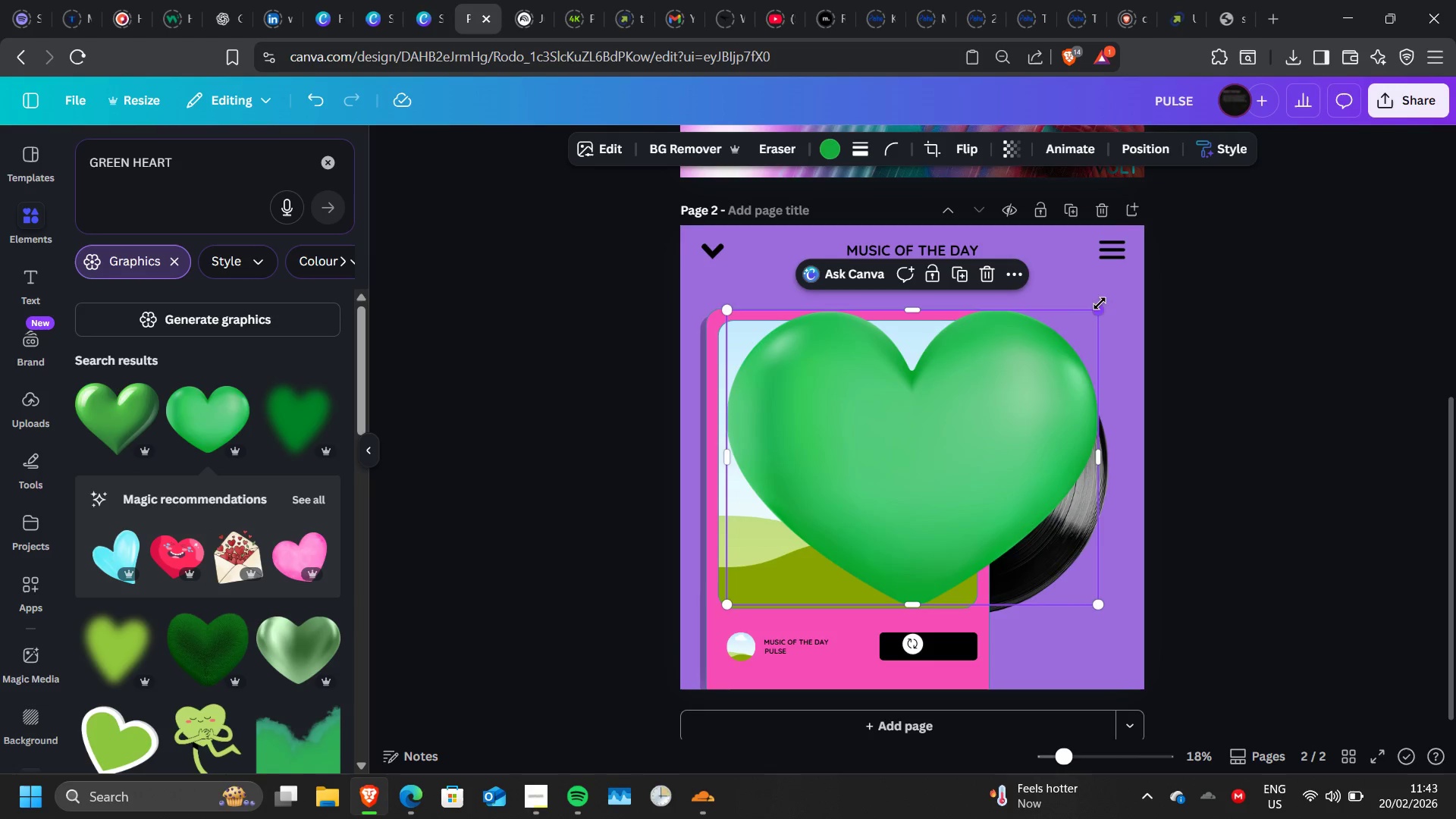 
left_click_drag(start_coordinate=[1100, 303], to_coordinate=[1033, 356])
 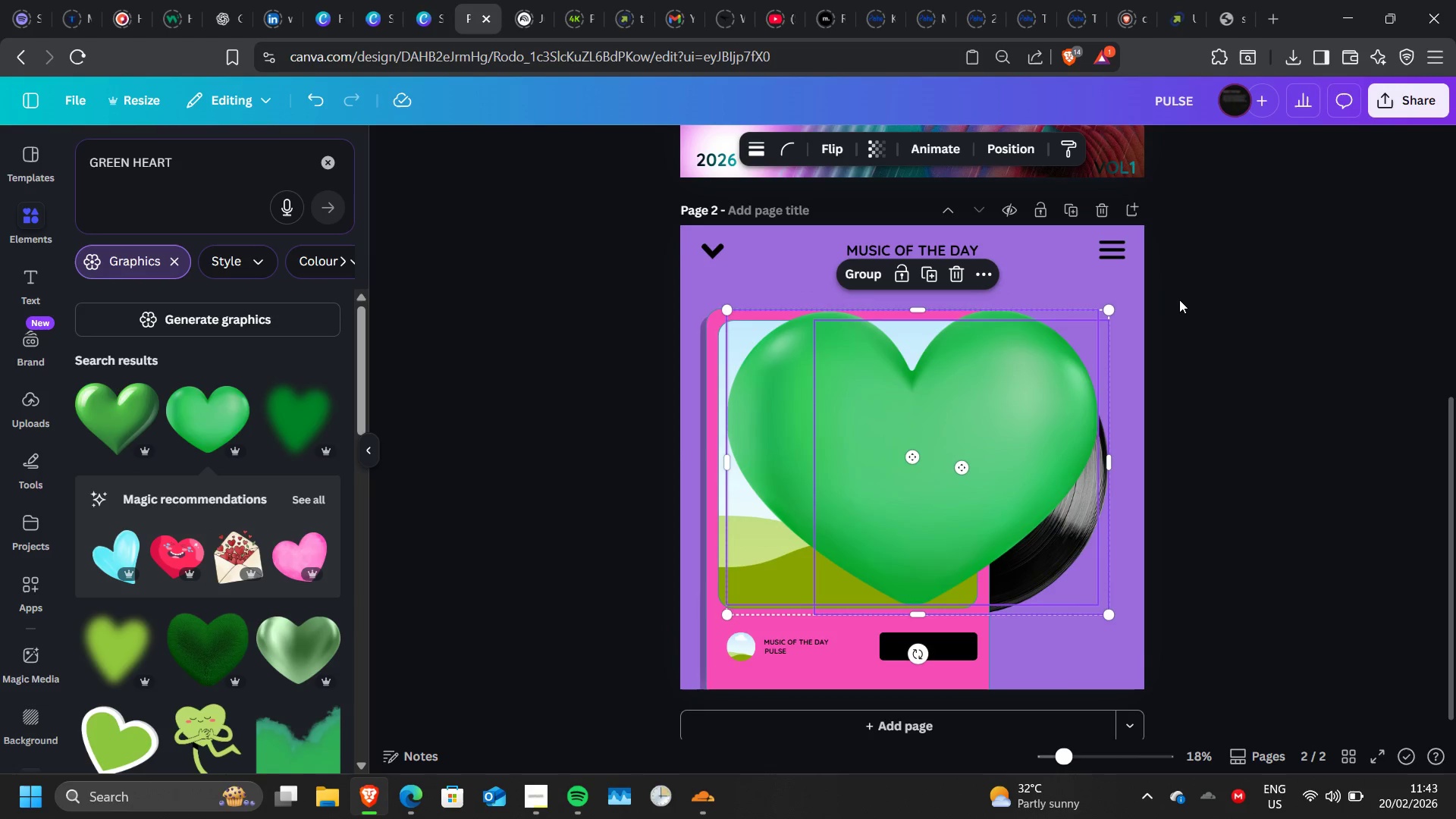 
left_click([1179, 300])
 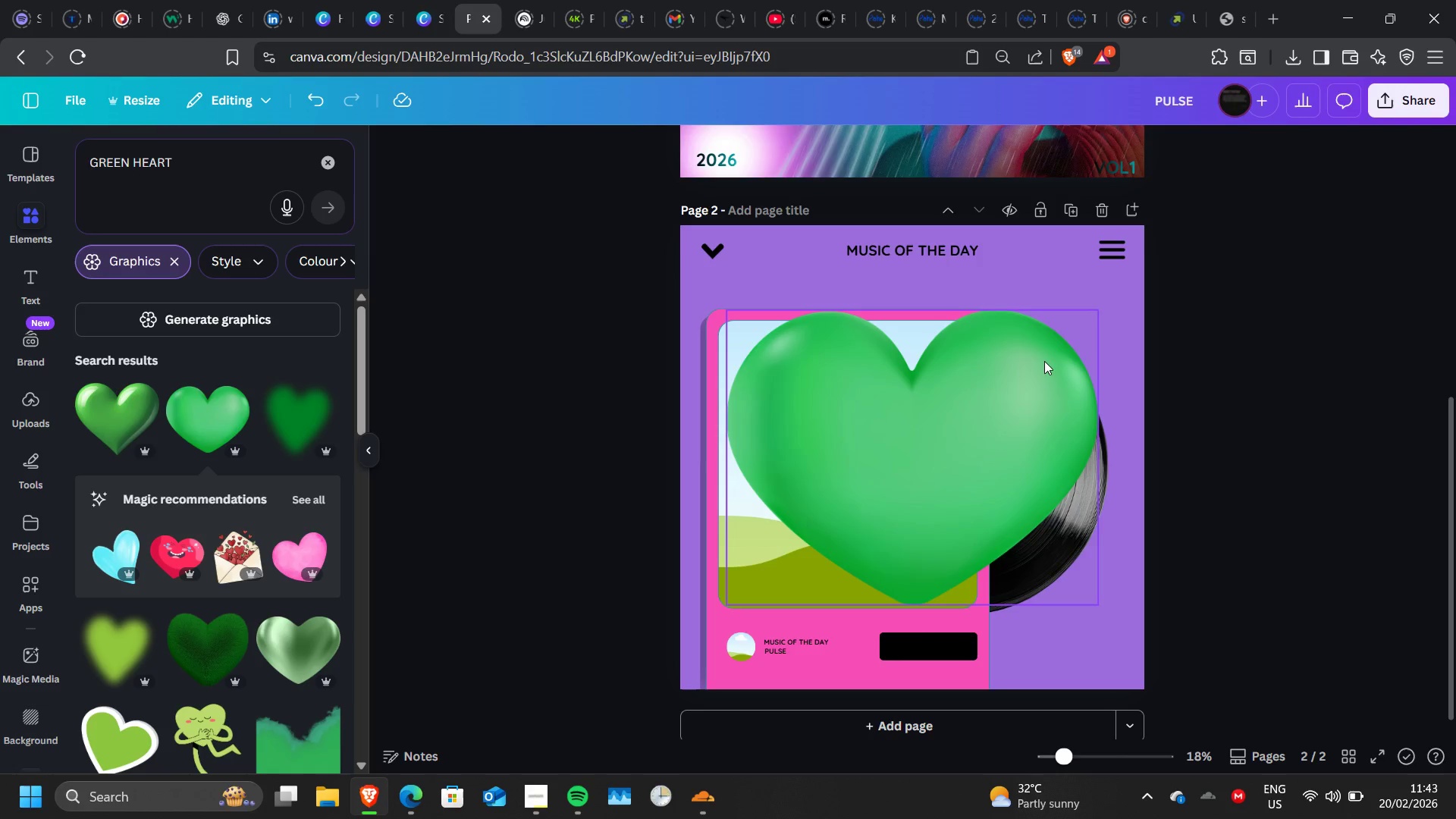 
left_click([1044, 361])
 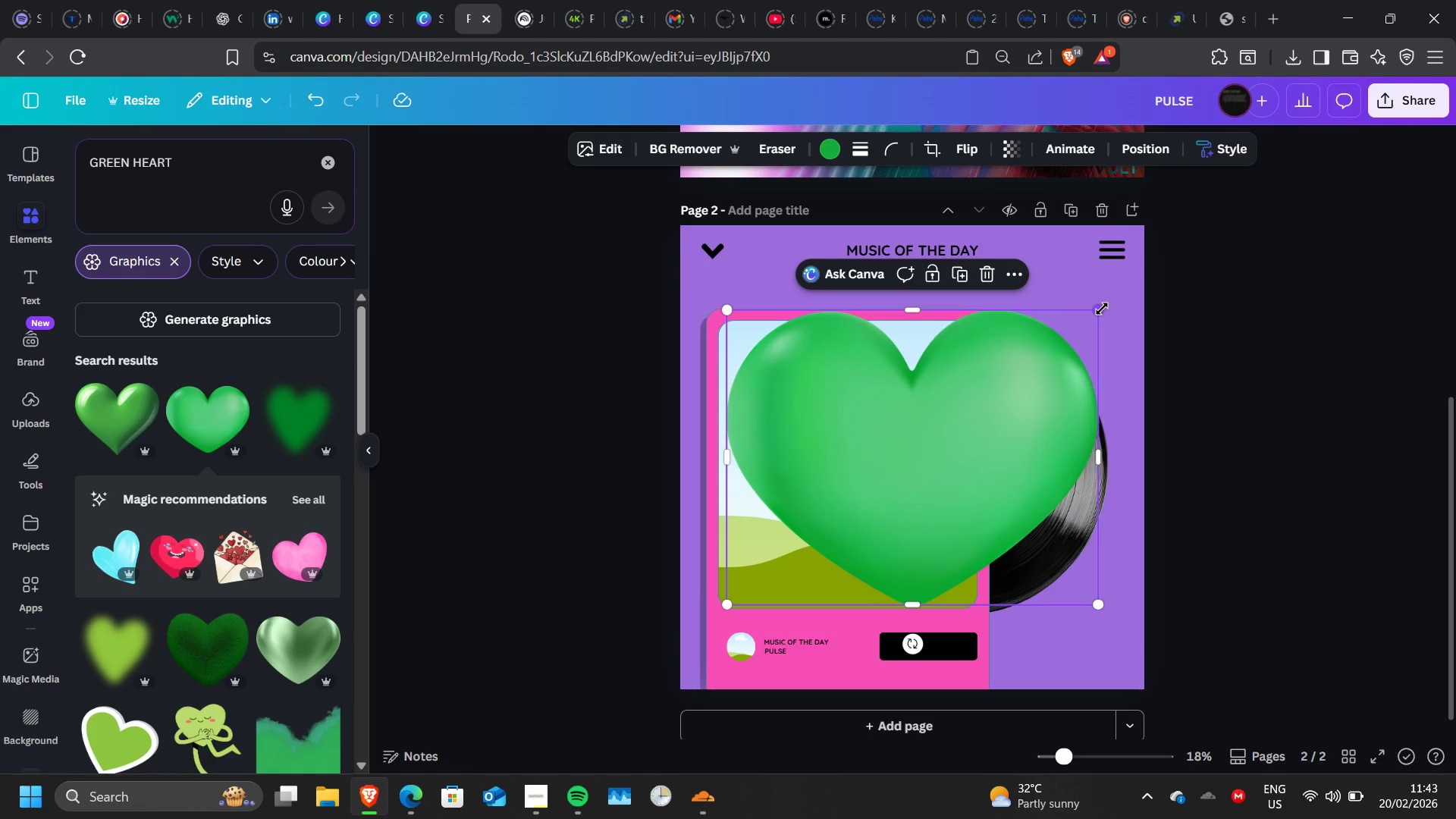 
left_click_drag(start_coordinate=[1102, 309], to_coordinate=[734, 546])
 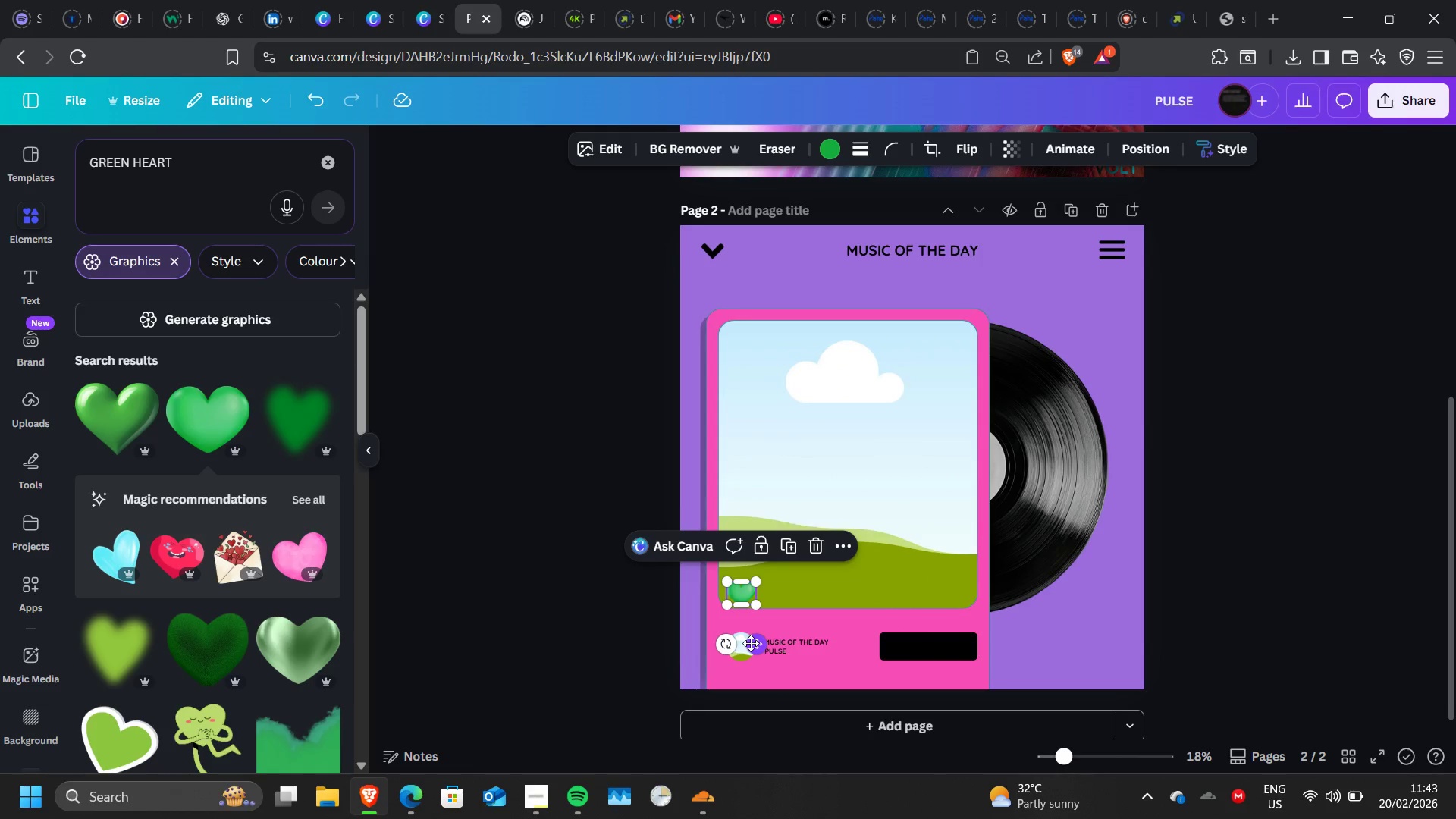 
left_click_drag(start_coordinate=[751, 643], to_coordinate=[1079, 300])
 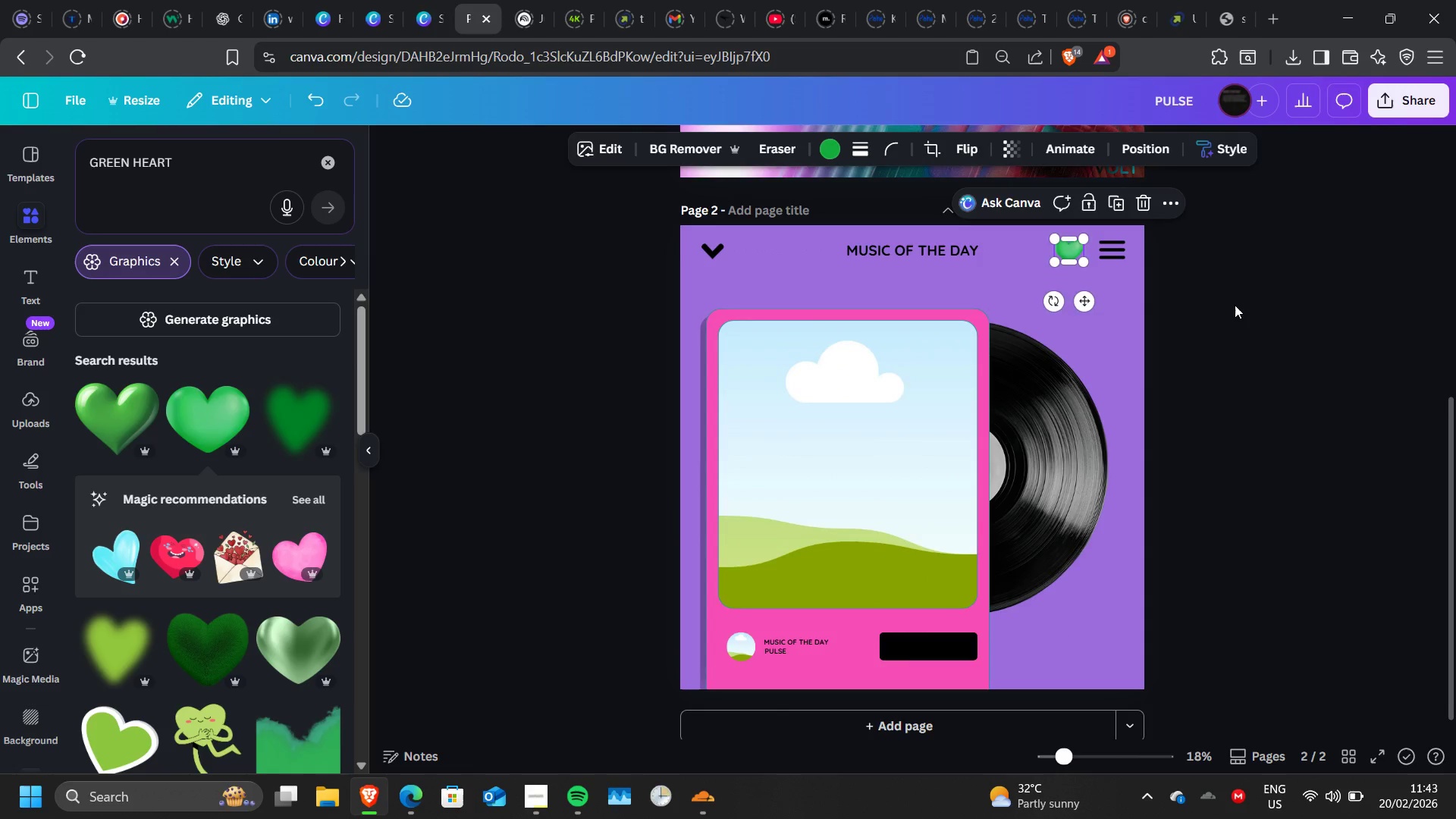 
left_click([1235, 305])
 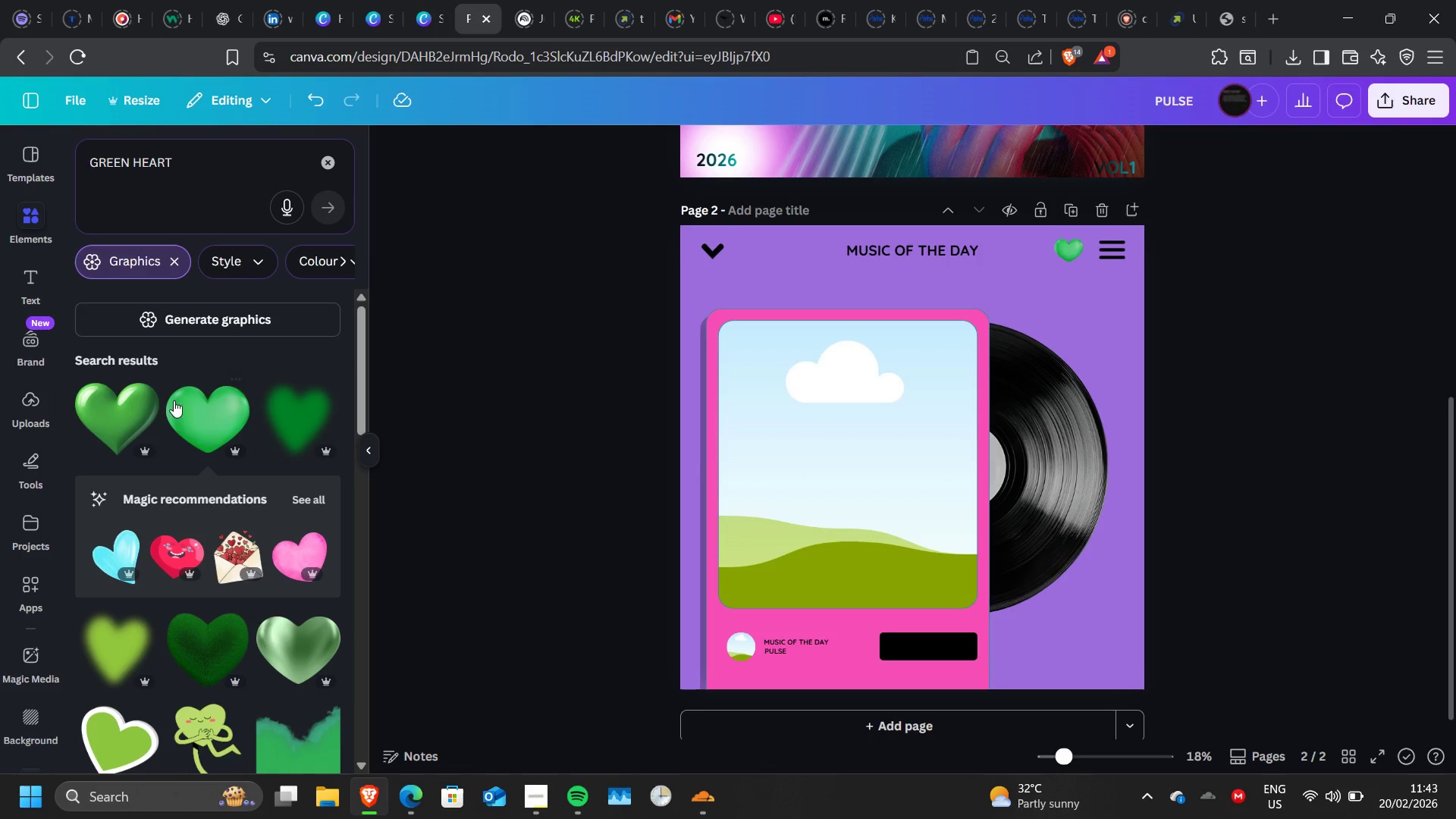 
left_click([120, 413])
 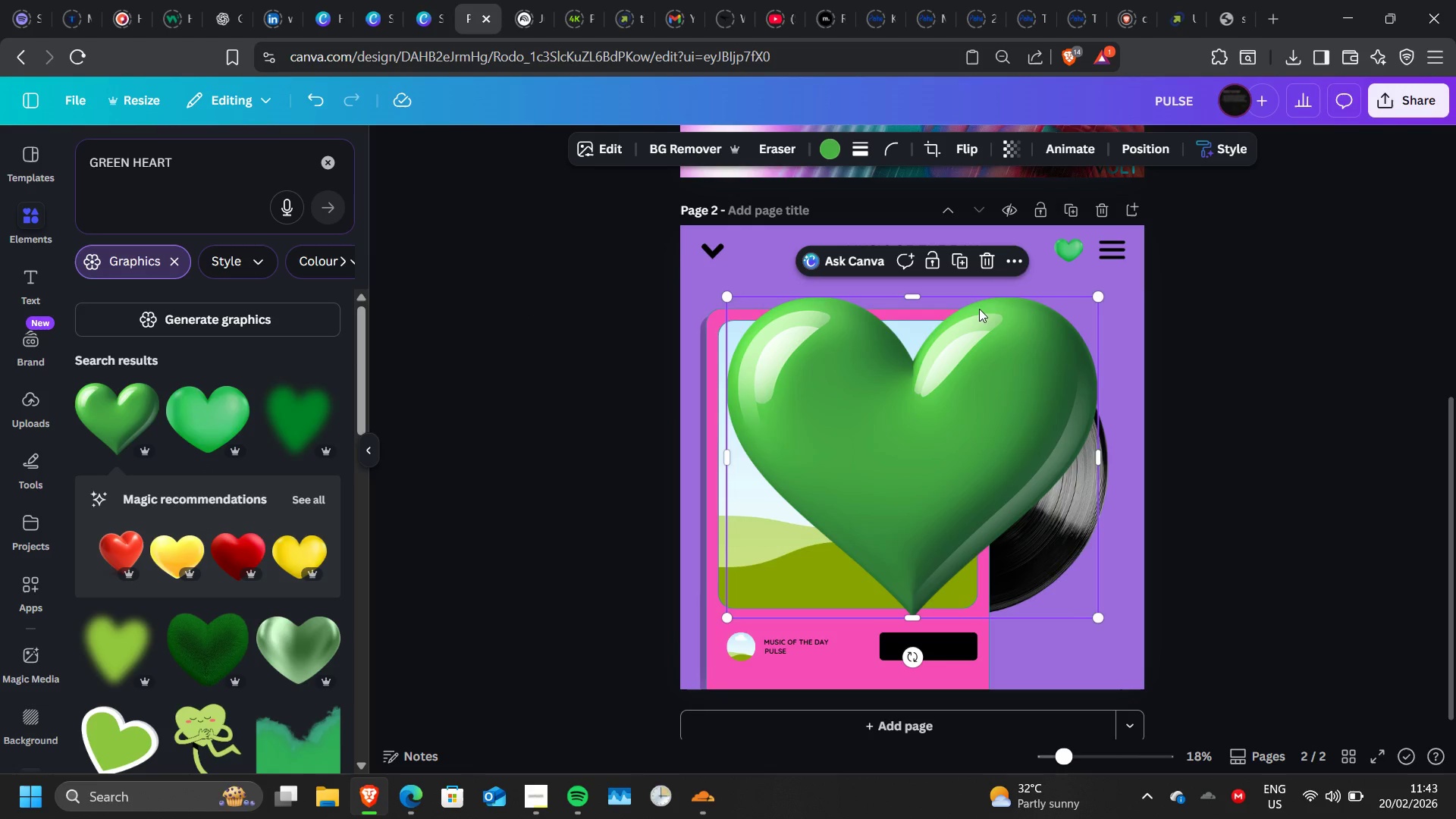 
left_click([1067, 249])
 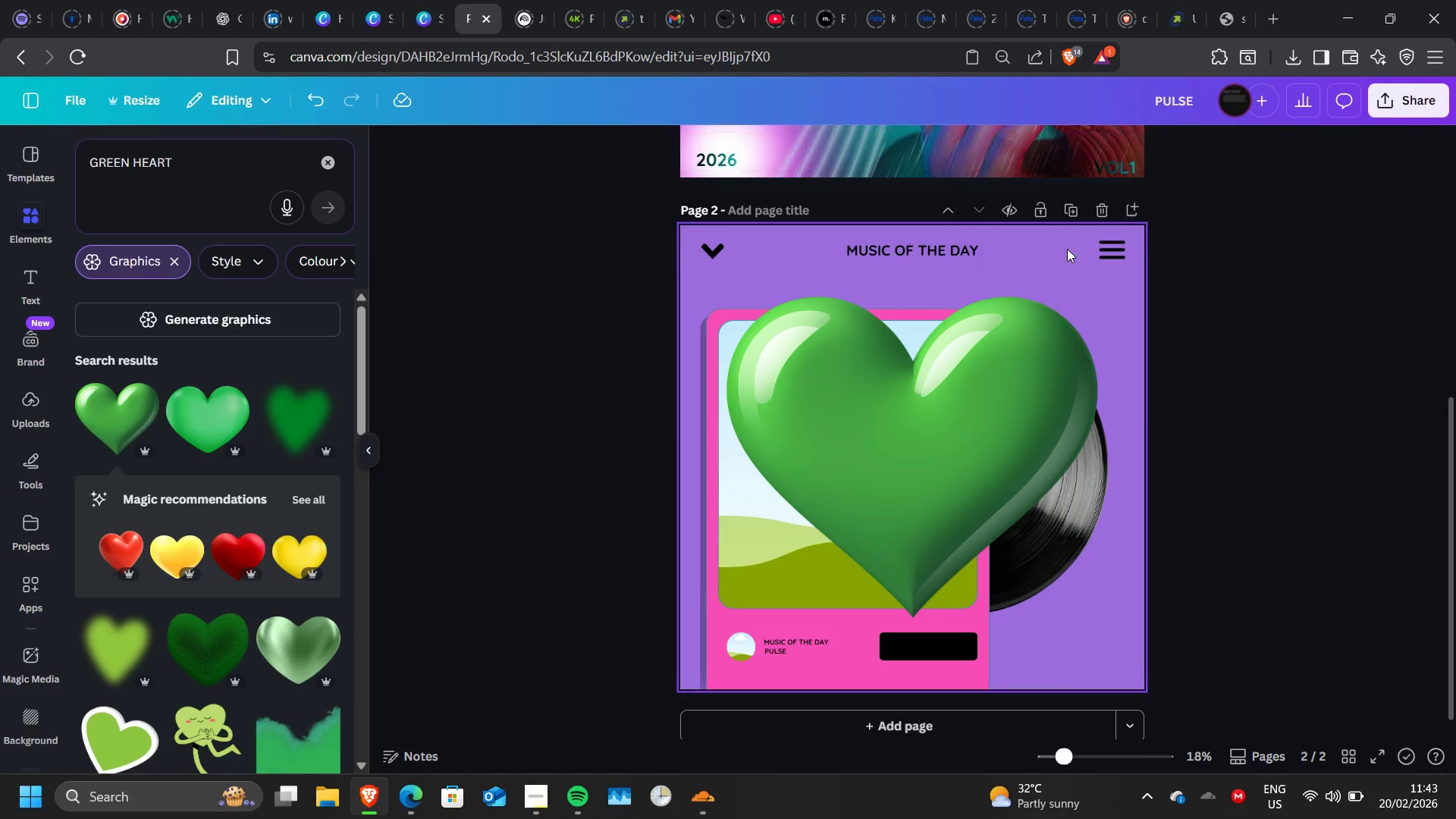 
key(Delete)
 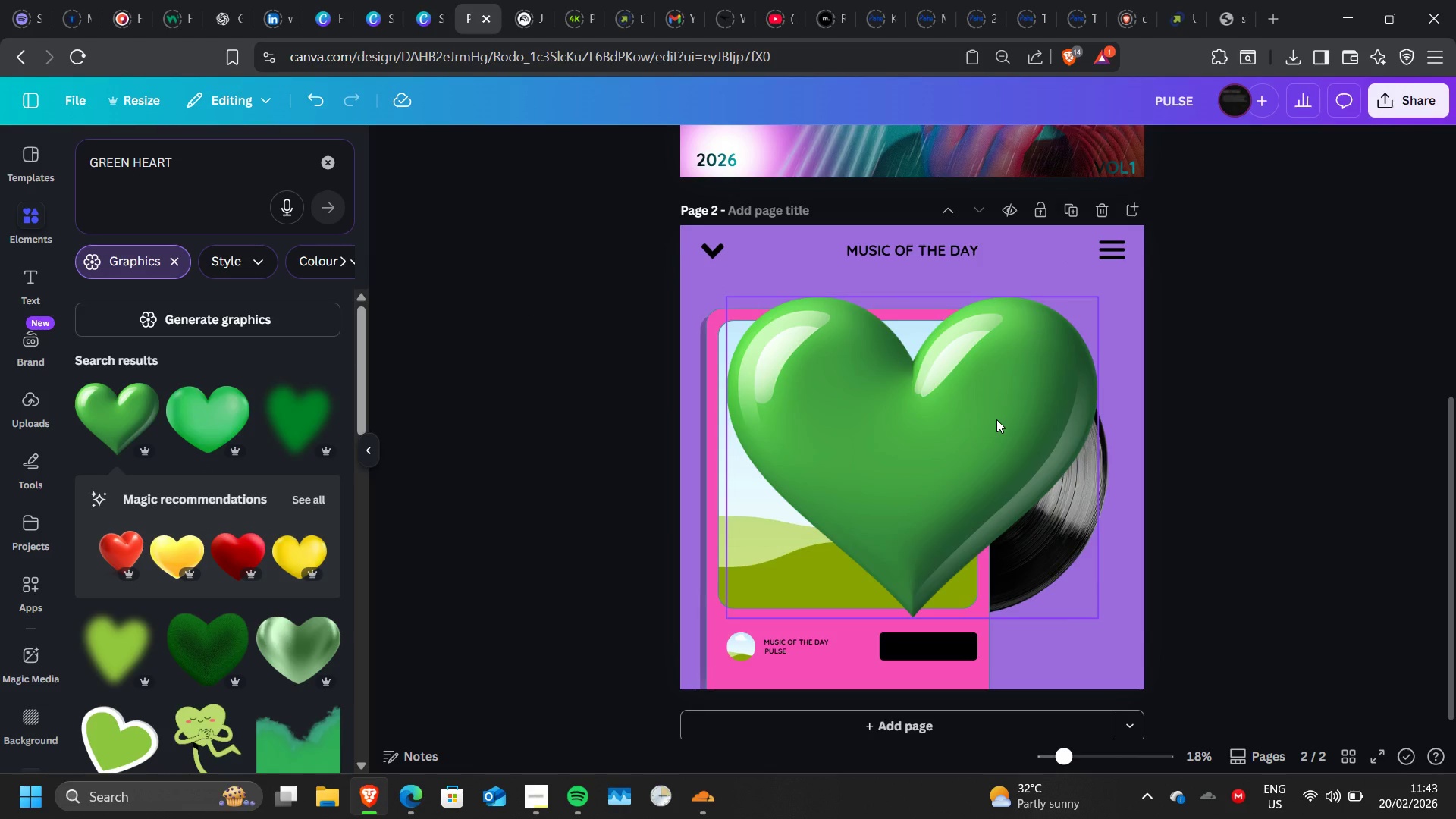 
left_click([996, 419])
 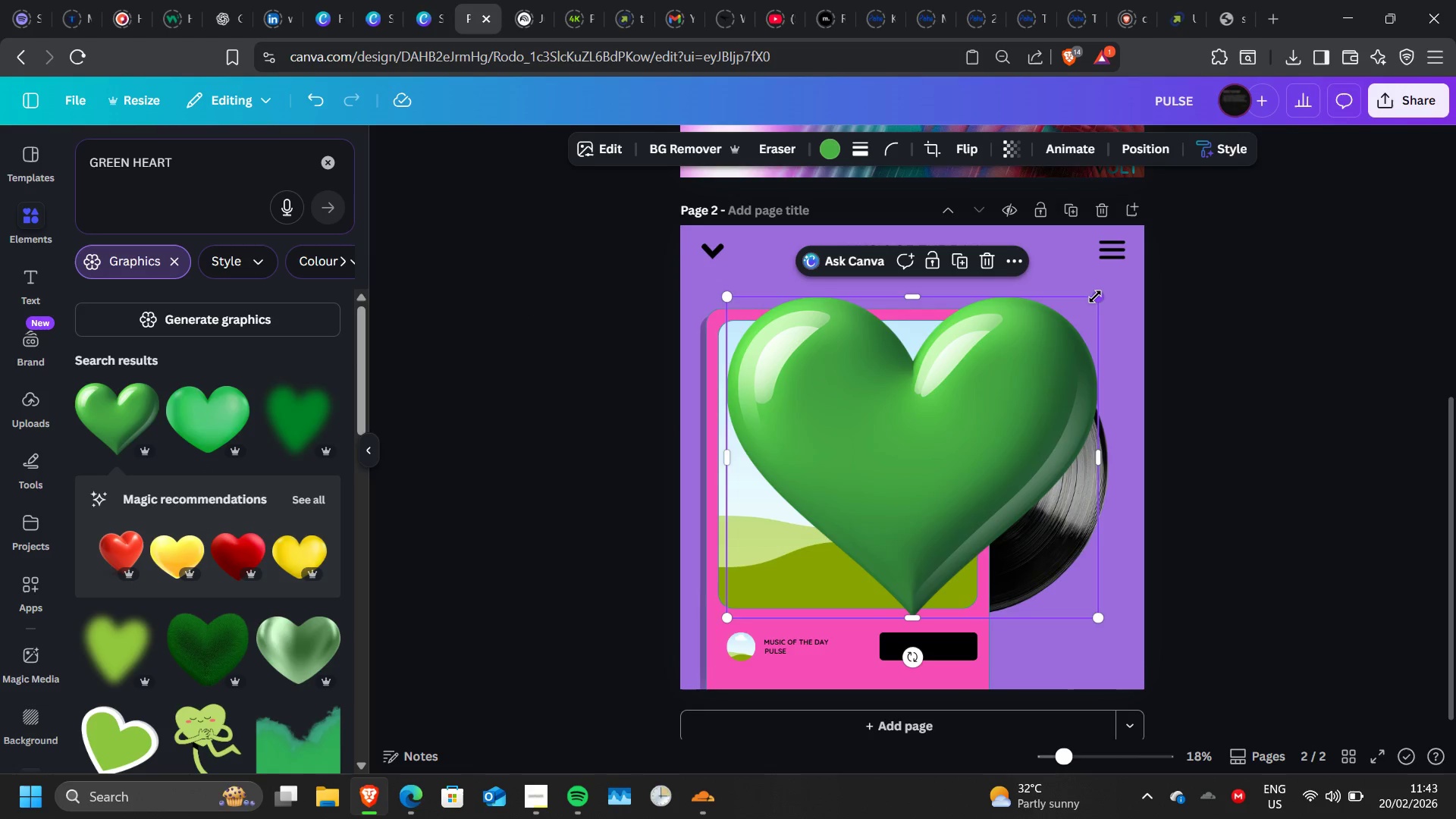 
left_click_drag(start_coordinate=[1095, 297], to_coordinate=[723, 513])
 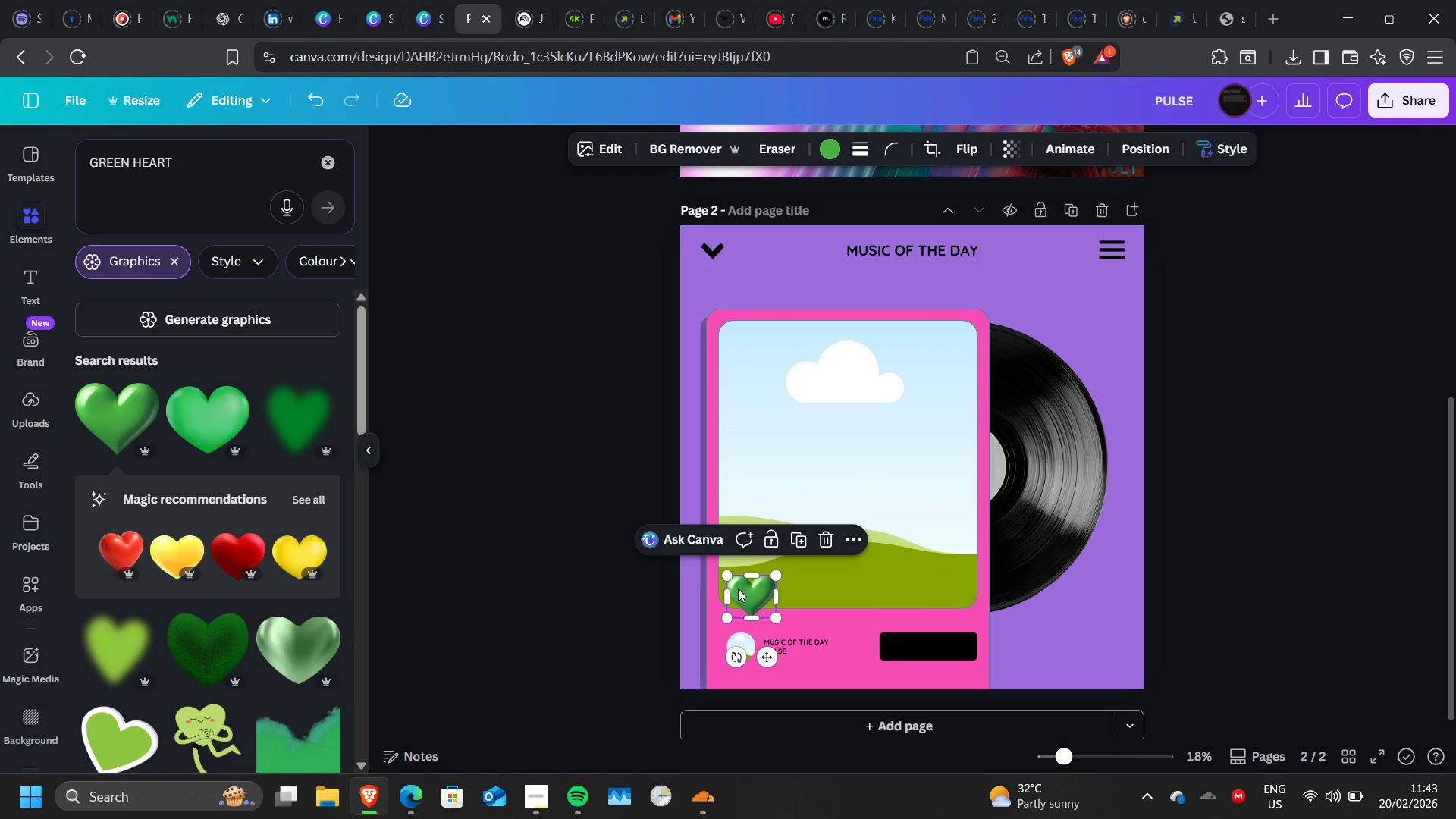 
left_click_drag(start_coordinate=[738, 588], to_coordinate=[1058, 249])
 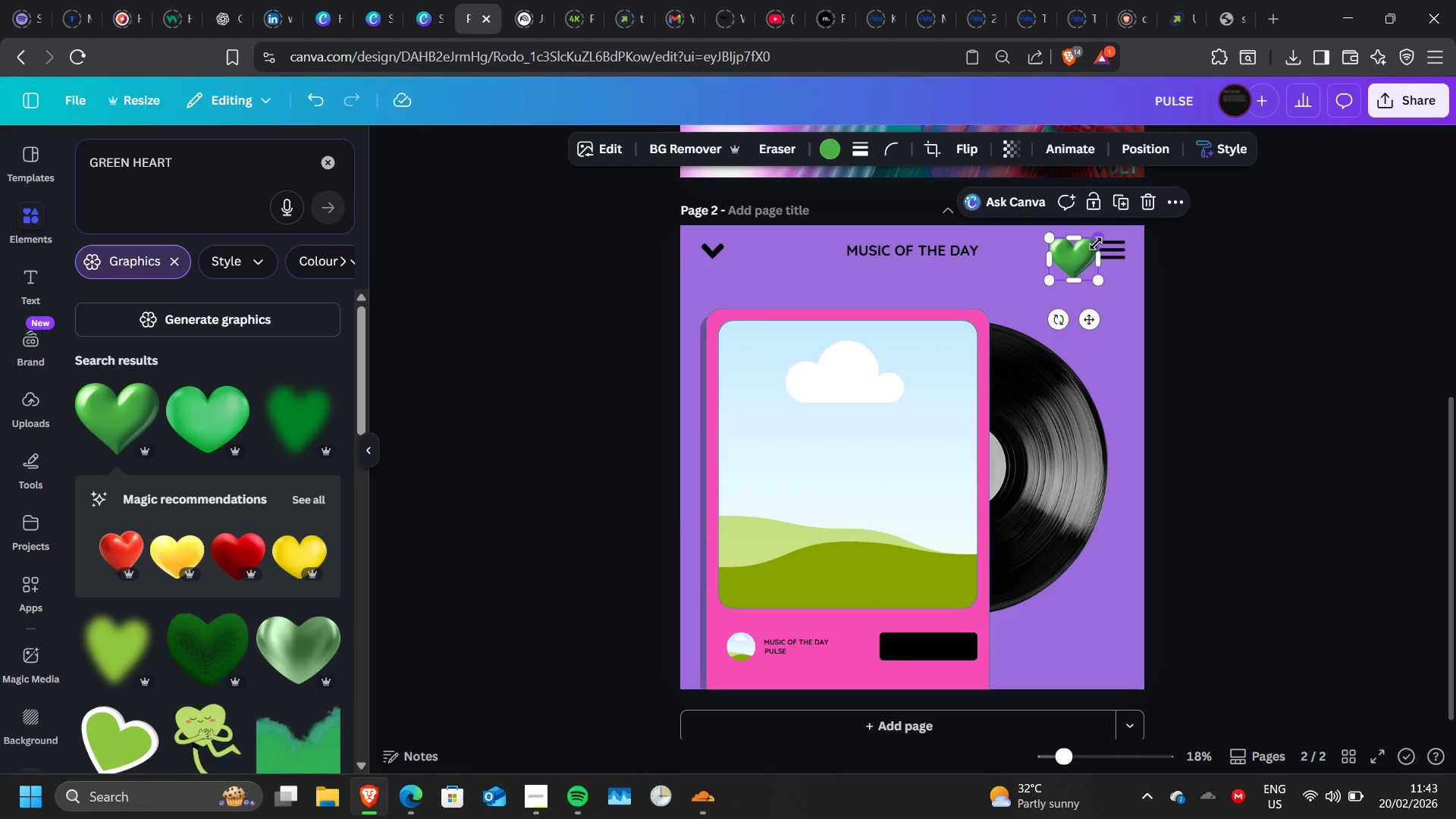 
left_click_drag(start_coordinate=[1096, 243], to_coordinate=[1065, 270])
 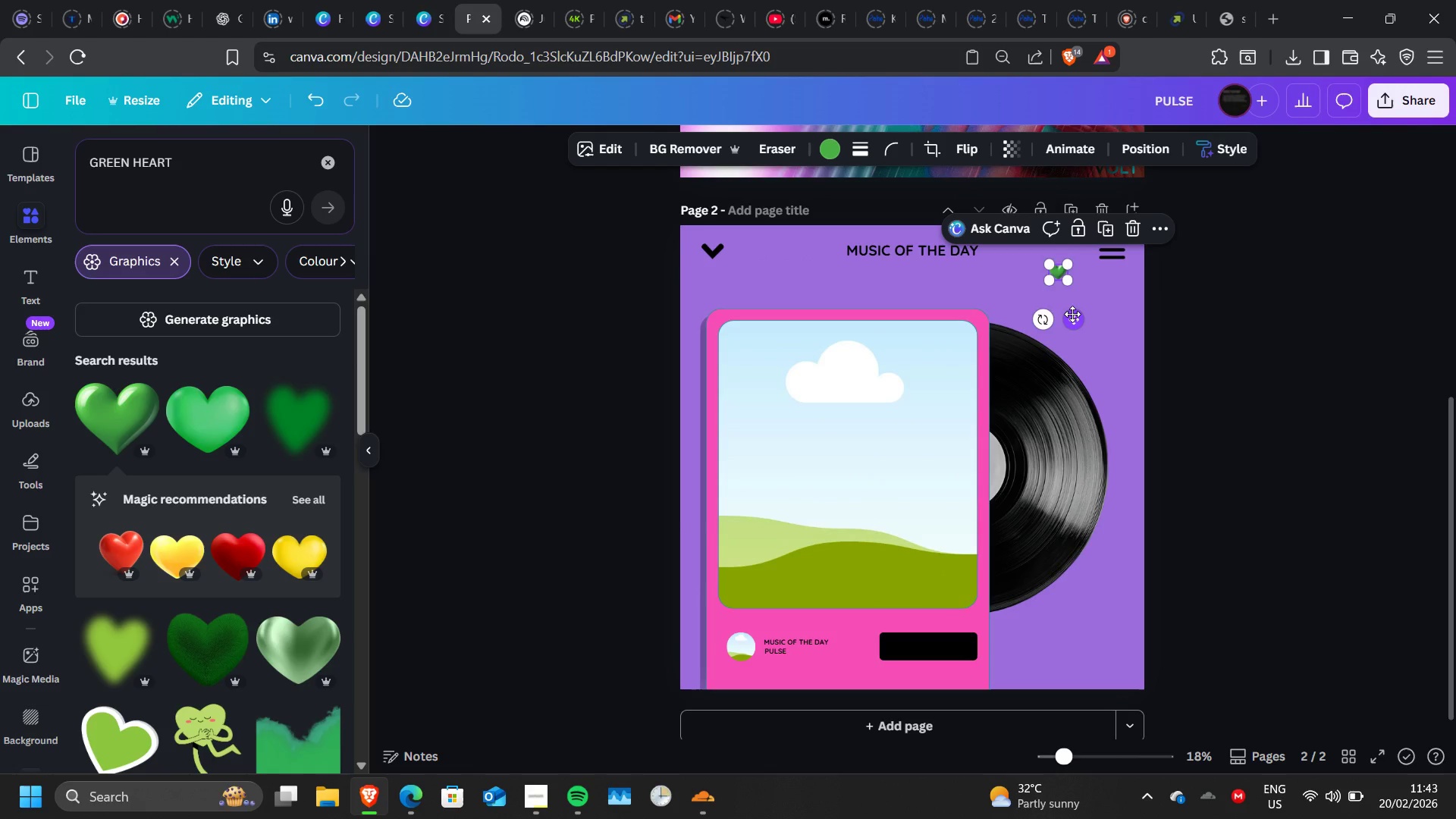 
left_click_drag(start_coordinate=[1072, 314], to_coordinate=[1085, 292])
 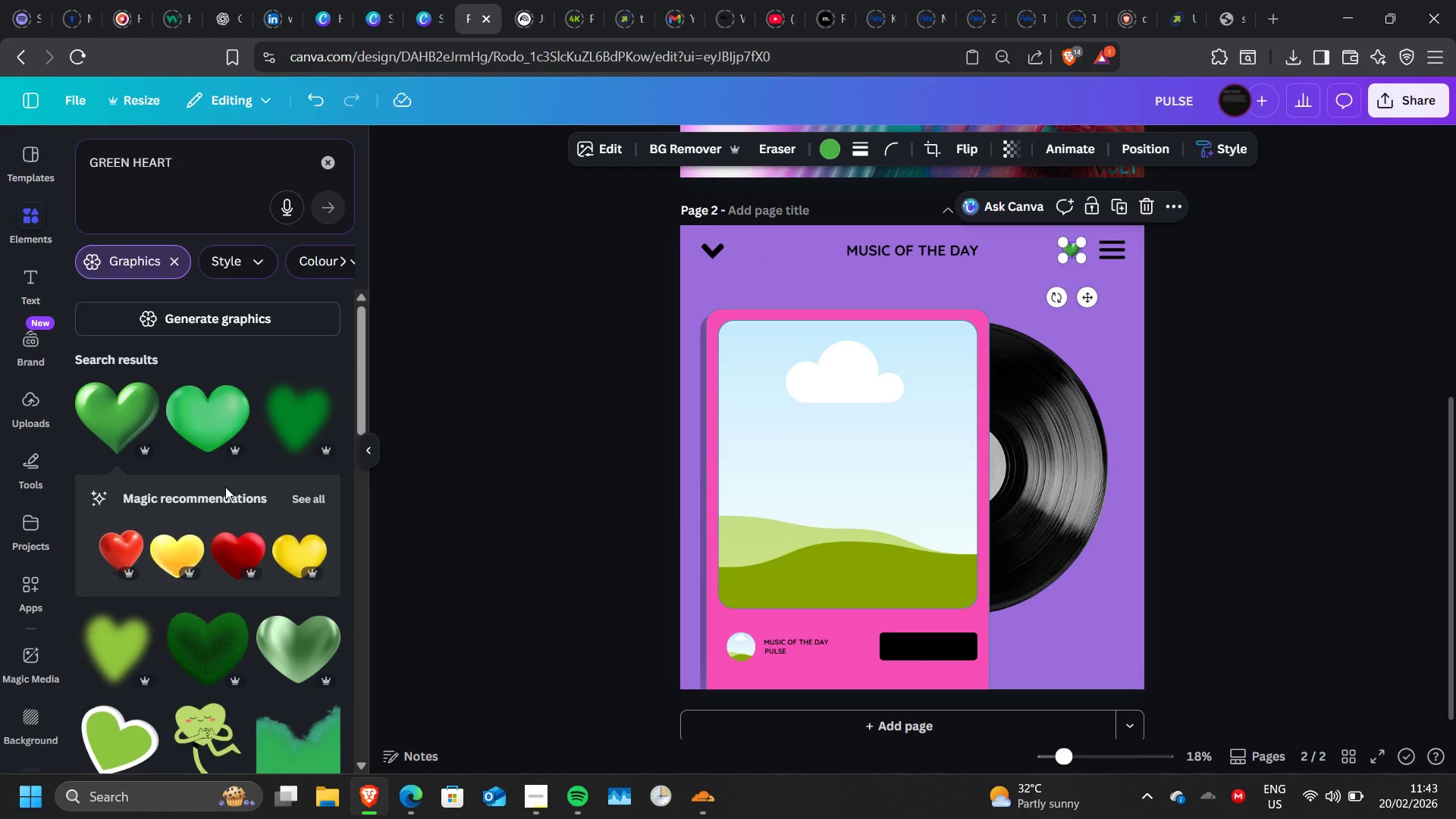 
scroll: coordinate [225, 487], scroll_direction: down, amount: 4.0
 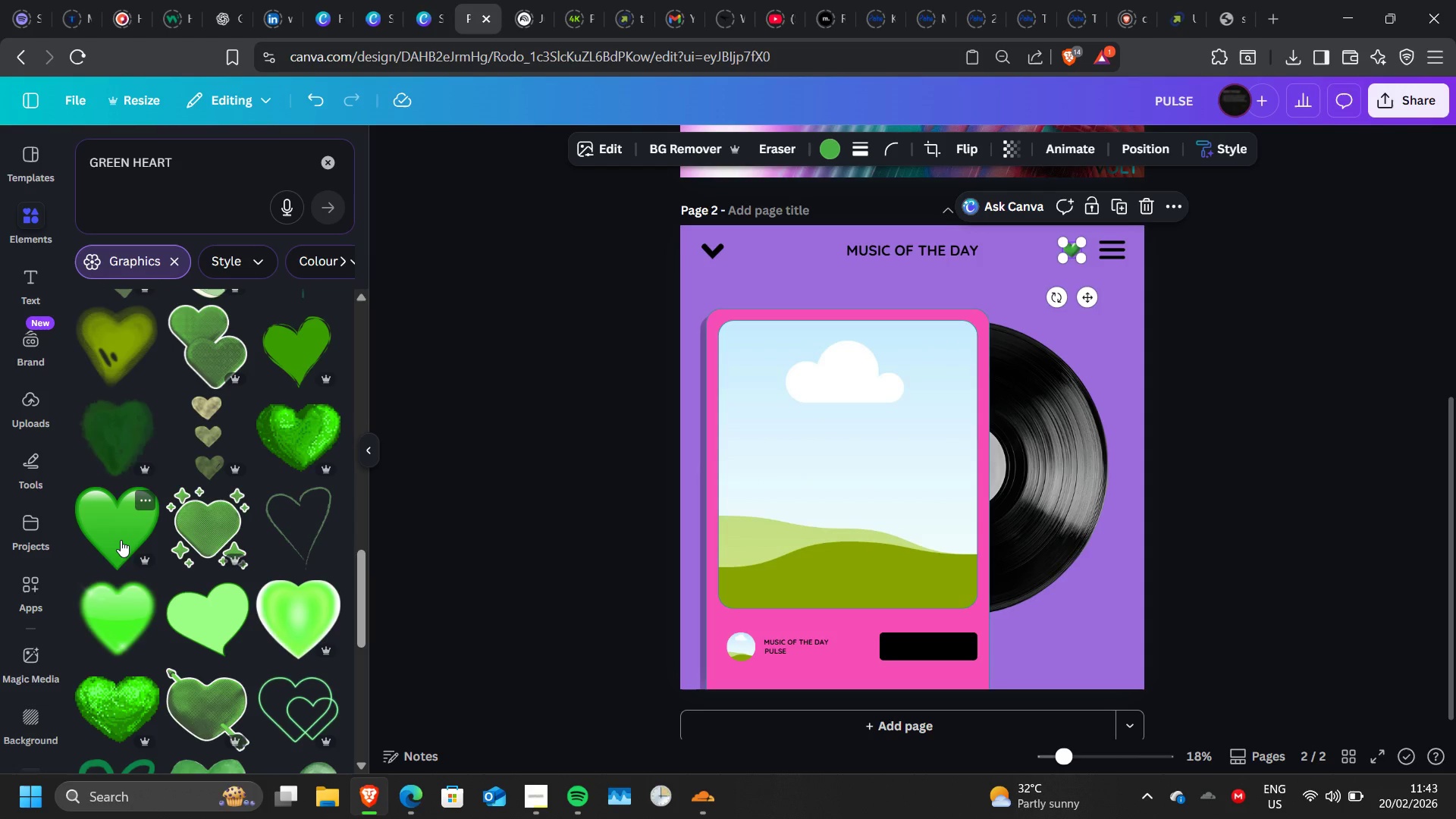 
left_click([121, 540])
 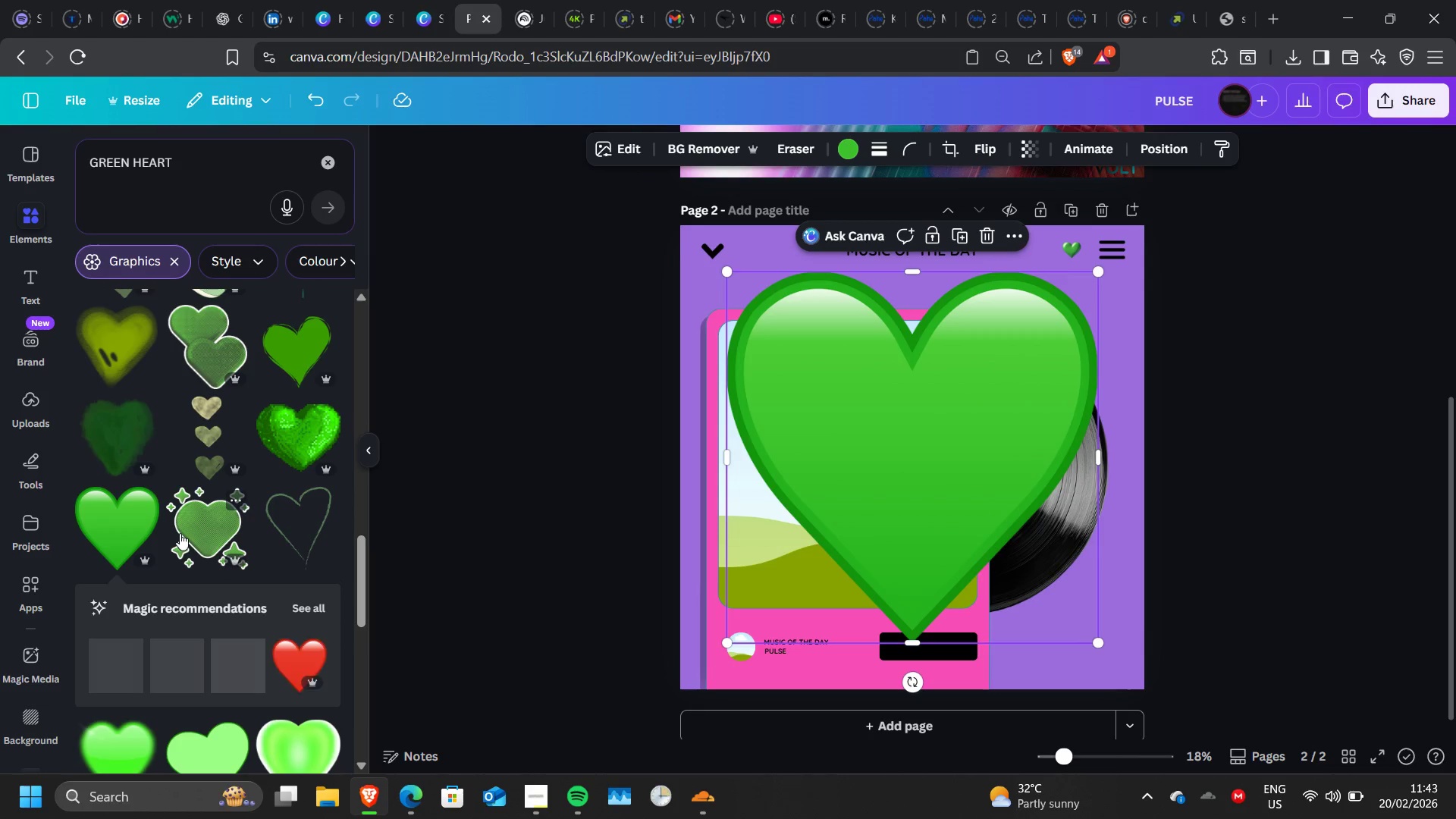 
left_click([180, 533])
 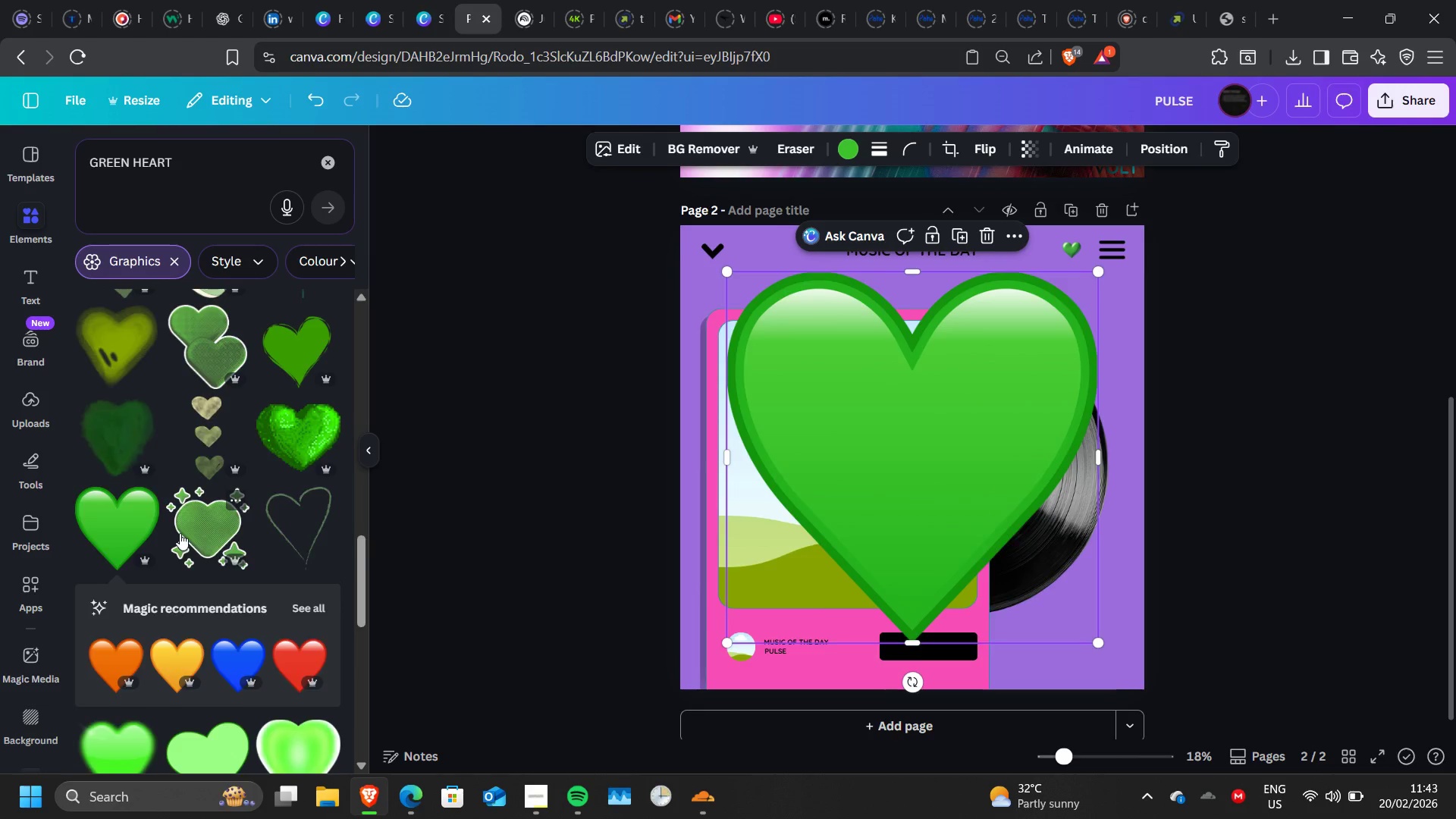 
scroll: coordinate [180, 533], scroll_direction: down, amount: 3.0
 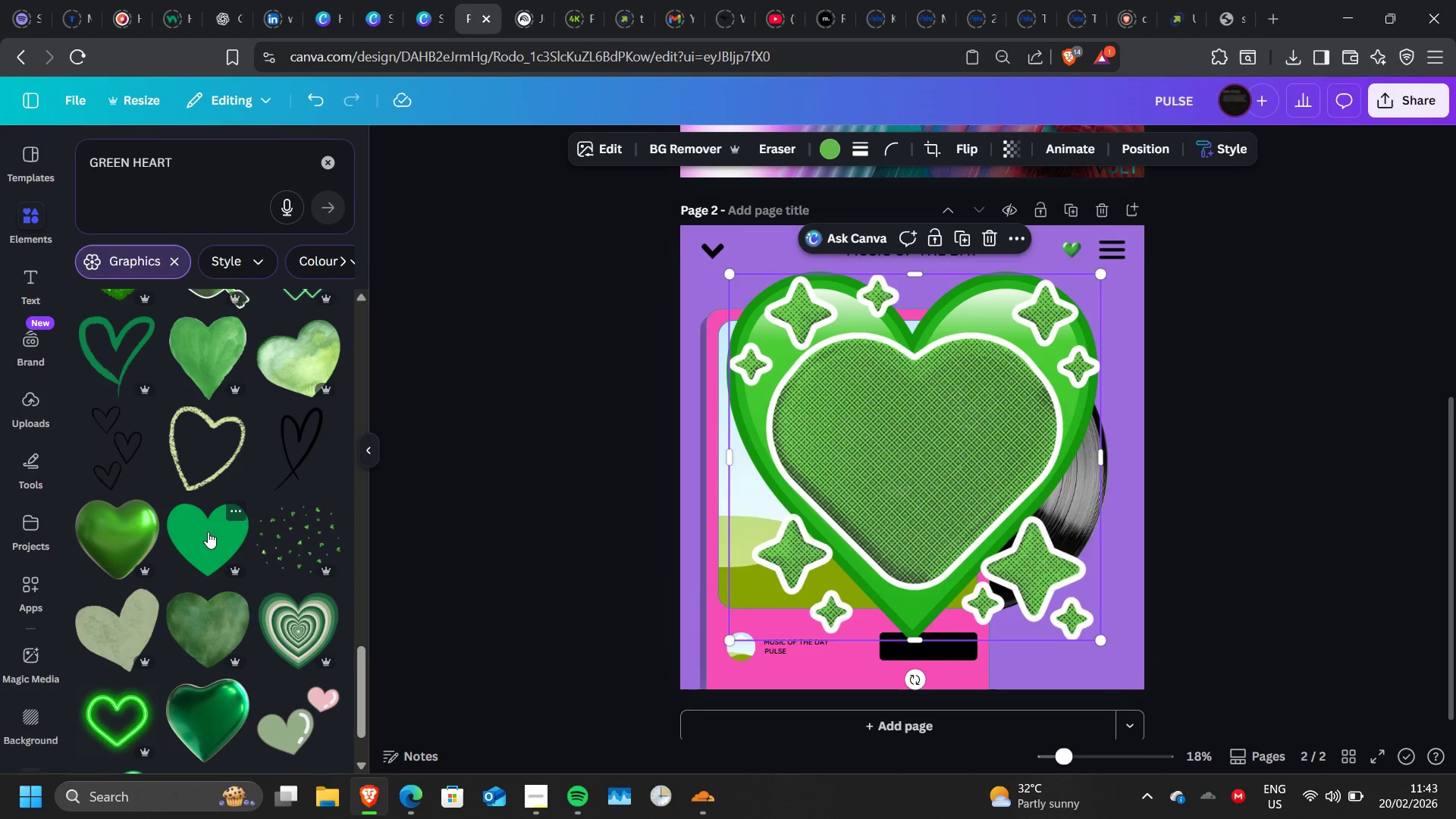 
left_click([208, 532])
 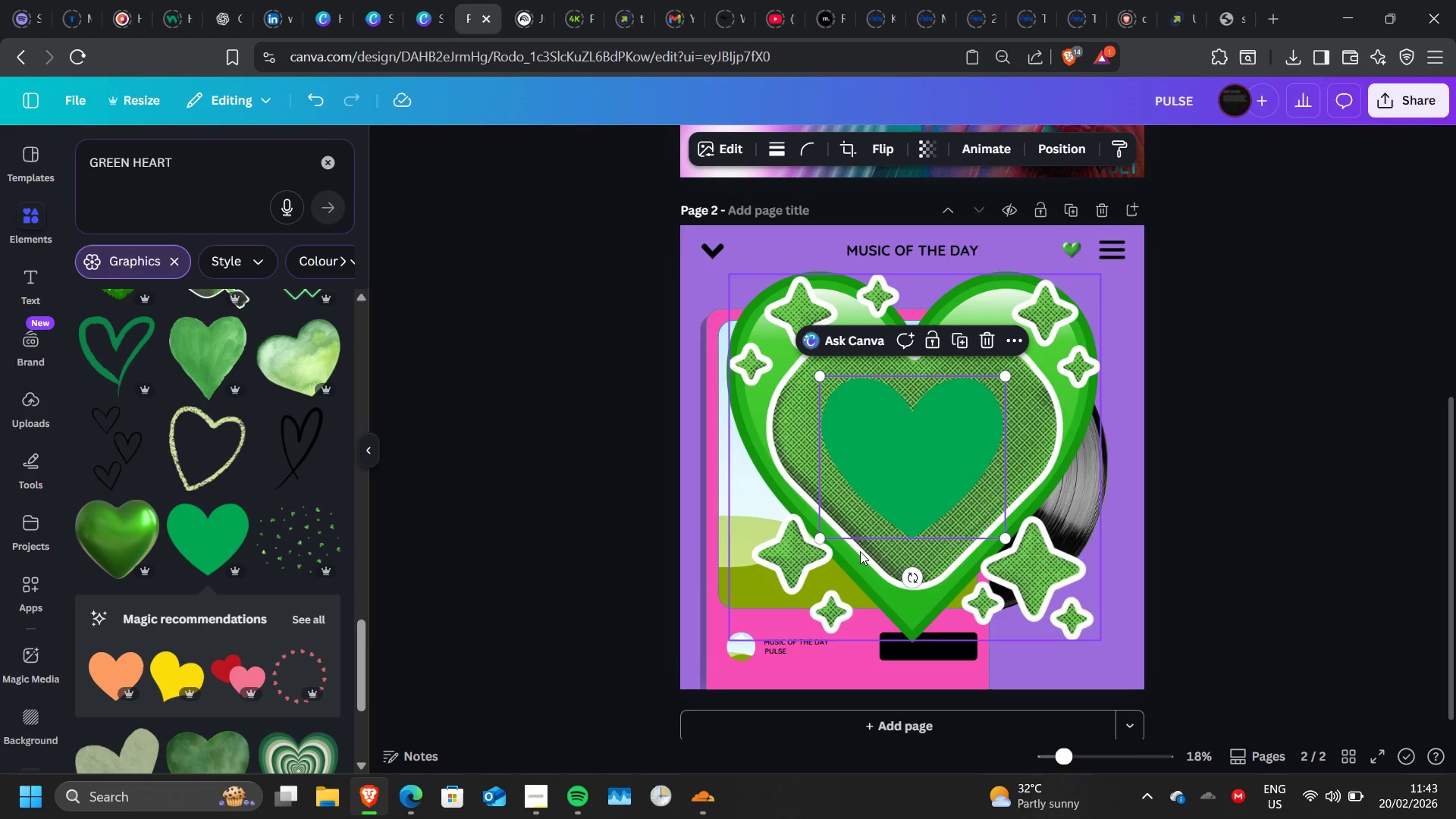 
left_click([860, 551])
 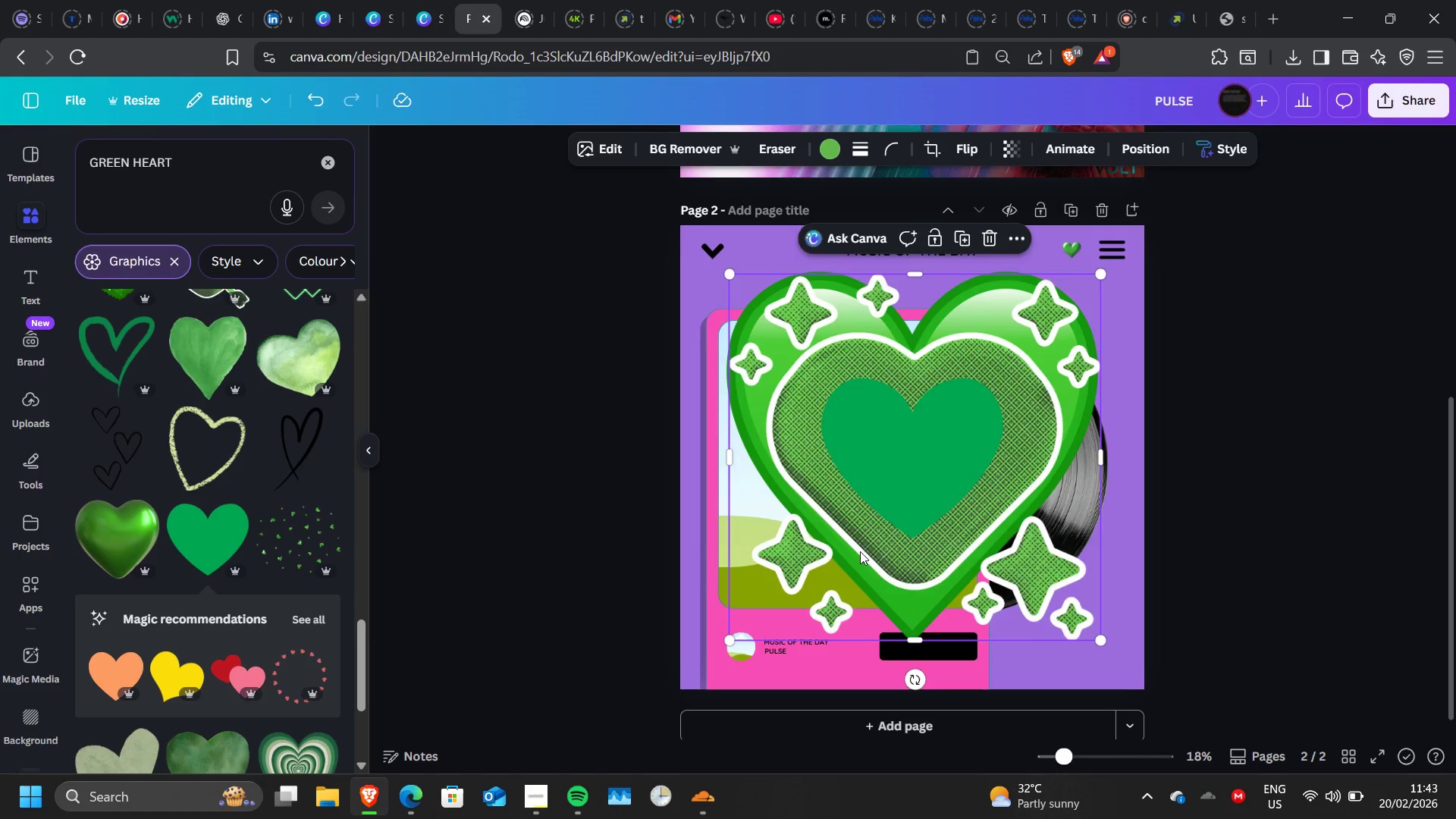 
key(Delete)
 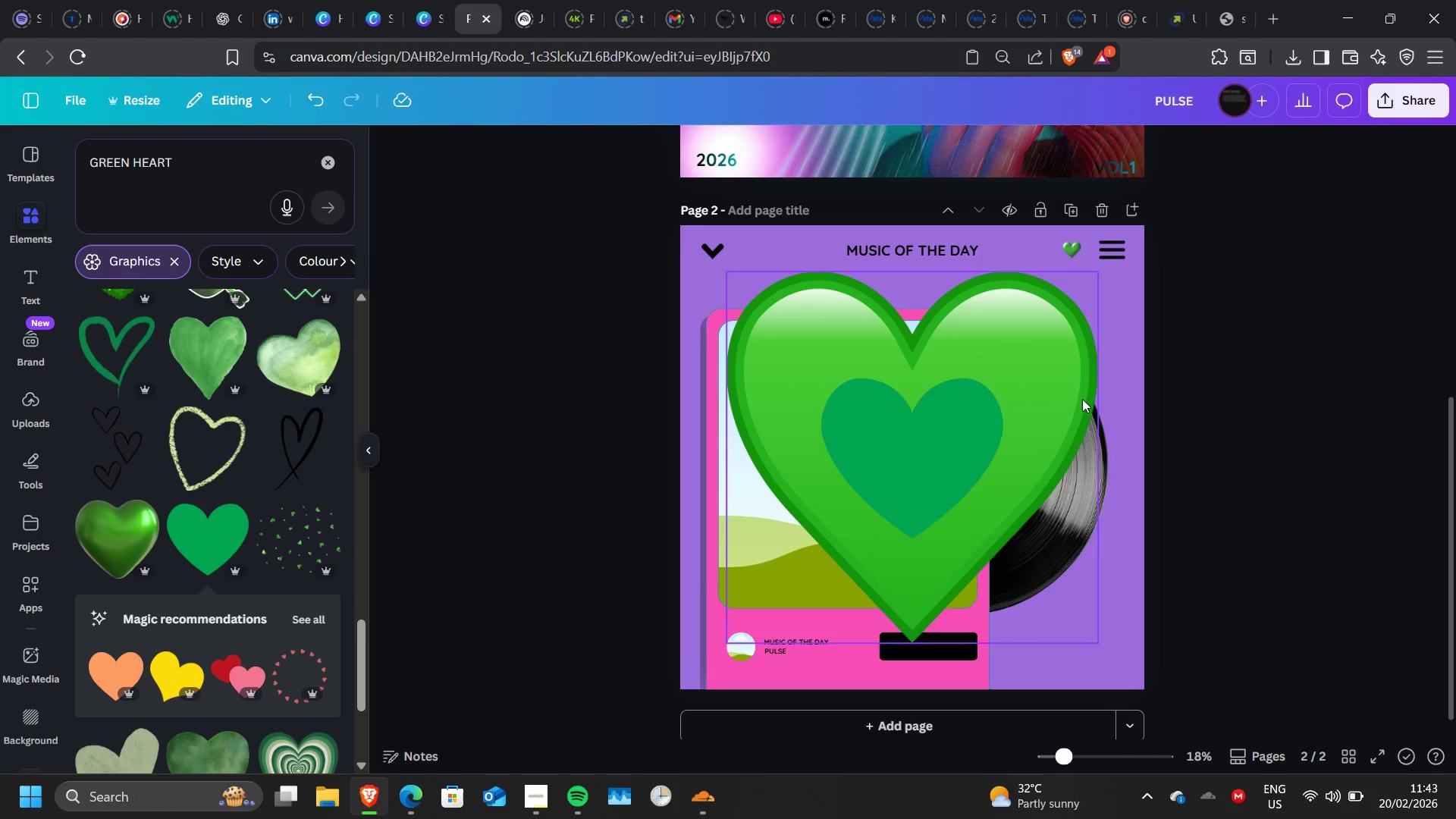 
left_click([1082, 399])
 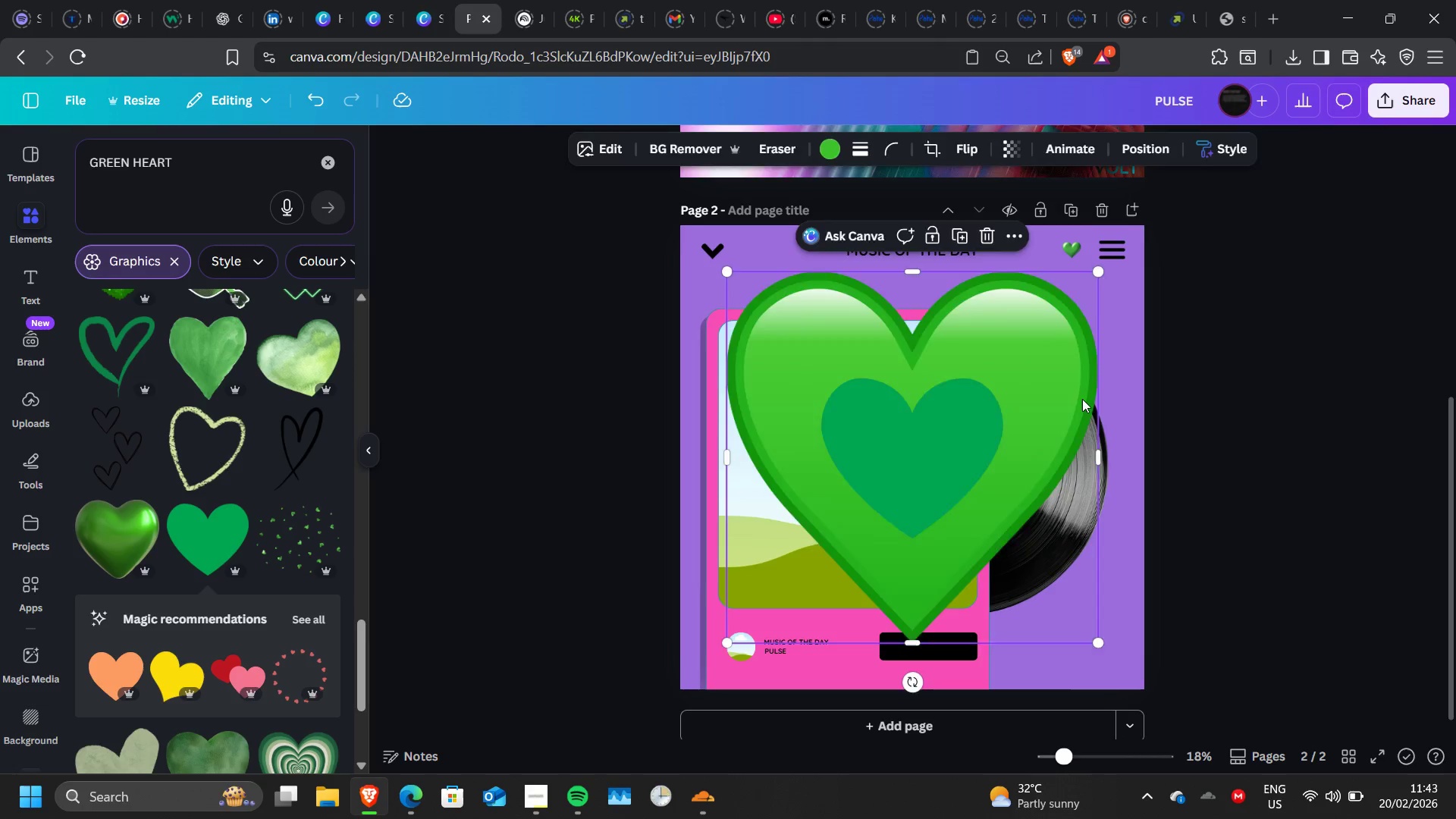 
key(Delete)
 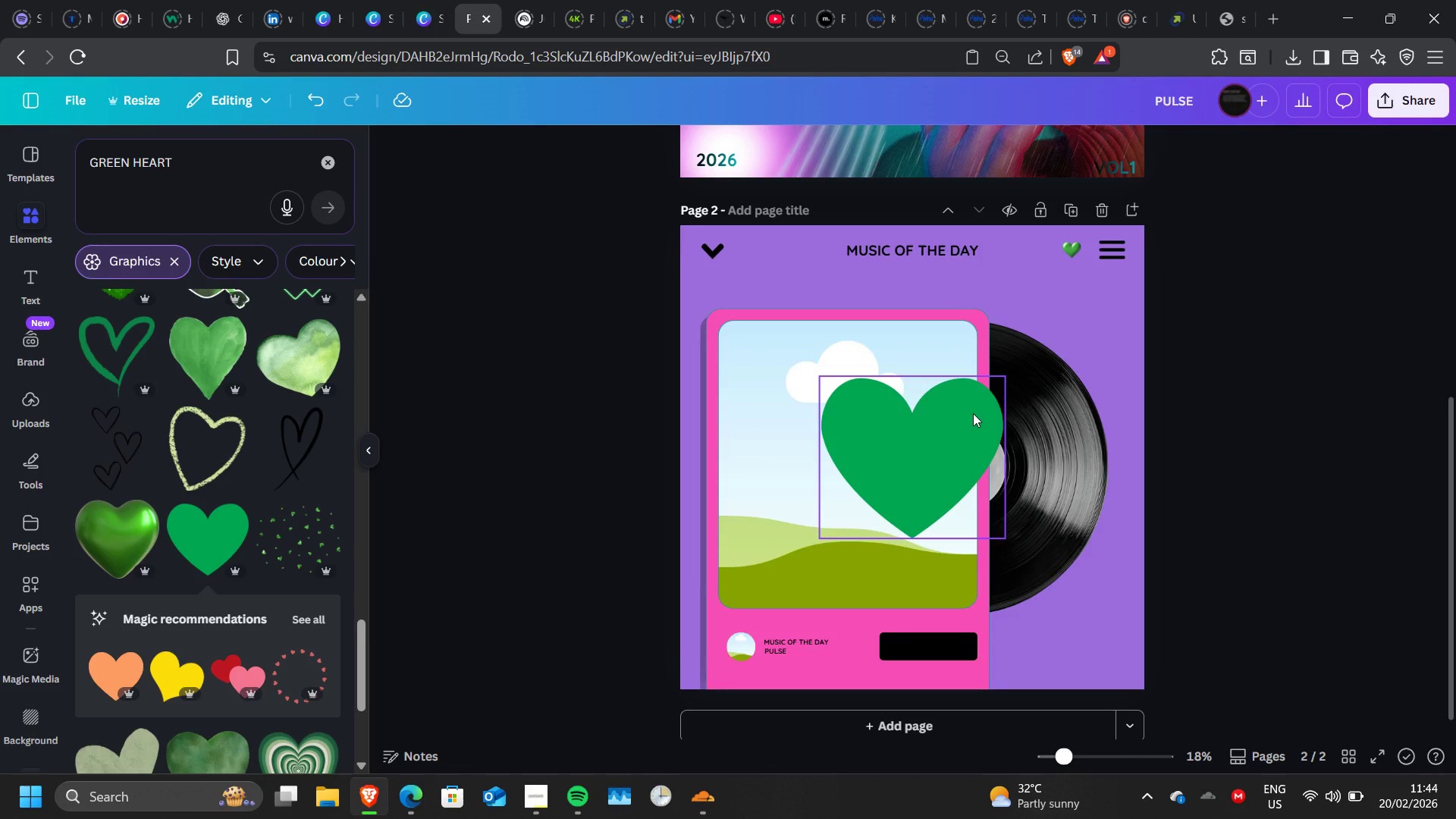 
key(Control+Z)
 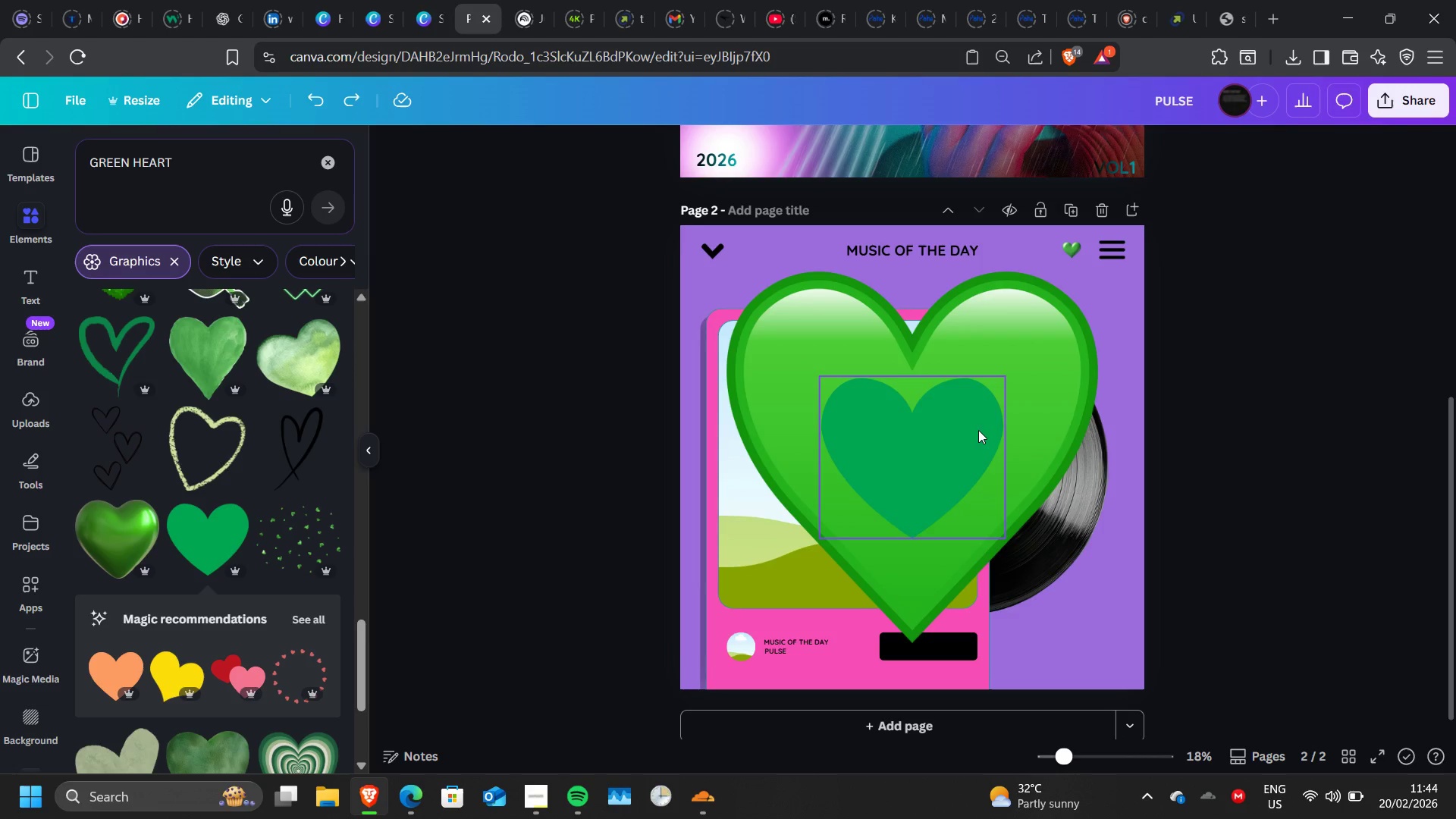 
left_click([978, 430])
 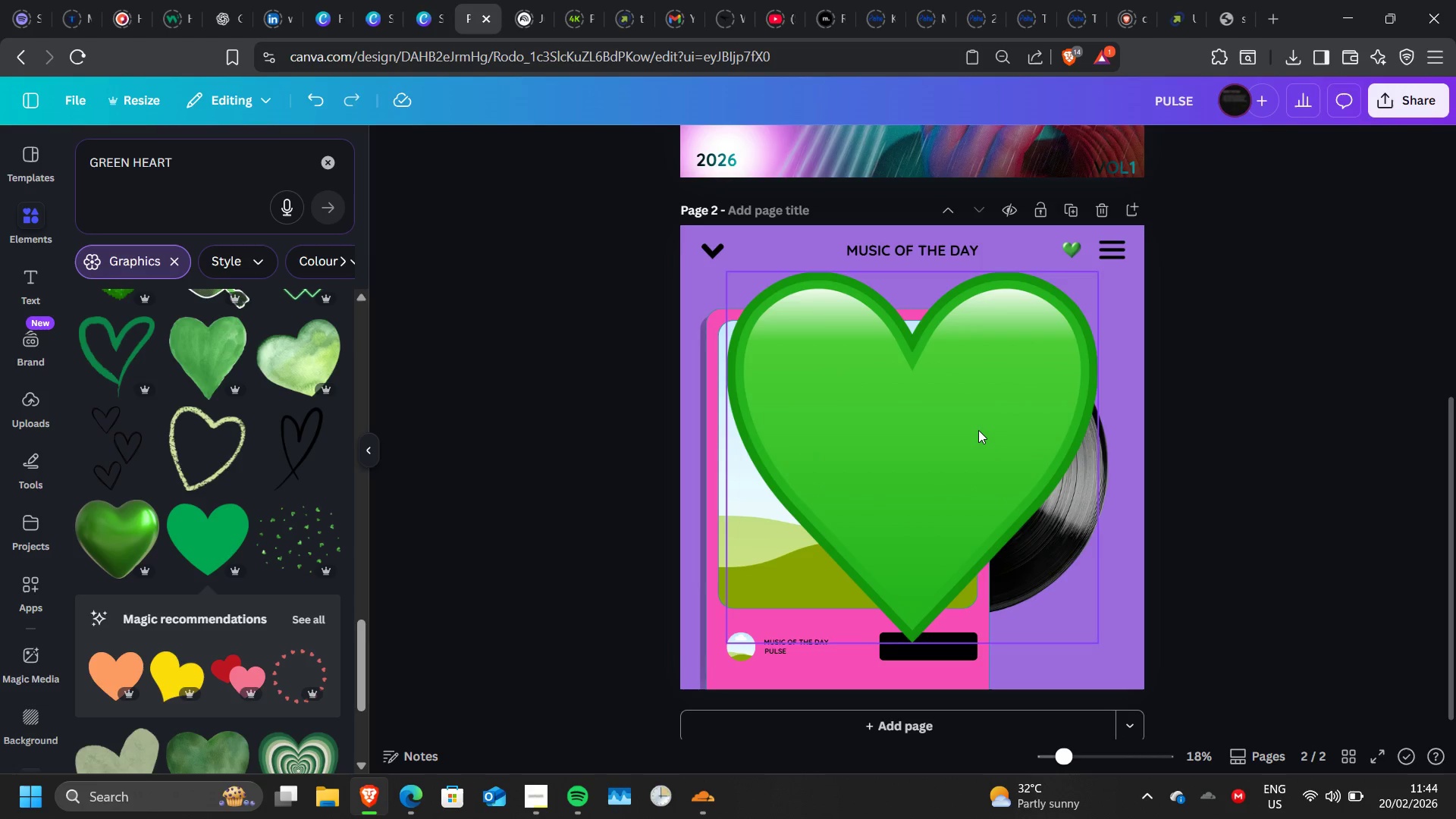 
key(Delete)
 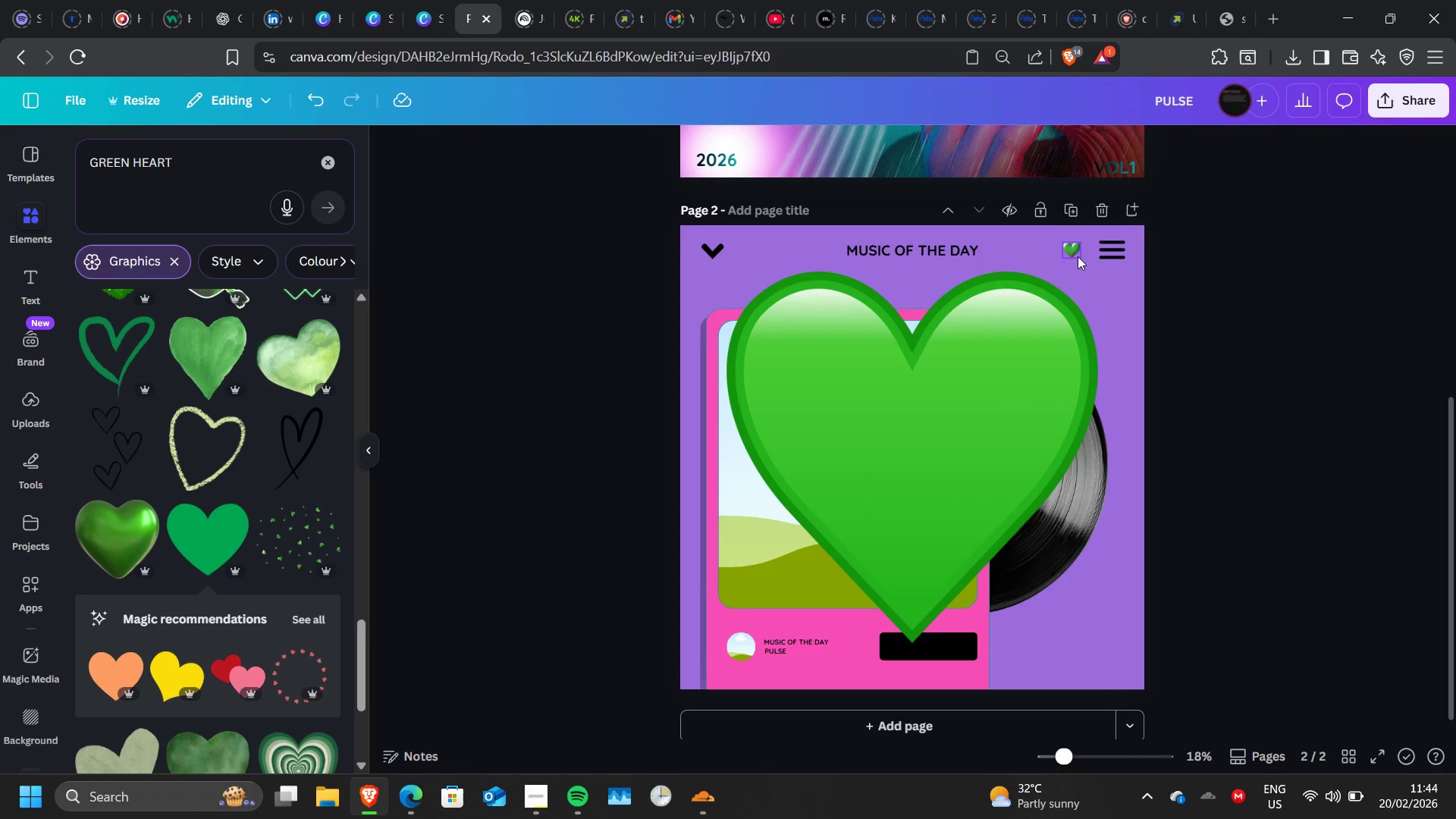 
left_click([1078, 256])
 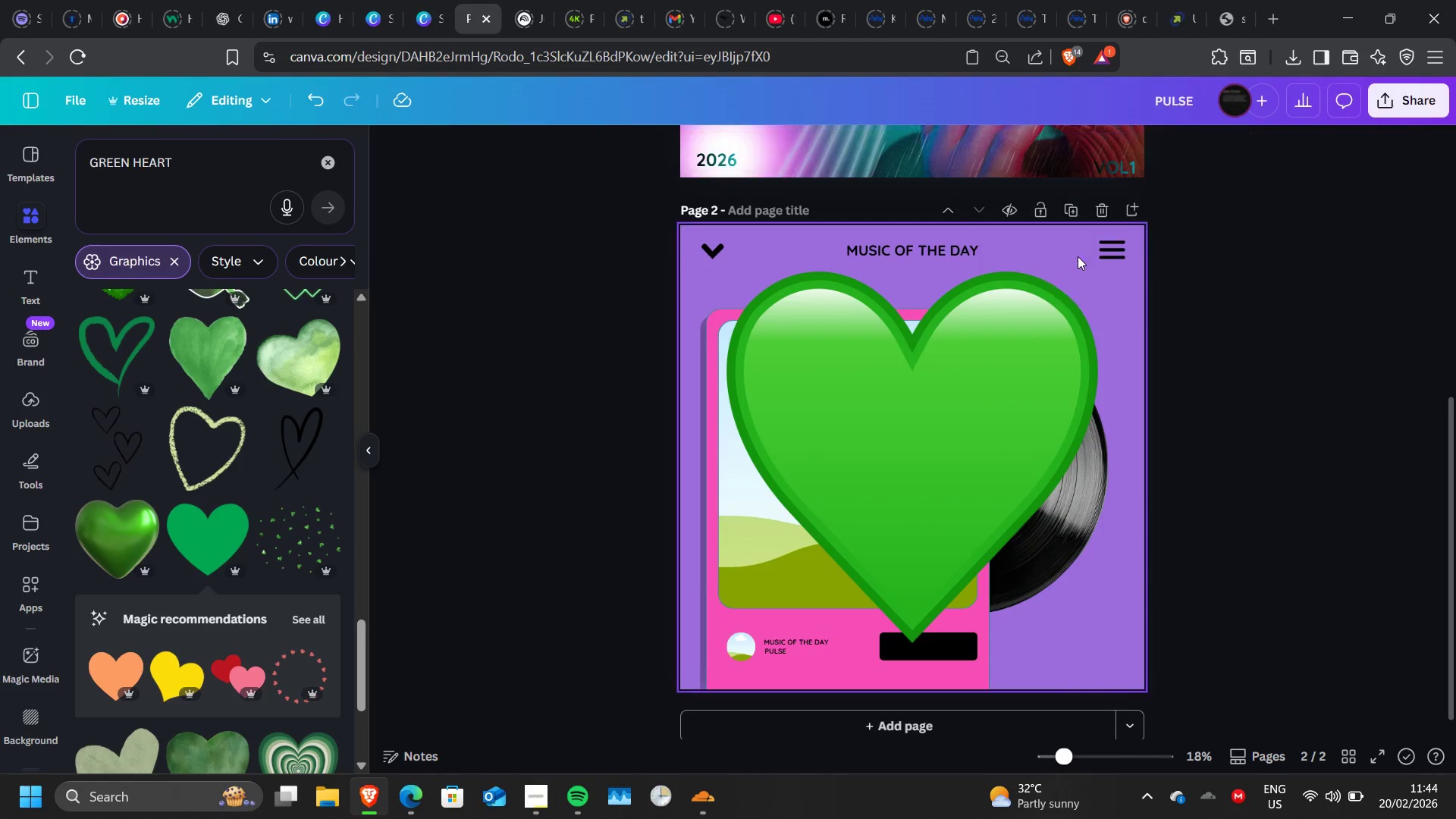 
key(Delete)
 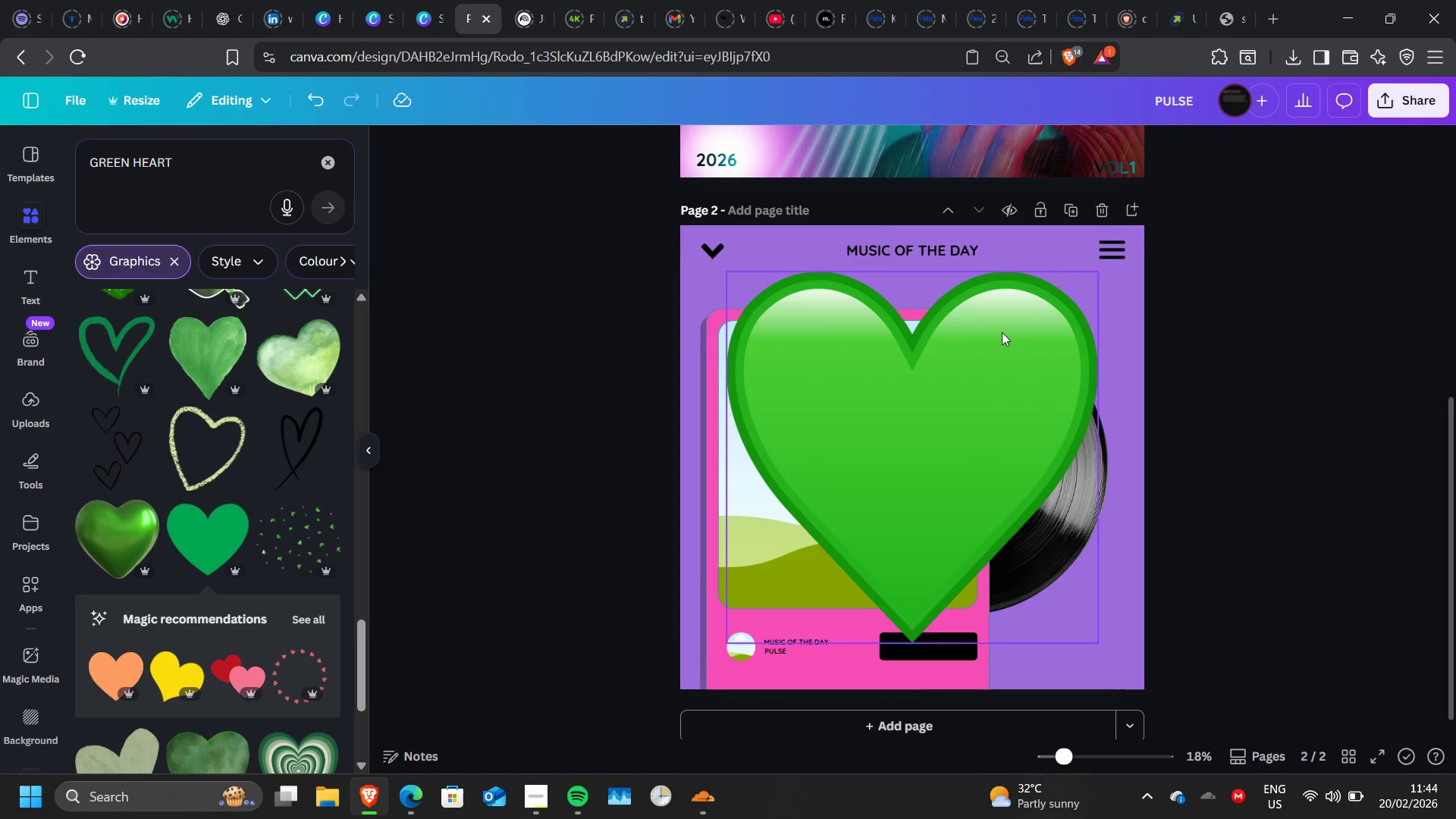 
left_click([1002, 332])
 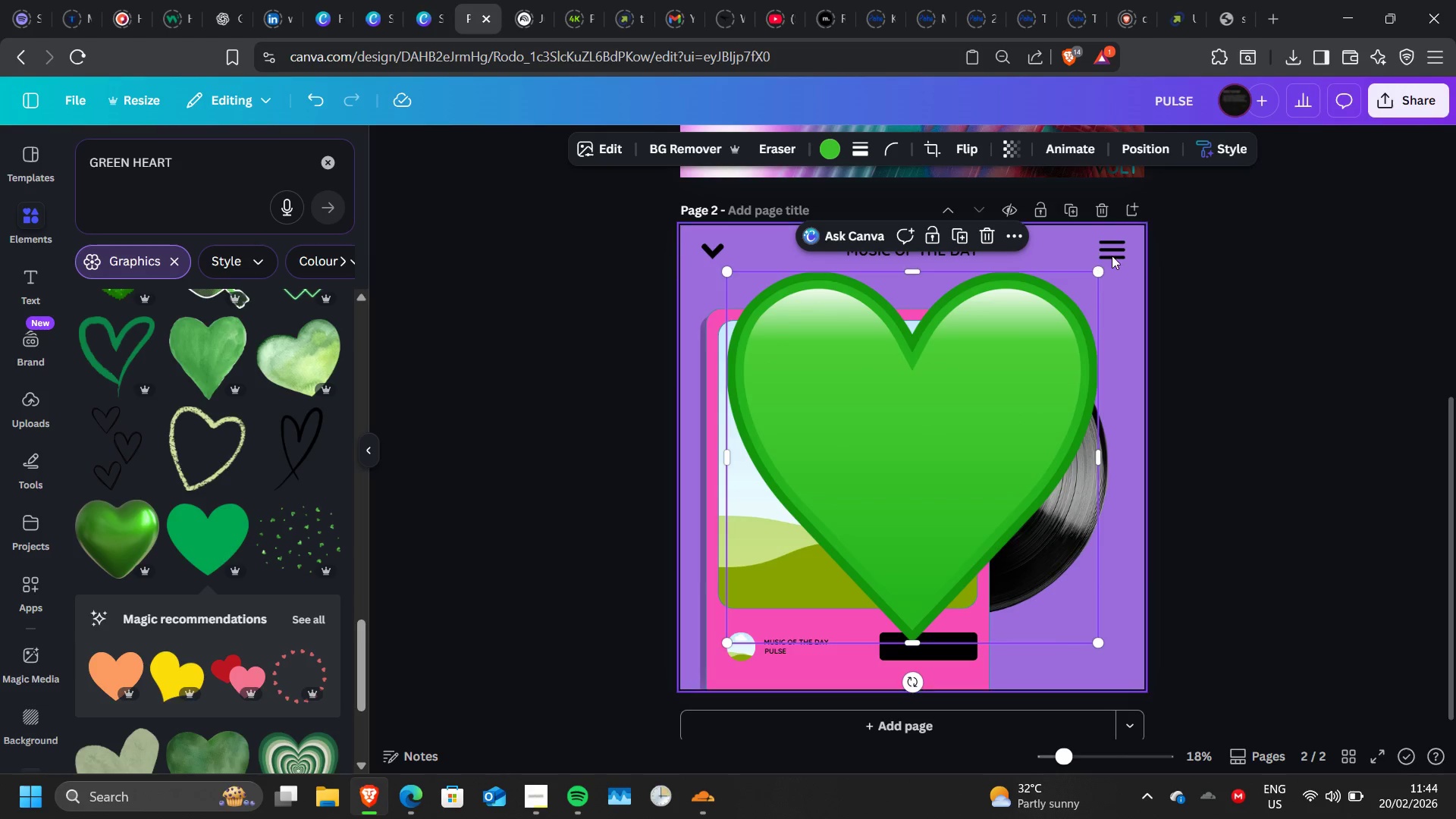 
left_click_drag(start_coordinate=[1101, 272], to_coordinate=[786, 500])
 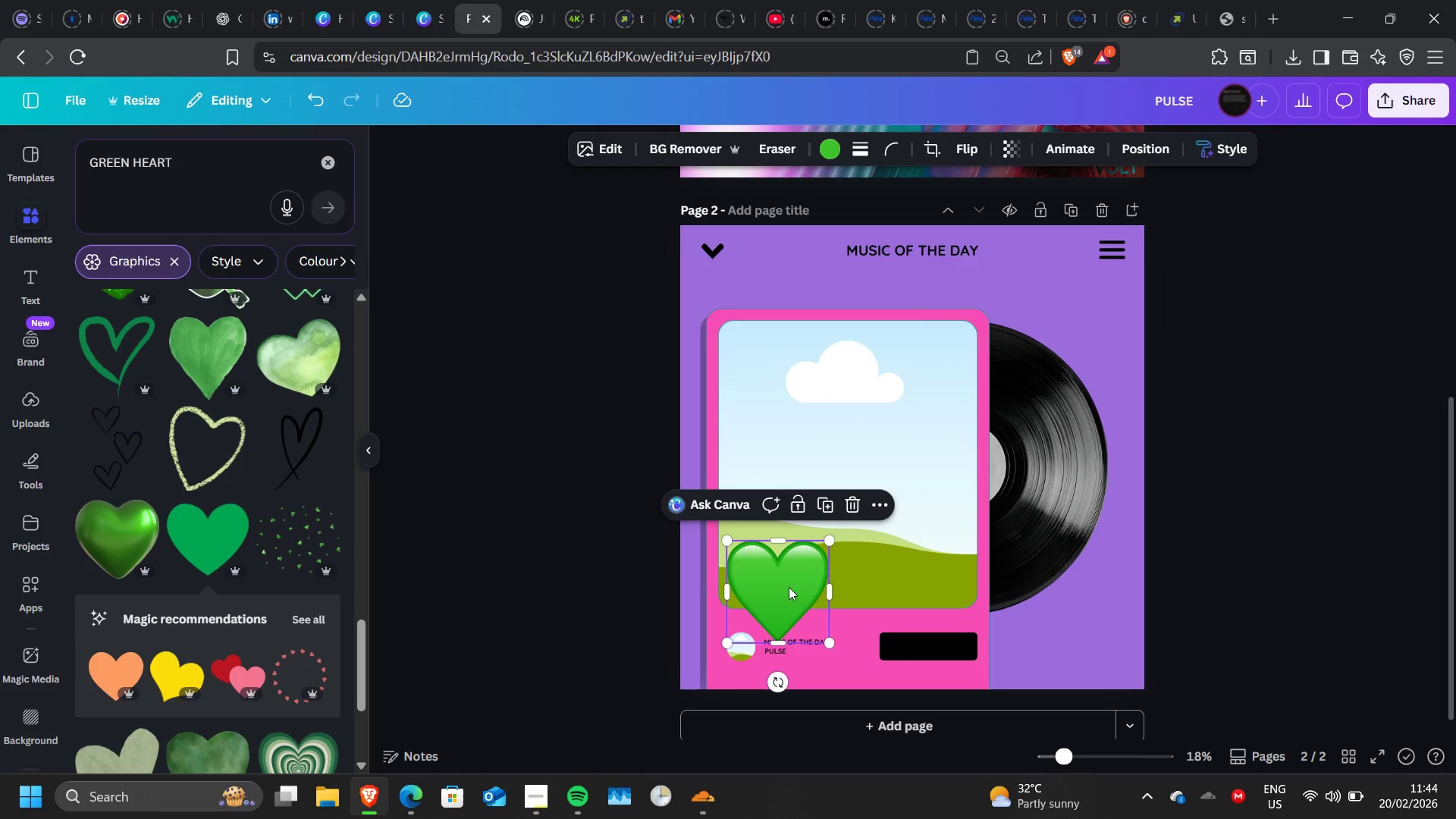 
left_click_drag(start_coordinate=[789, 587], to_coordinate=[1059, 285])
 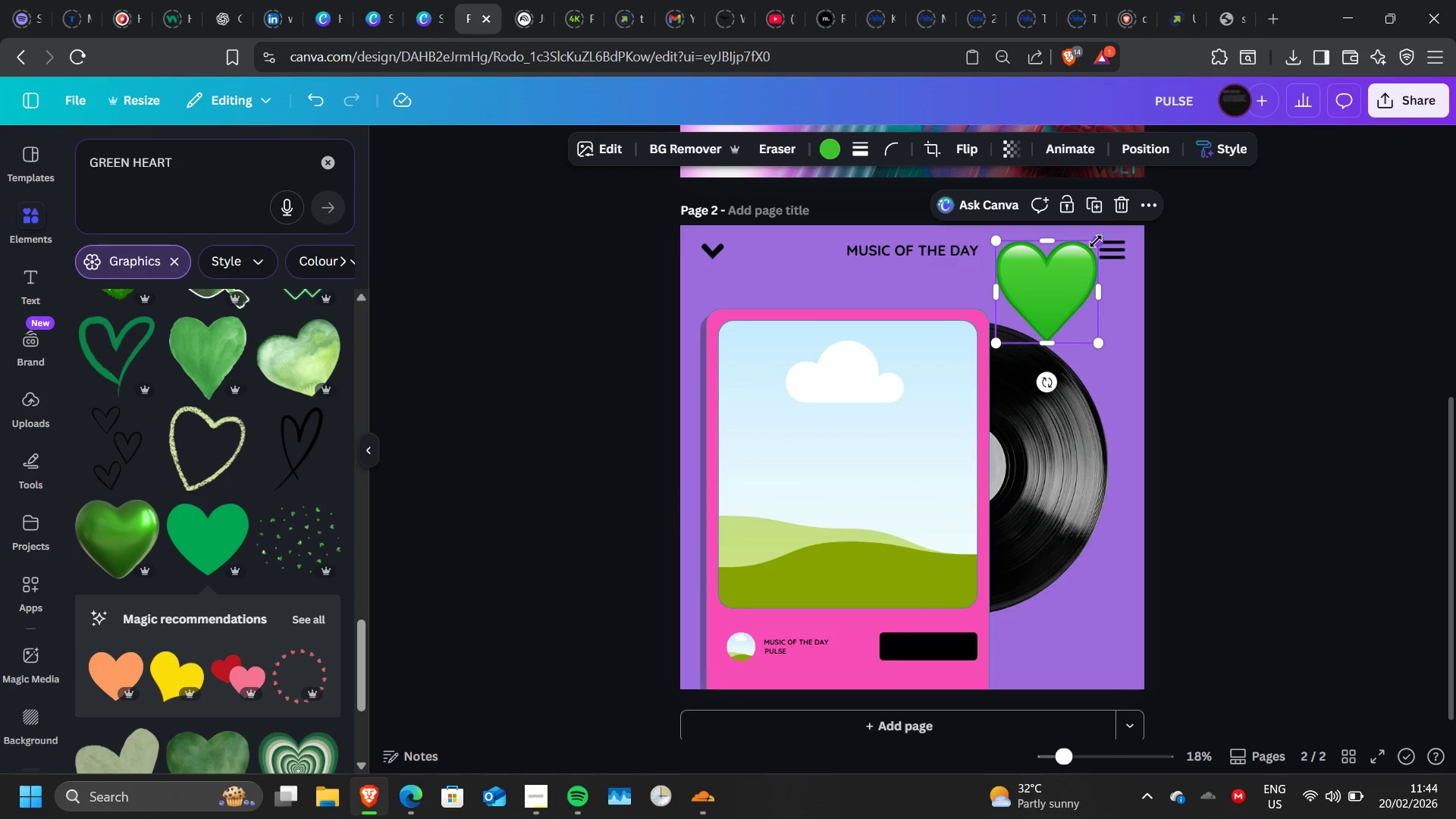 
left_click_drag(start_coordinate=[1096, 241], to_coordinate=[1009, 318])
 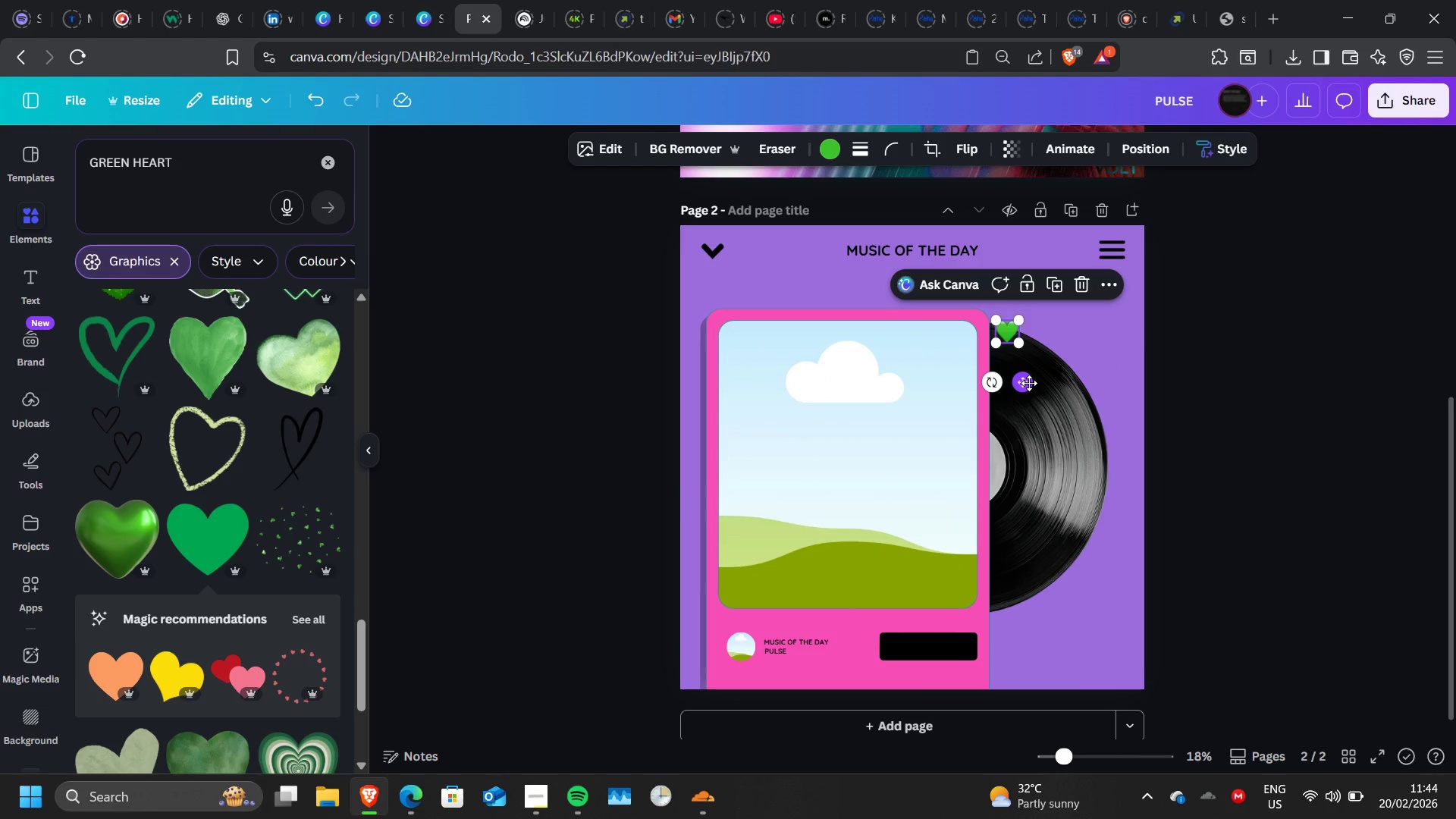 
left_click_drag(start_coordinate=[1029, 383], to_coordinate=[1097, 300])
 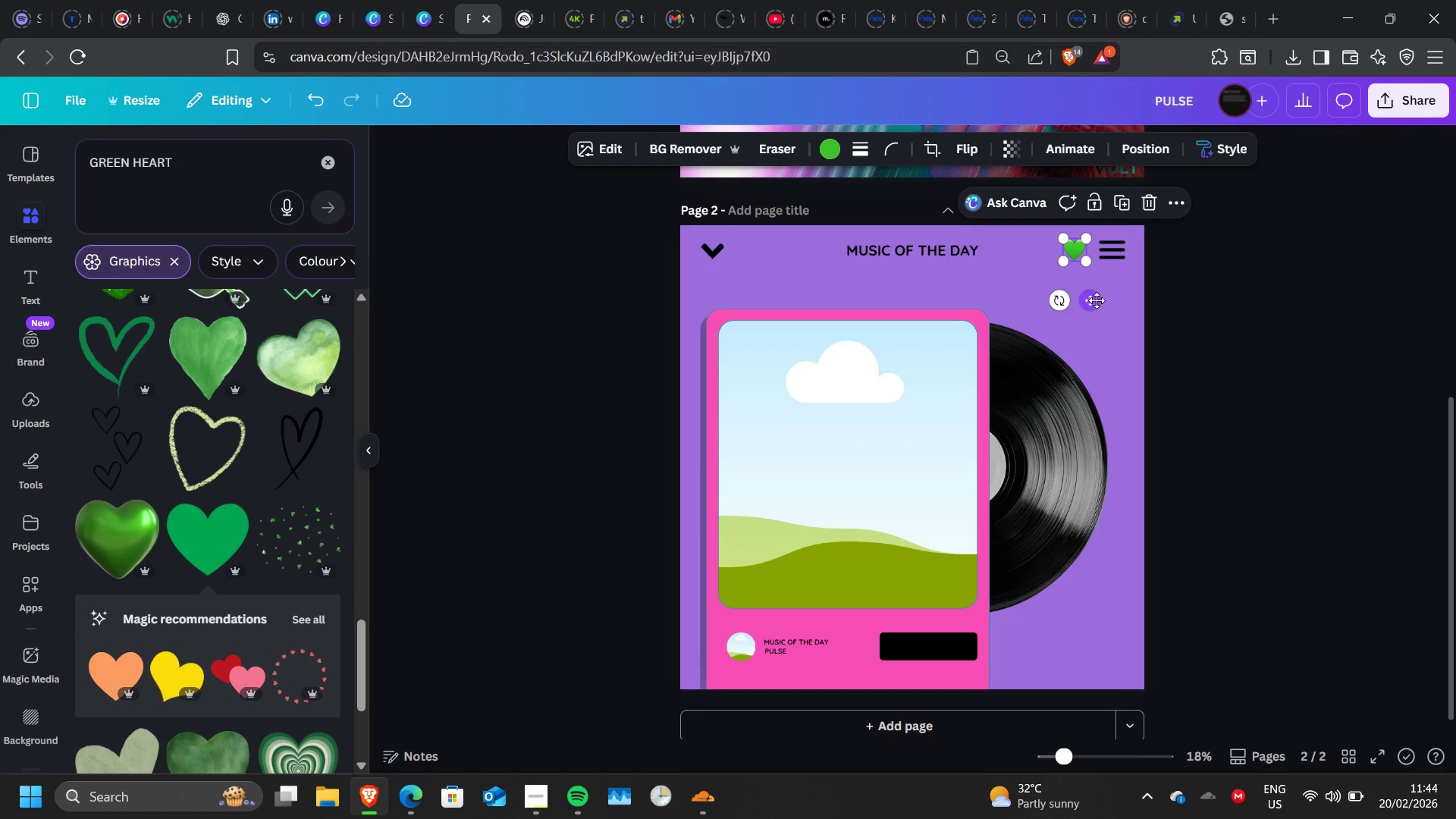 
wait(9.16)
 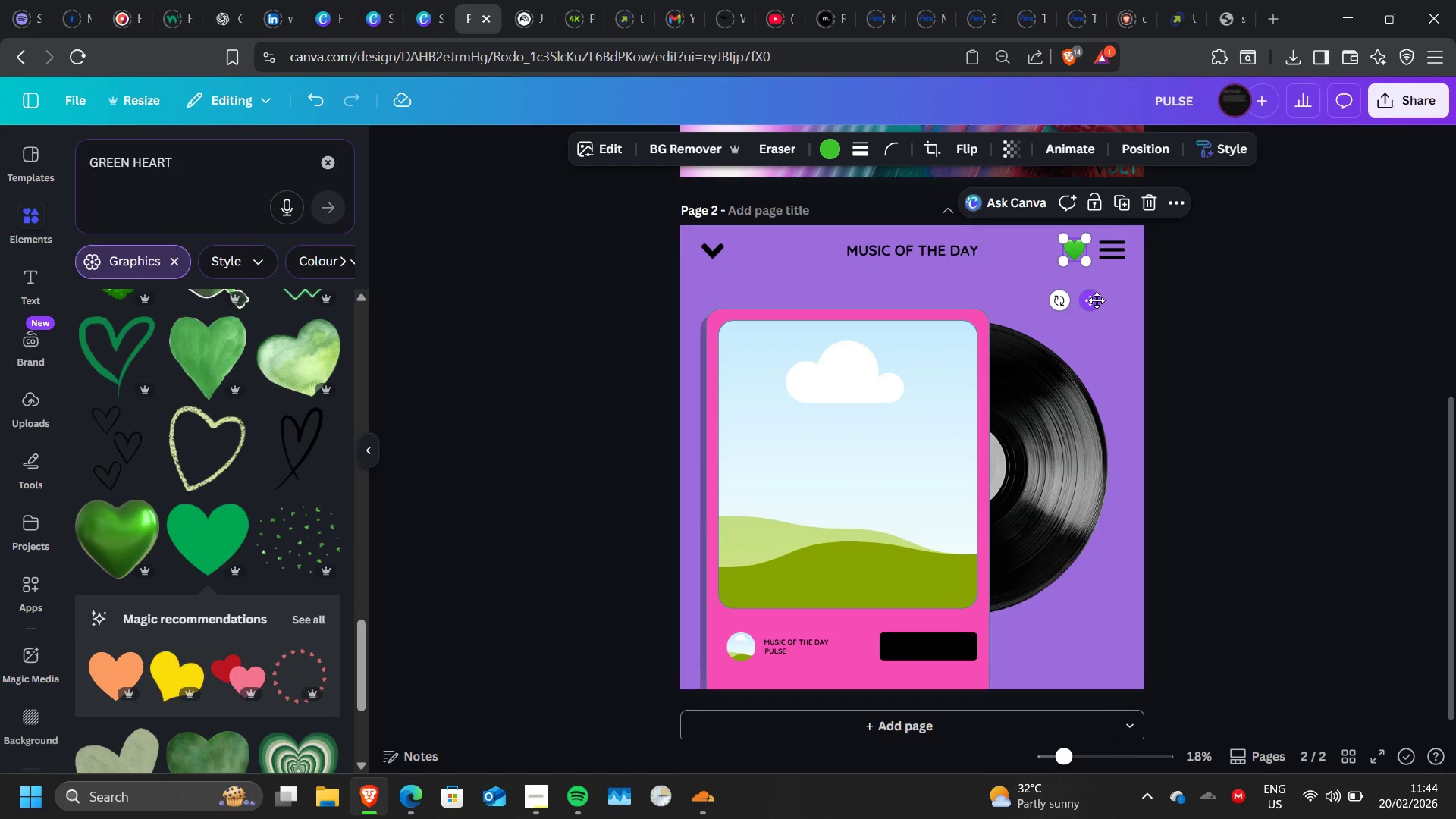 
left_click([1218, 312])
 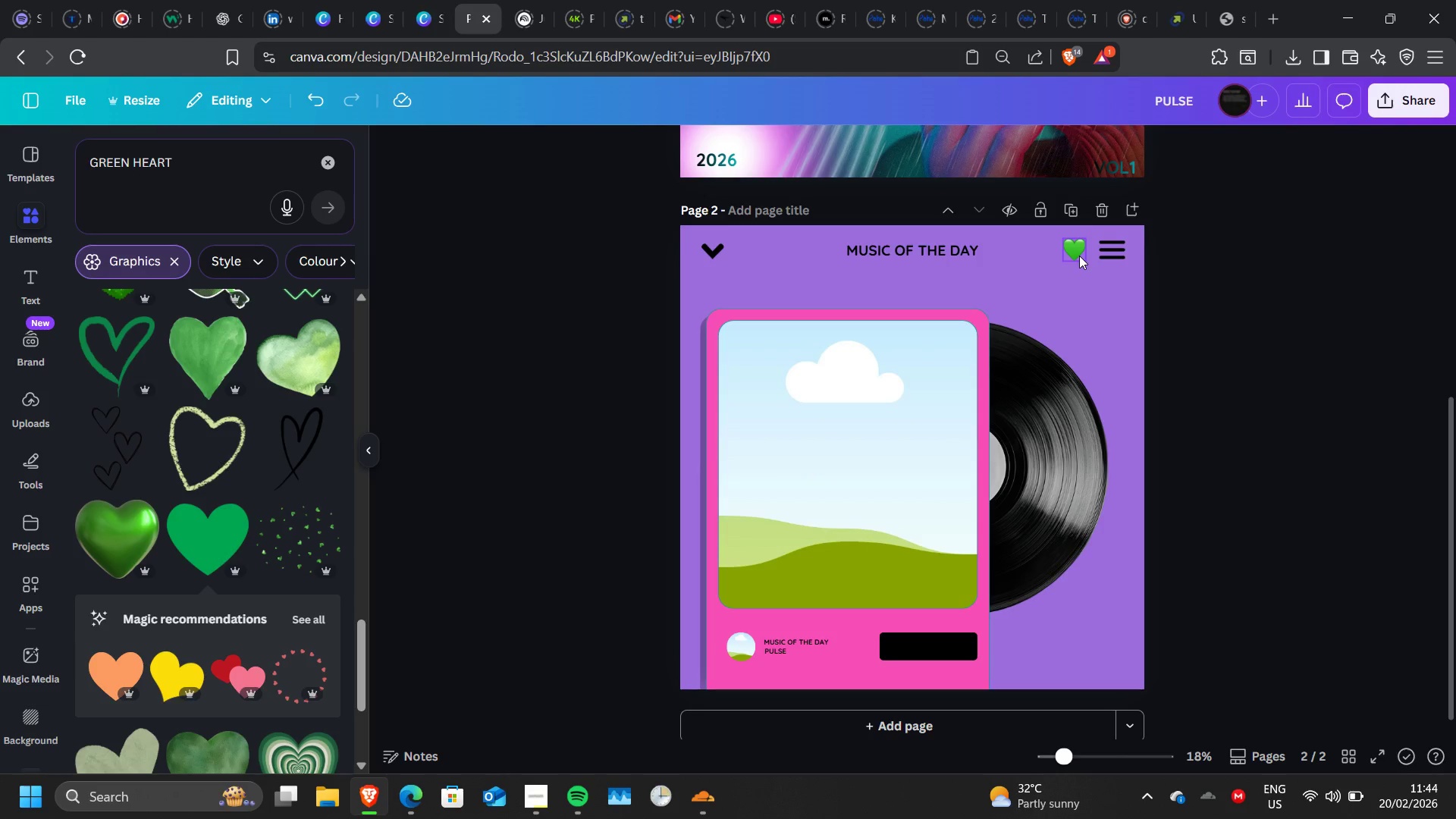 
left_click([1079, 256])
 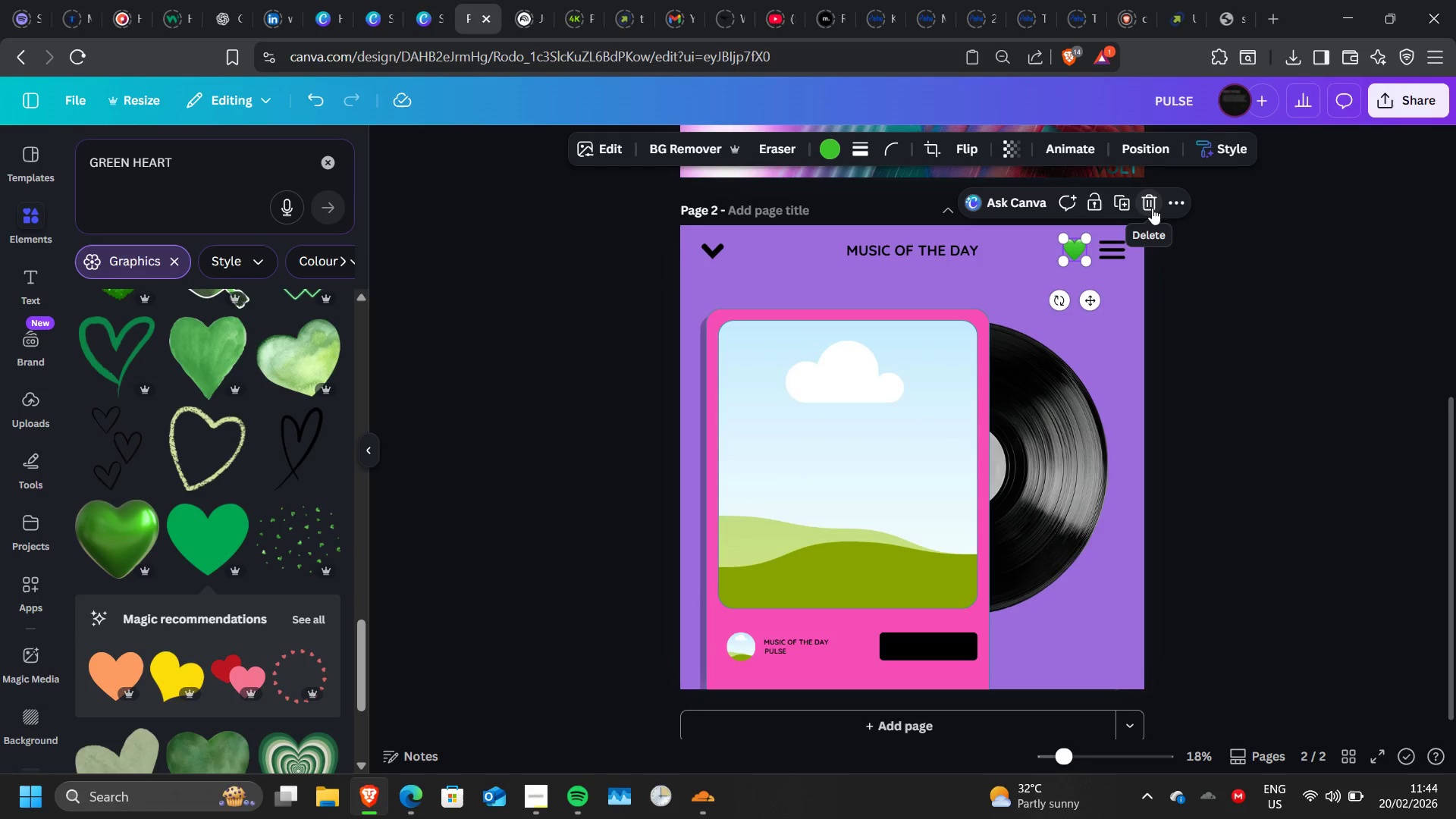 
left_click([1152, 208])
 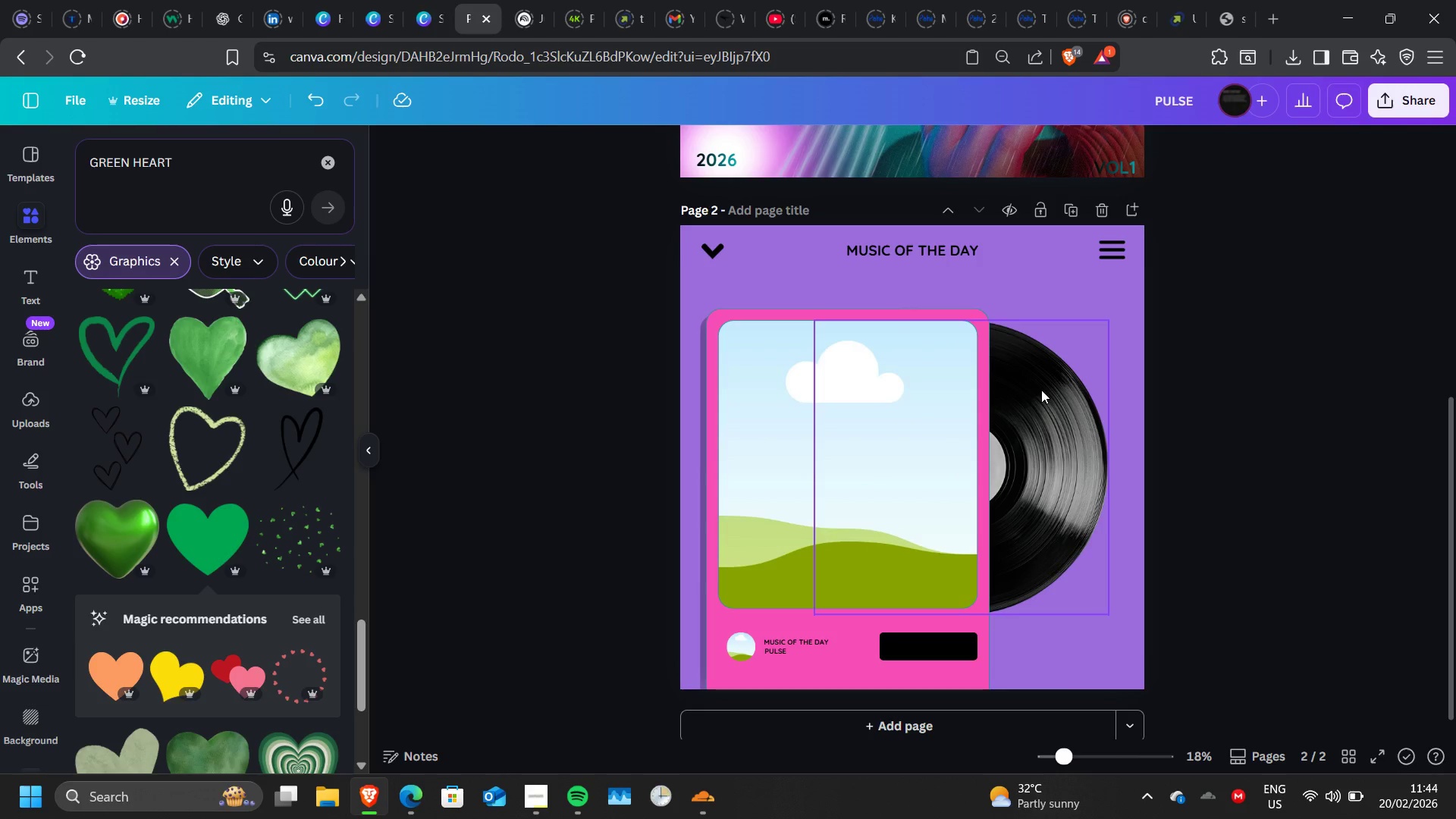 
wait(6.38)
 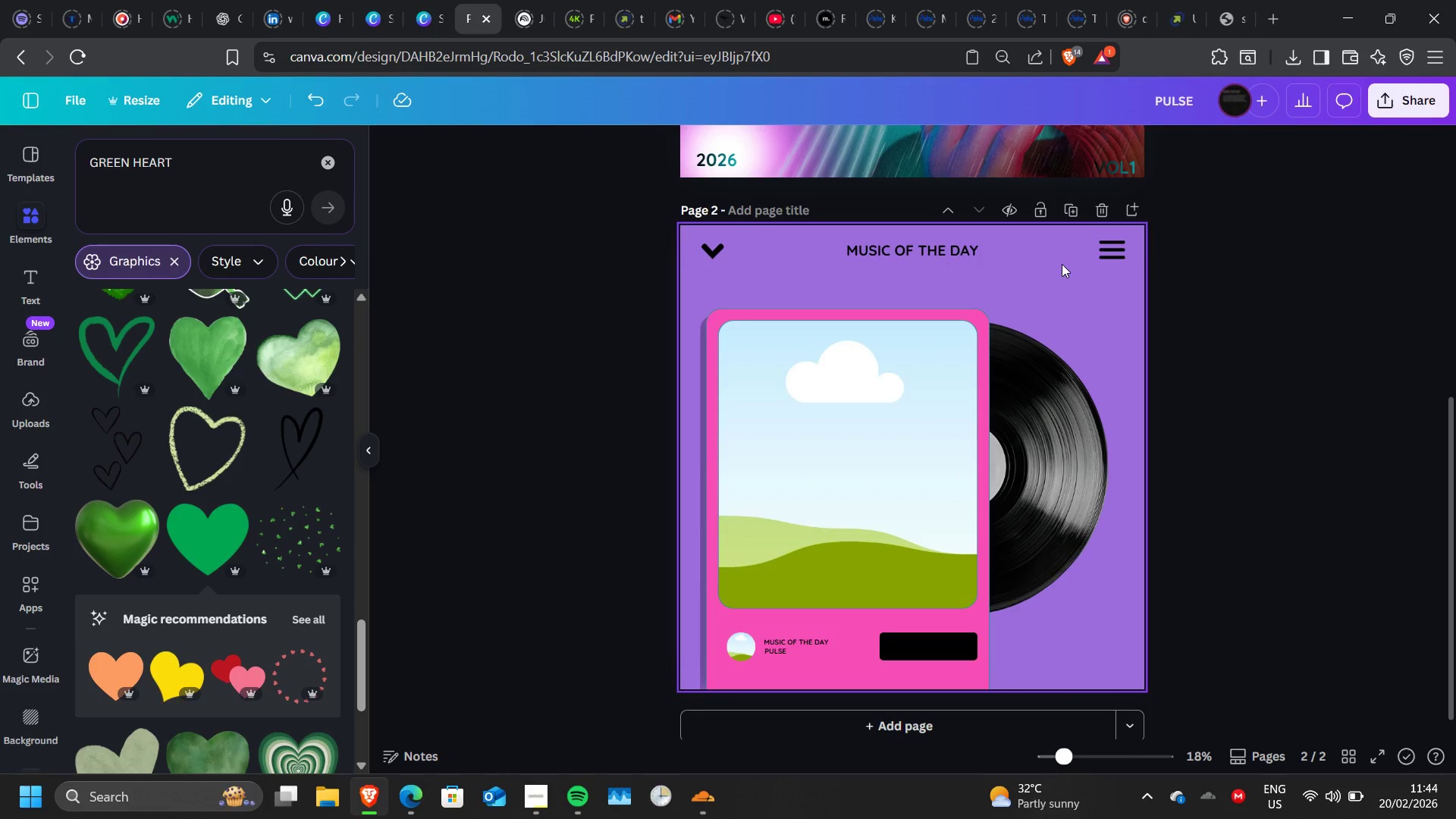 
scroll: coordinate [148, 555], scroll_direction: down, amount: 1.0
 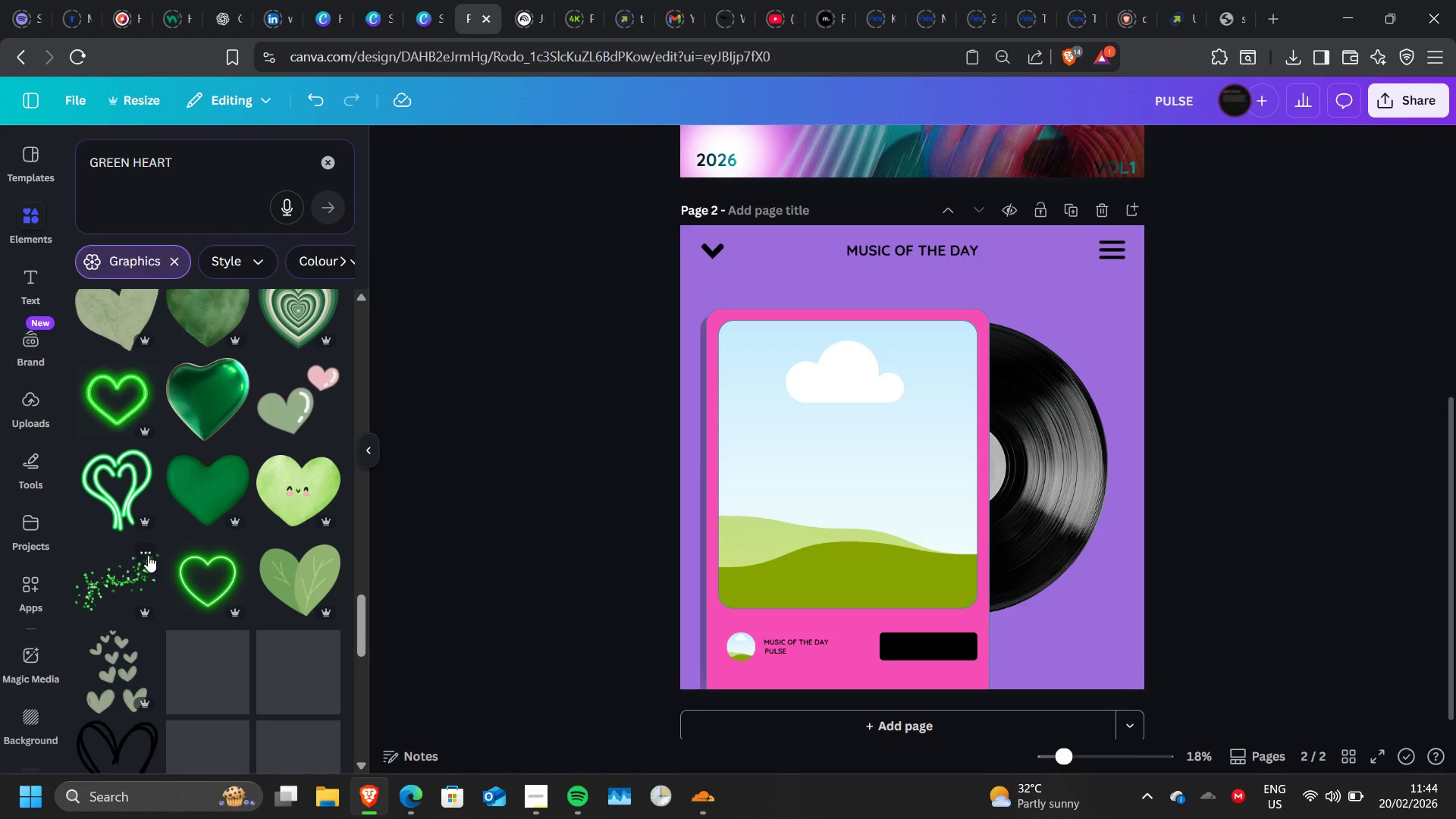 
scroll: coordinate [169, 532], scroll_direction: none, amount: 0.0
 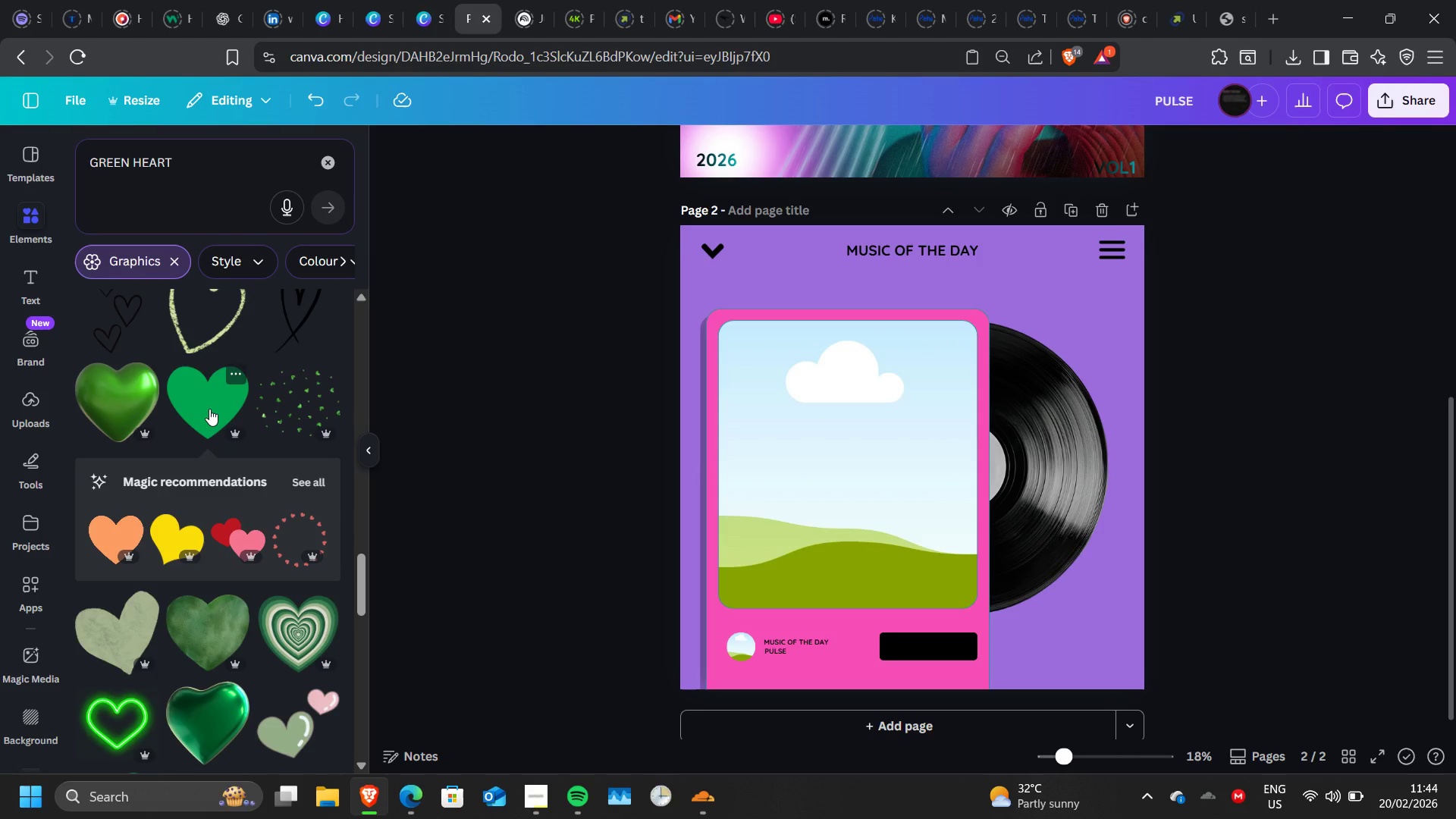 
left_click([209, 409])
 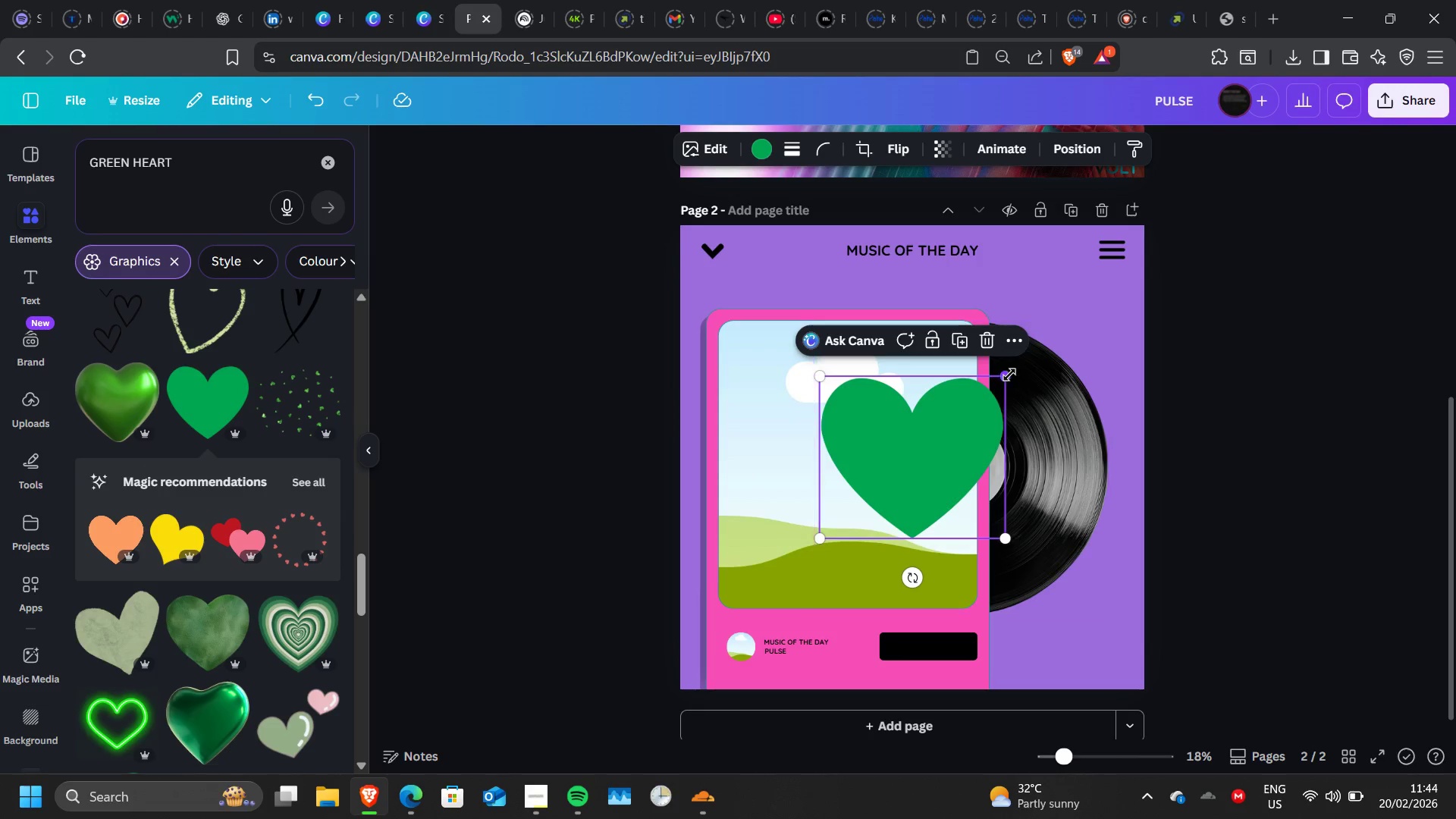 
left_click_drag(start_coordinate=[1009, 375], to_coordinate=[860, 491])
 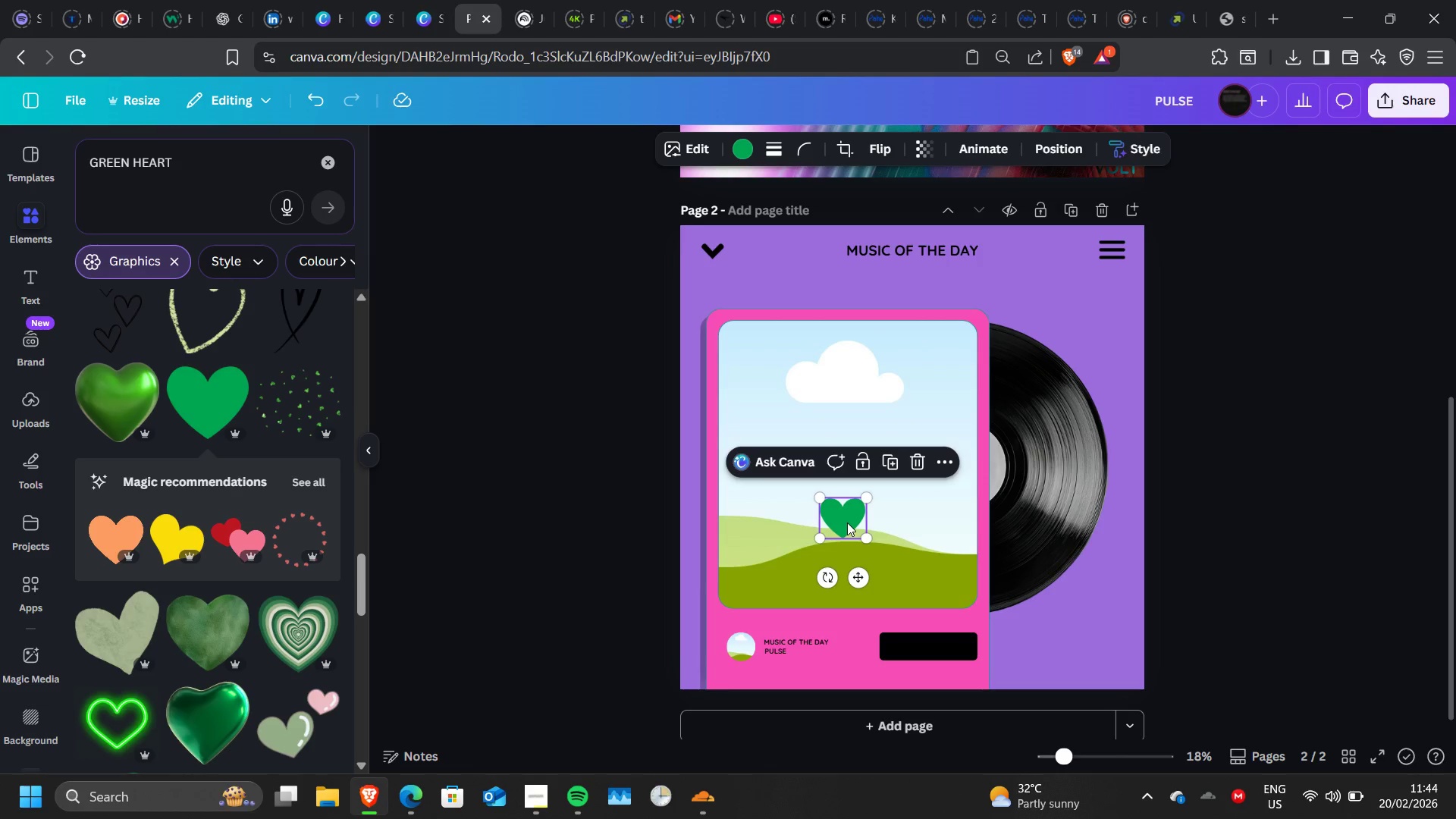 
left_click_drag(start_coordinate=[847, 522], to_coordinate=[1061, 268])
 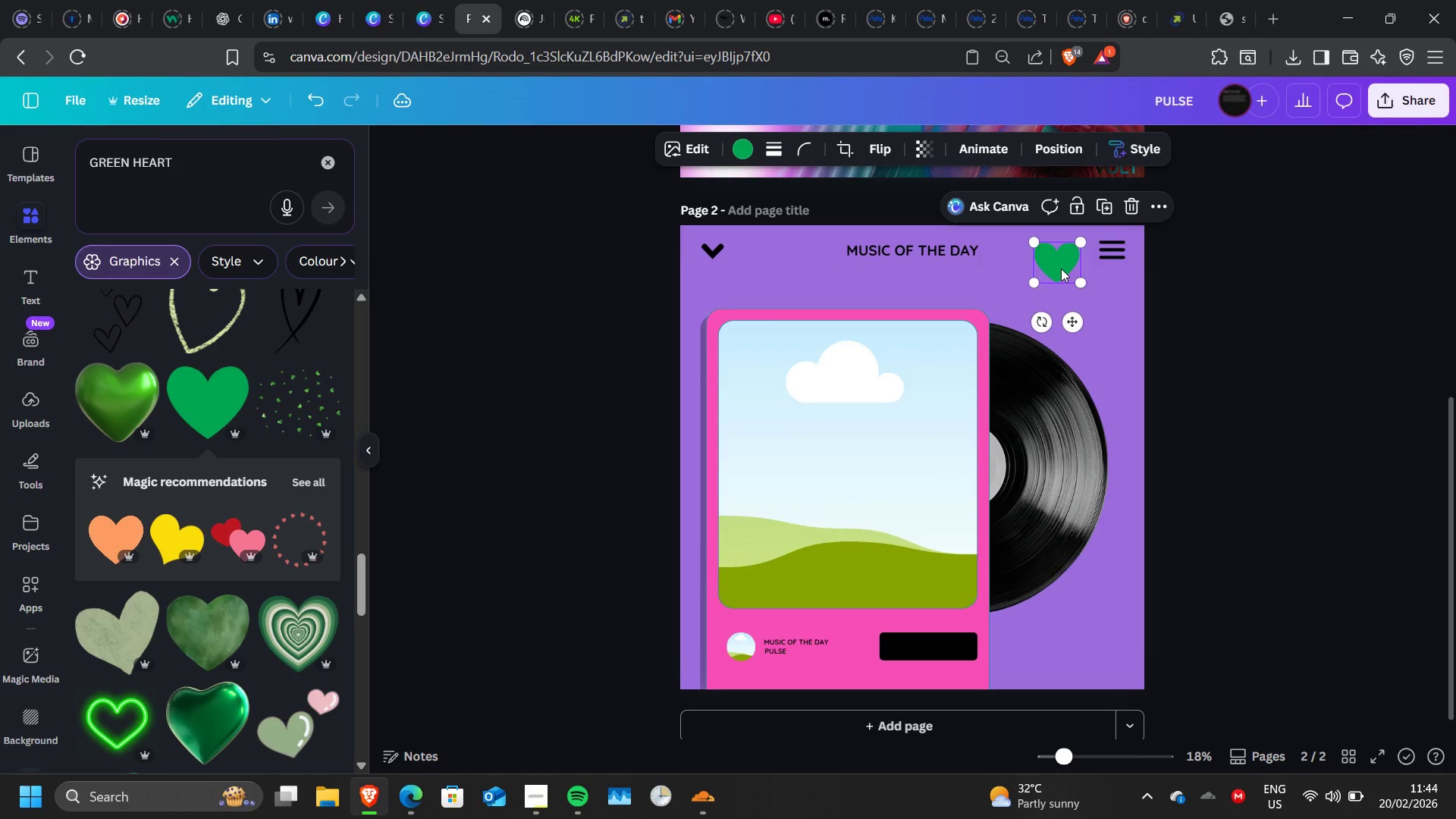 
left_click_drag(start_coordinate=[1061, 268], to_coordinate=[1061, 259])
 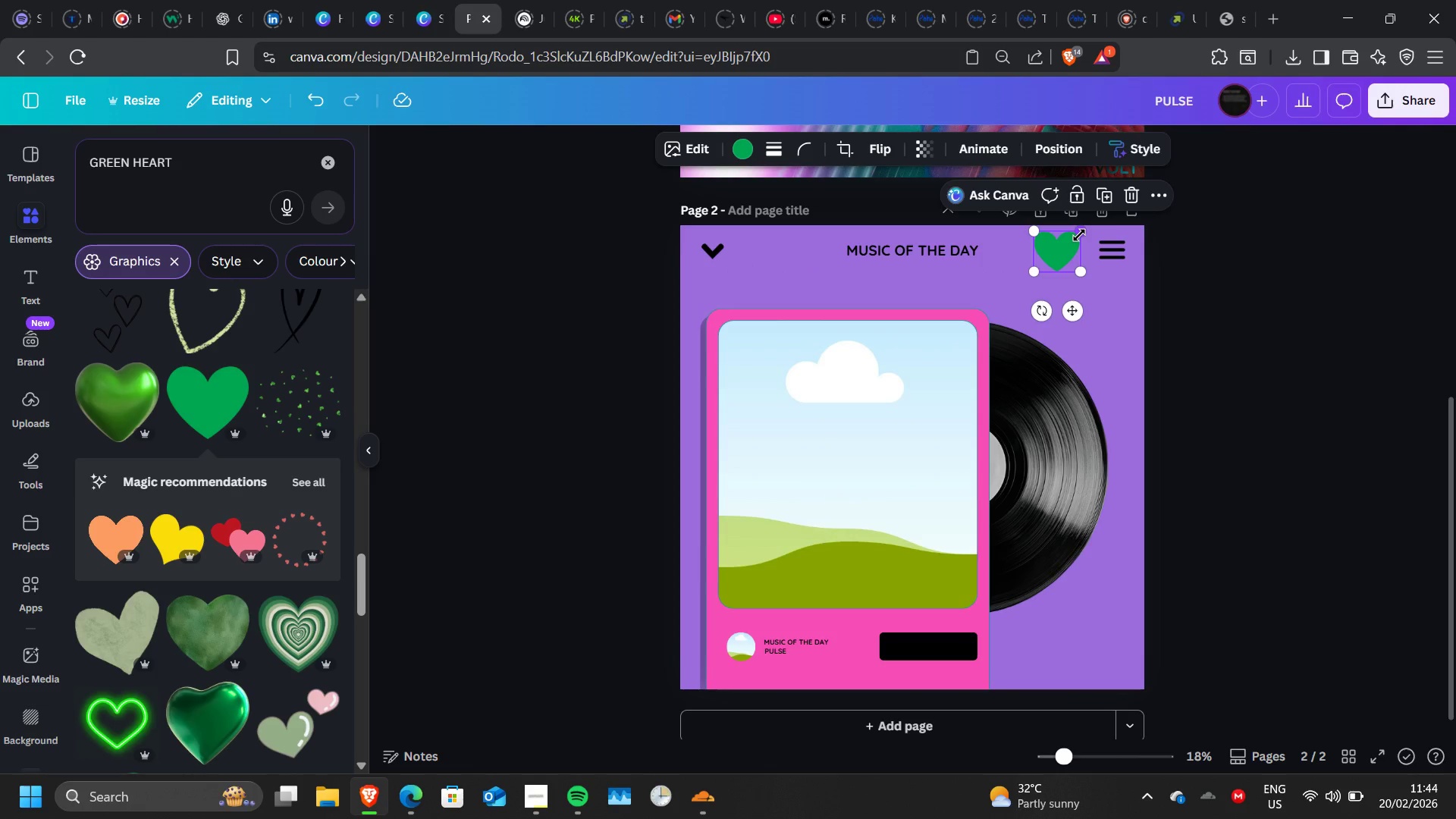 
left_click_drag(start_coordinate=[1079, 235], to_coordinate=[1069, 246])
 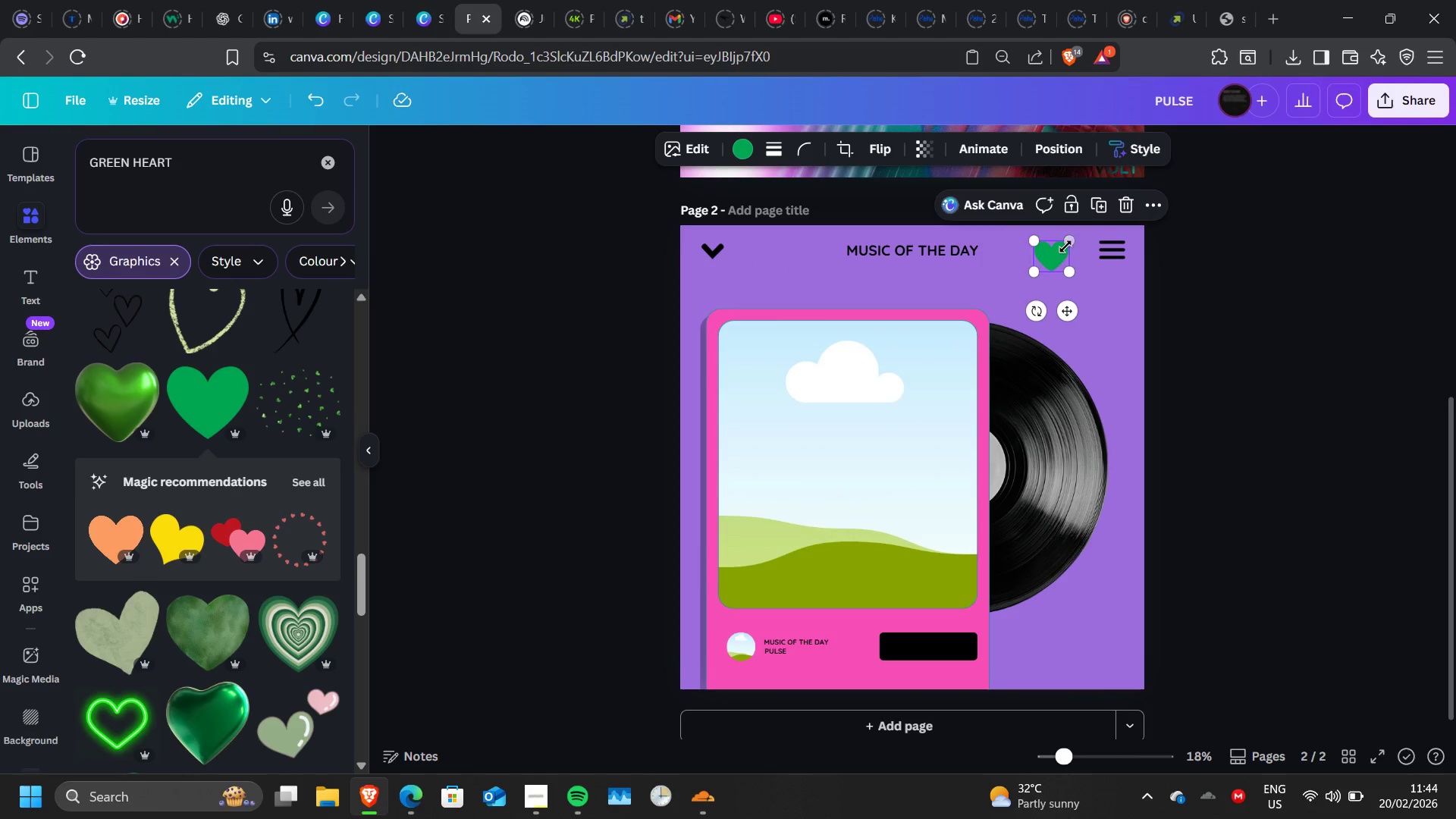 
left_click_drag(start_coordinate=[1066, 246], to_coordinate=[1059, 256])
 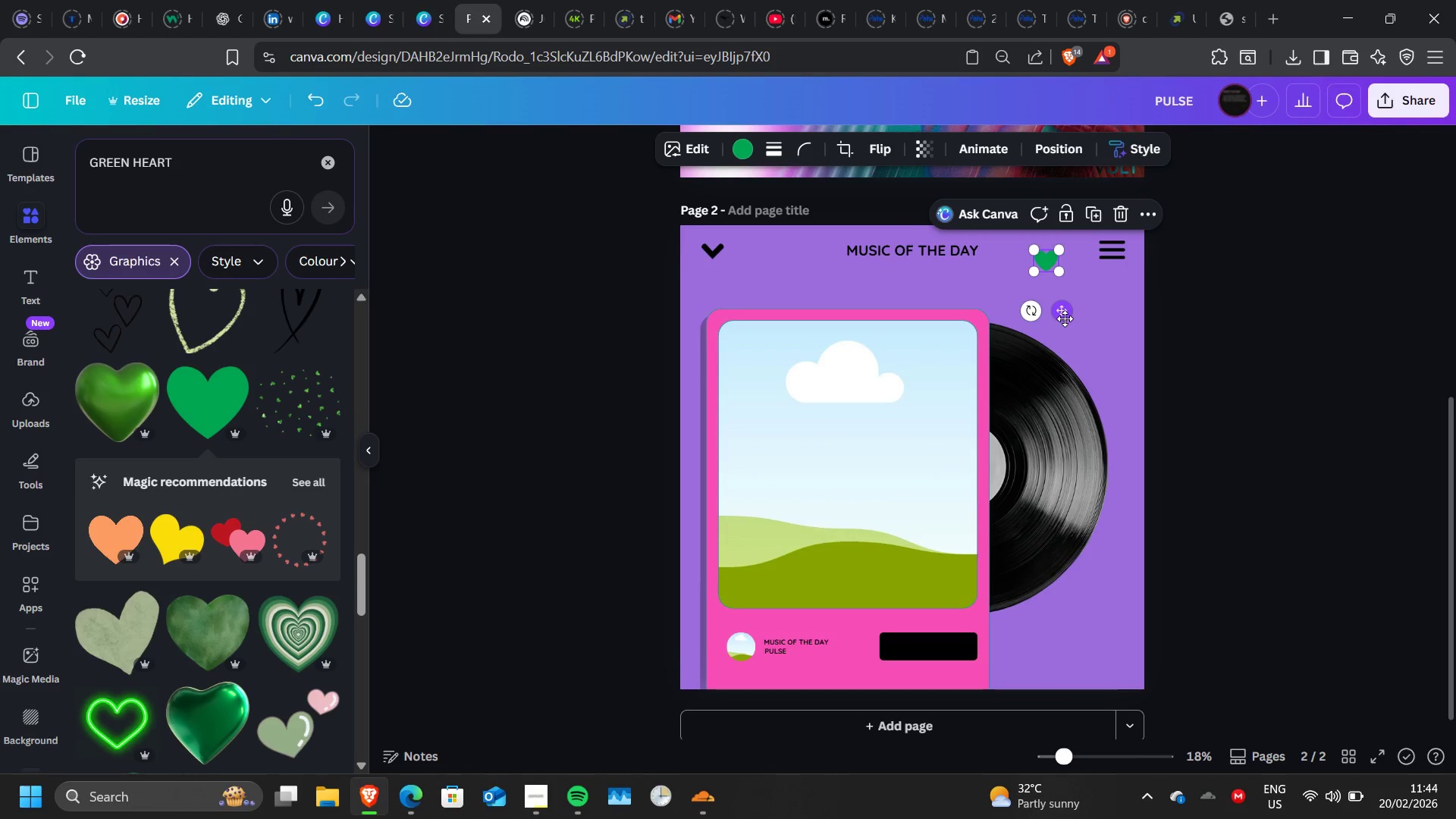 
double_click([1065, 318])
 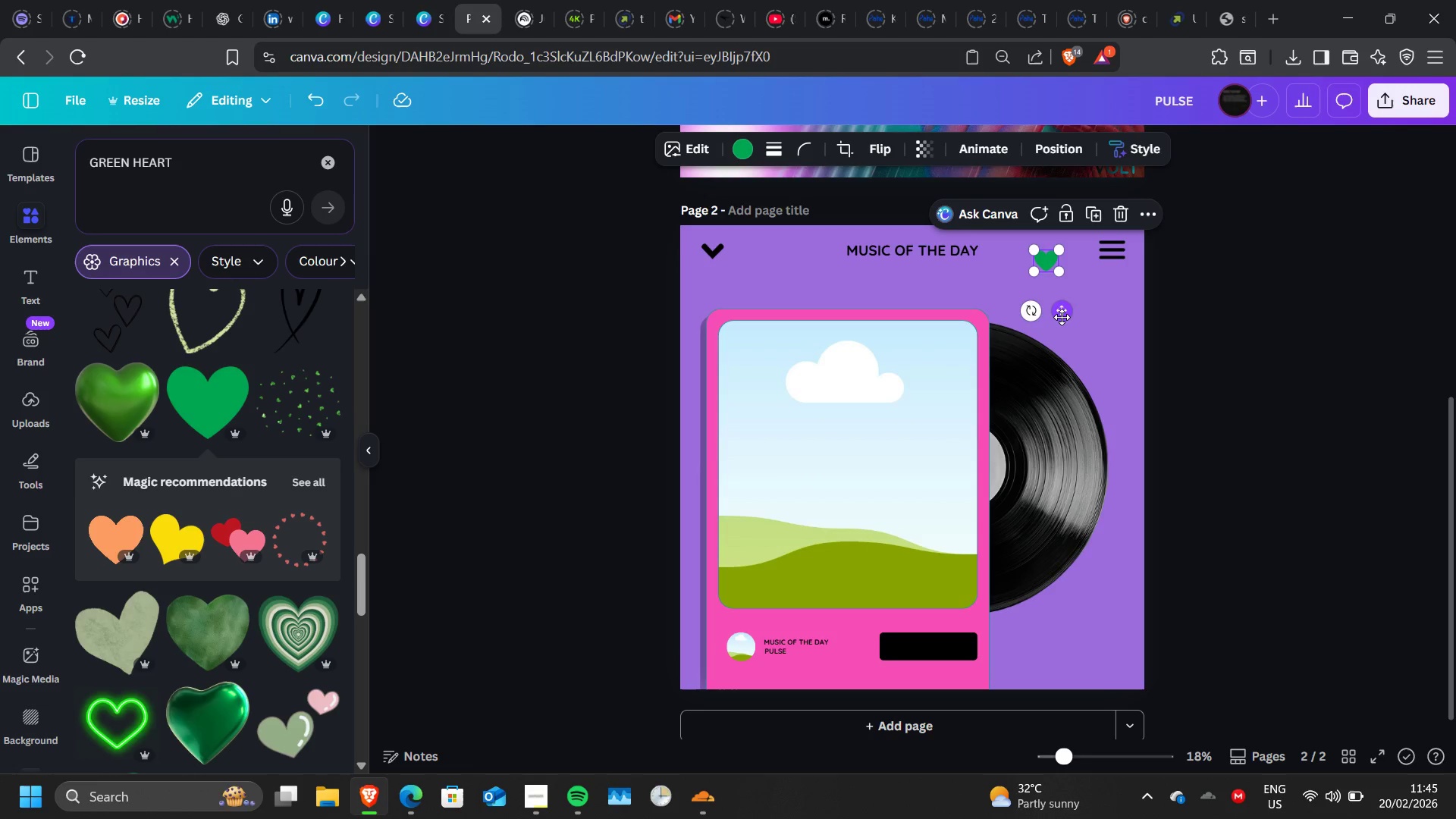 
left_click_drag(start_coordinate=[1062, 317], to_coordinate=[1077, 308])
 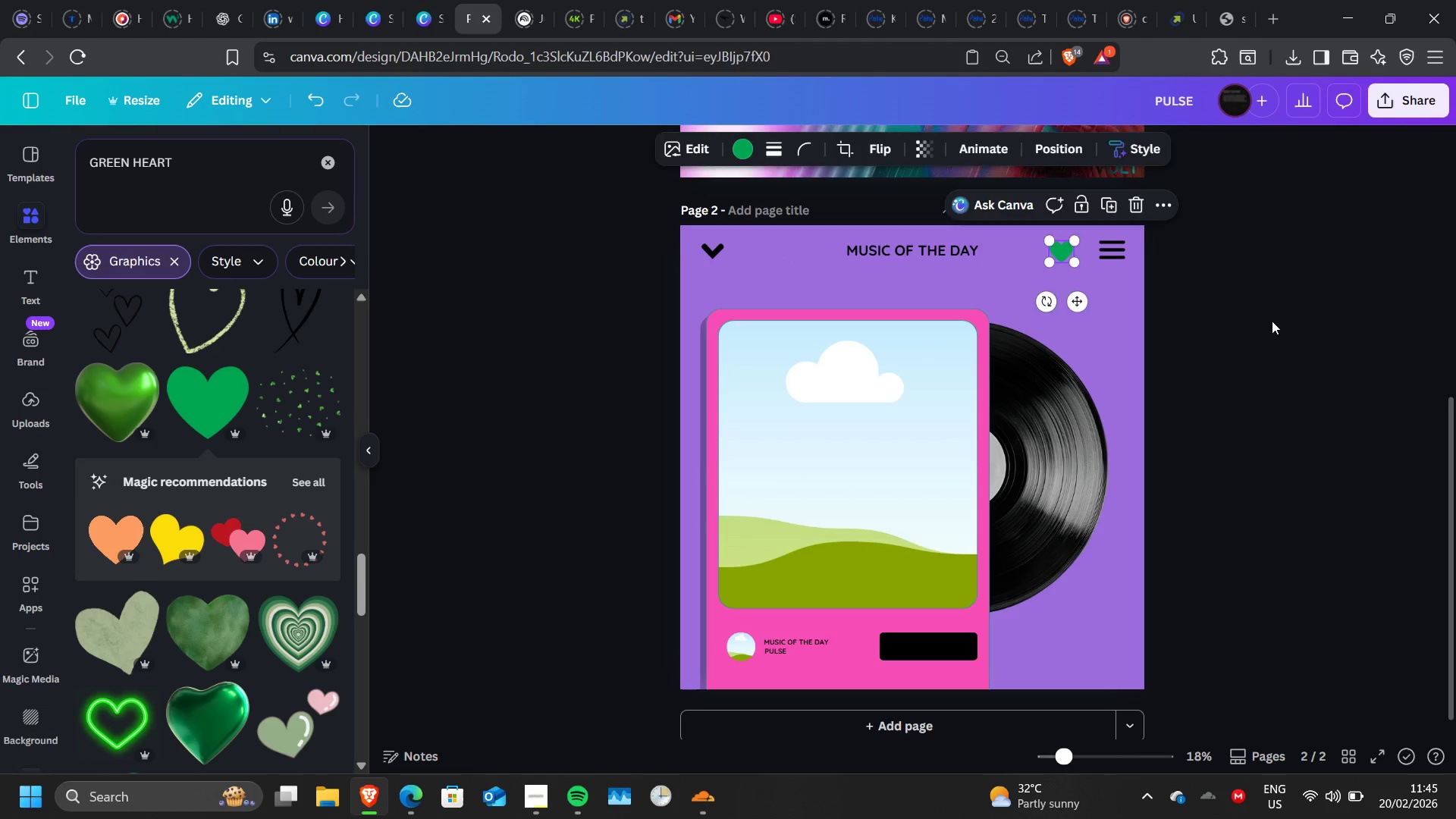 
double_click([1272, 321])
 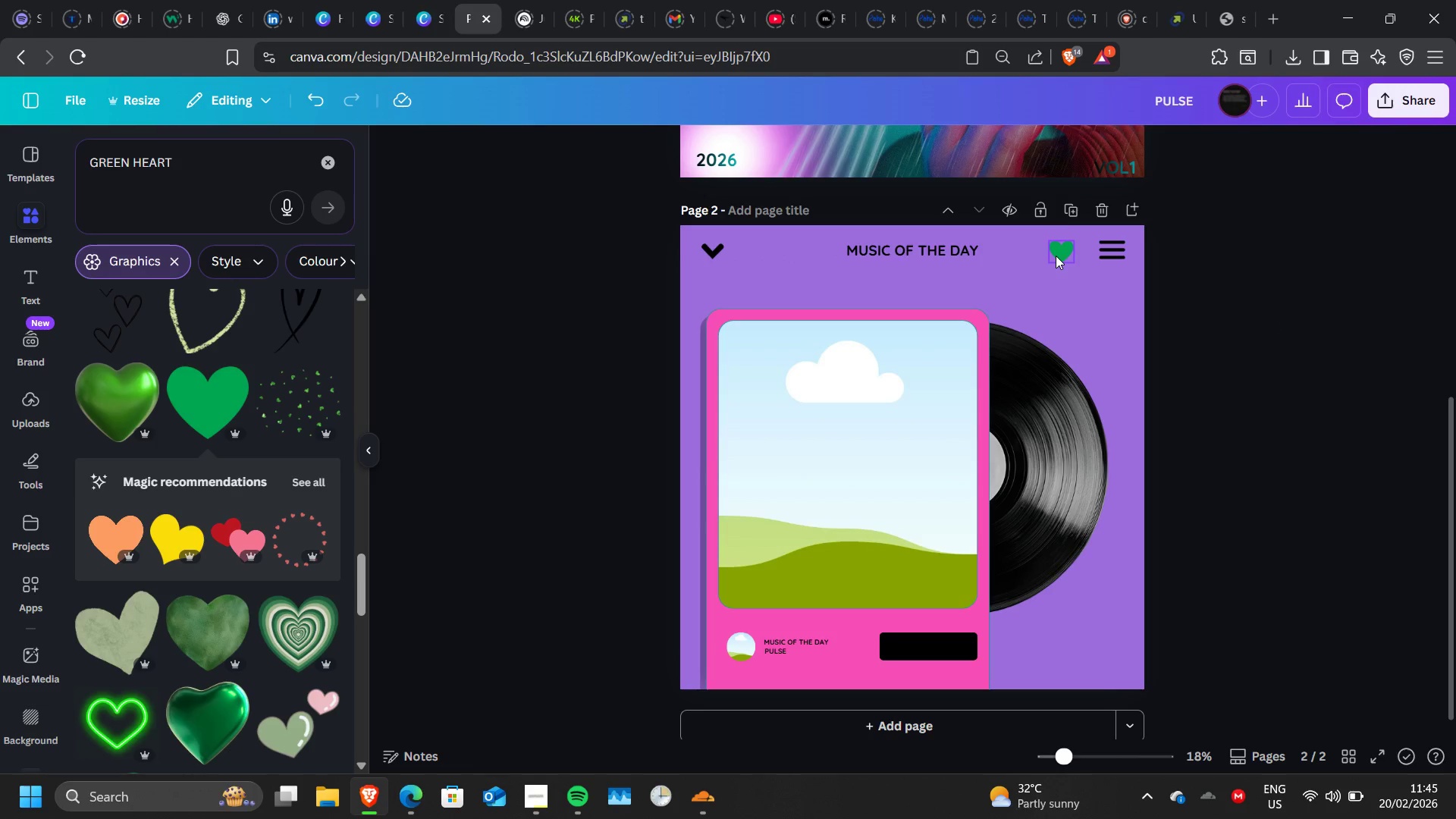 
scroll: coordinate [1056, 256], scroll_direction: none, amount: 0.0
 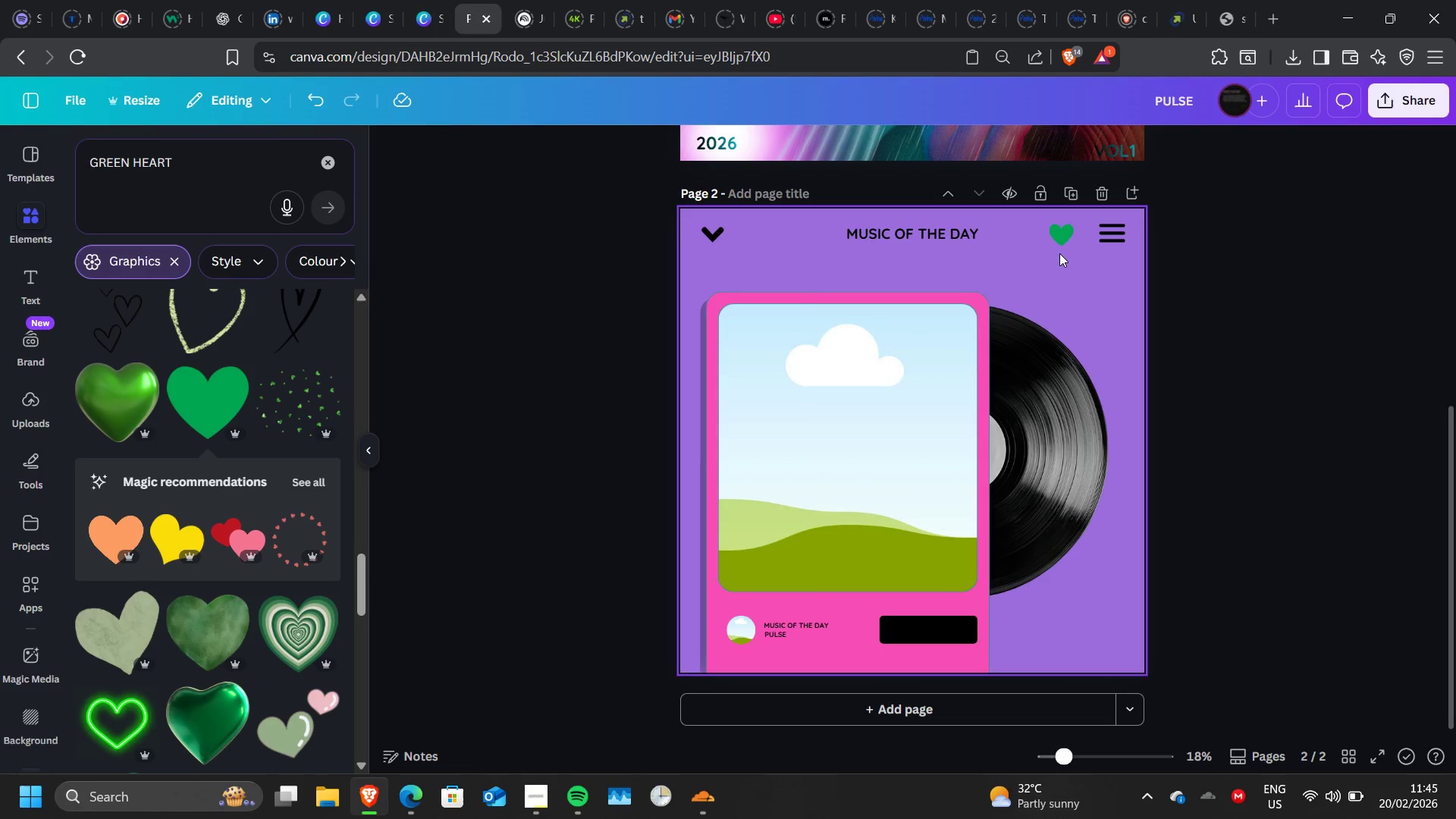 
left_click([1059, 245])
 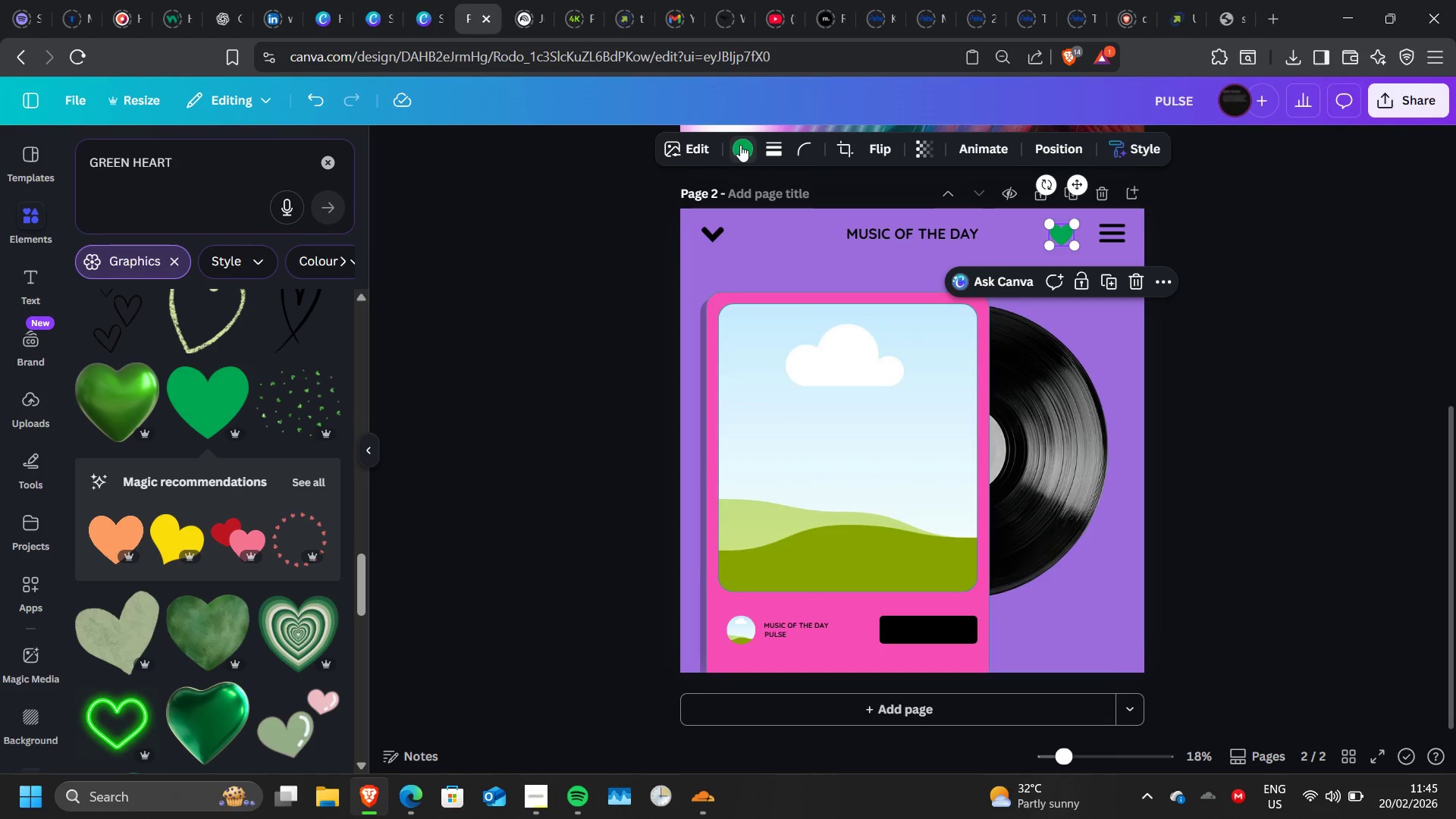 
left_click([740, 145])
 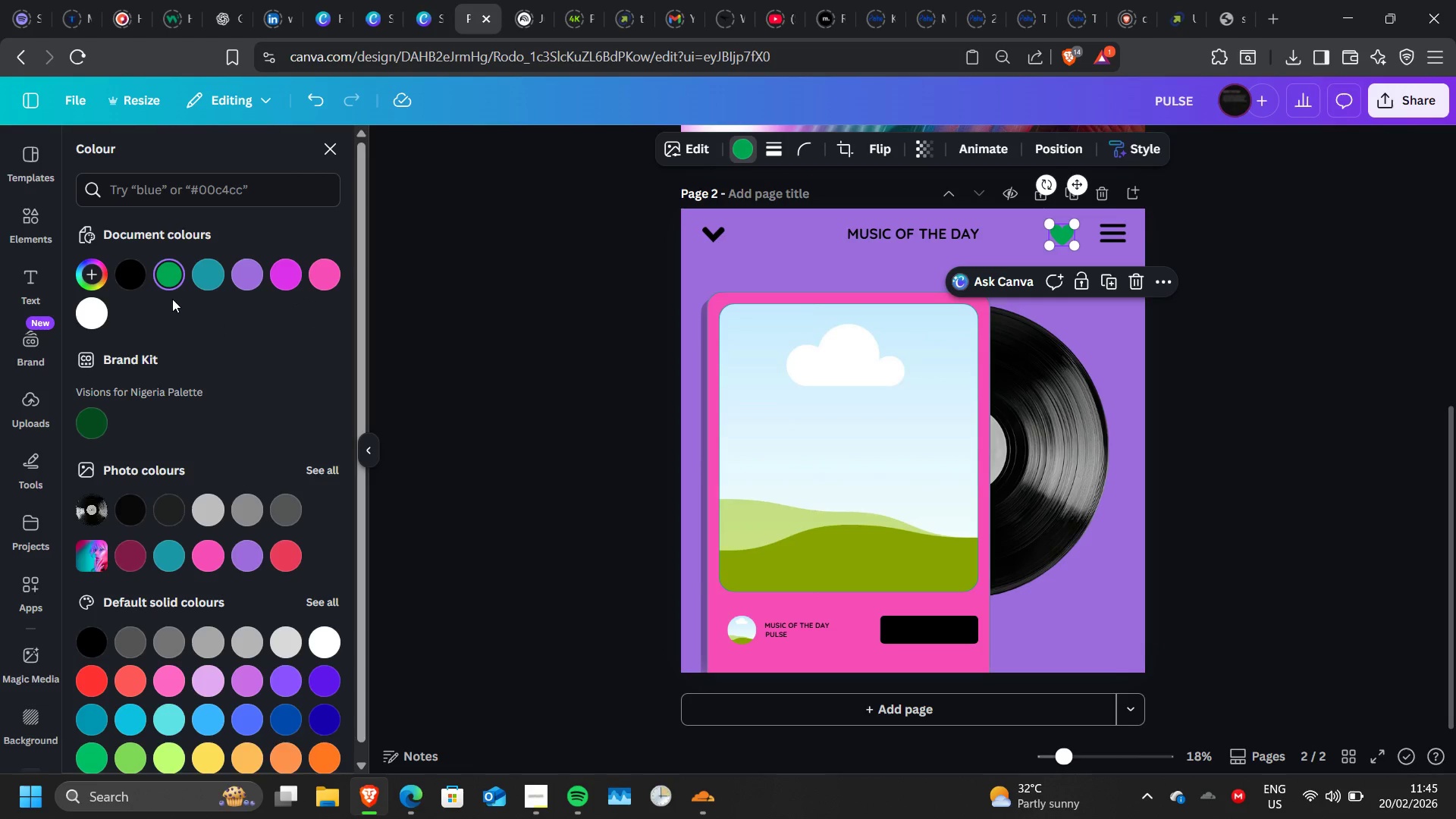 
left_click([170, 281])
 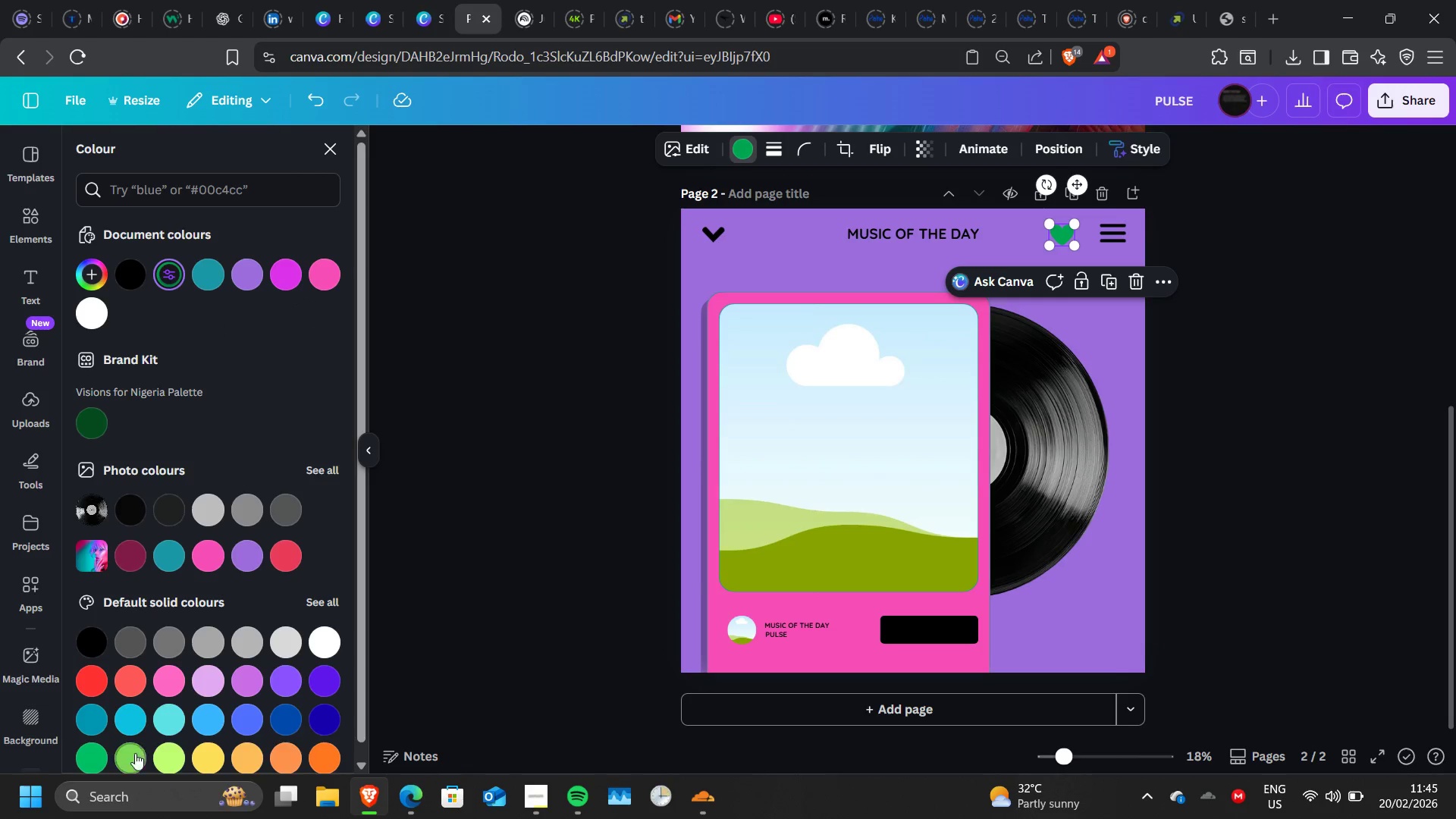 
left_click([122, 762])
 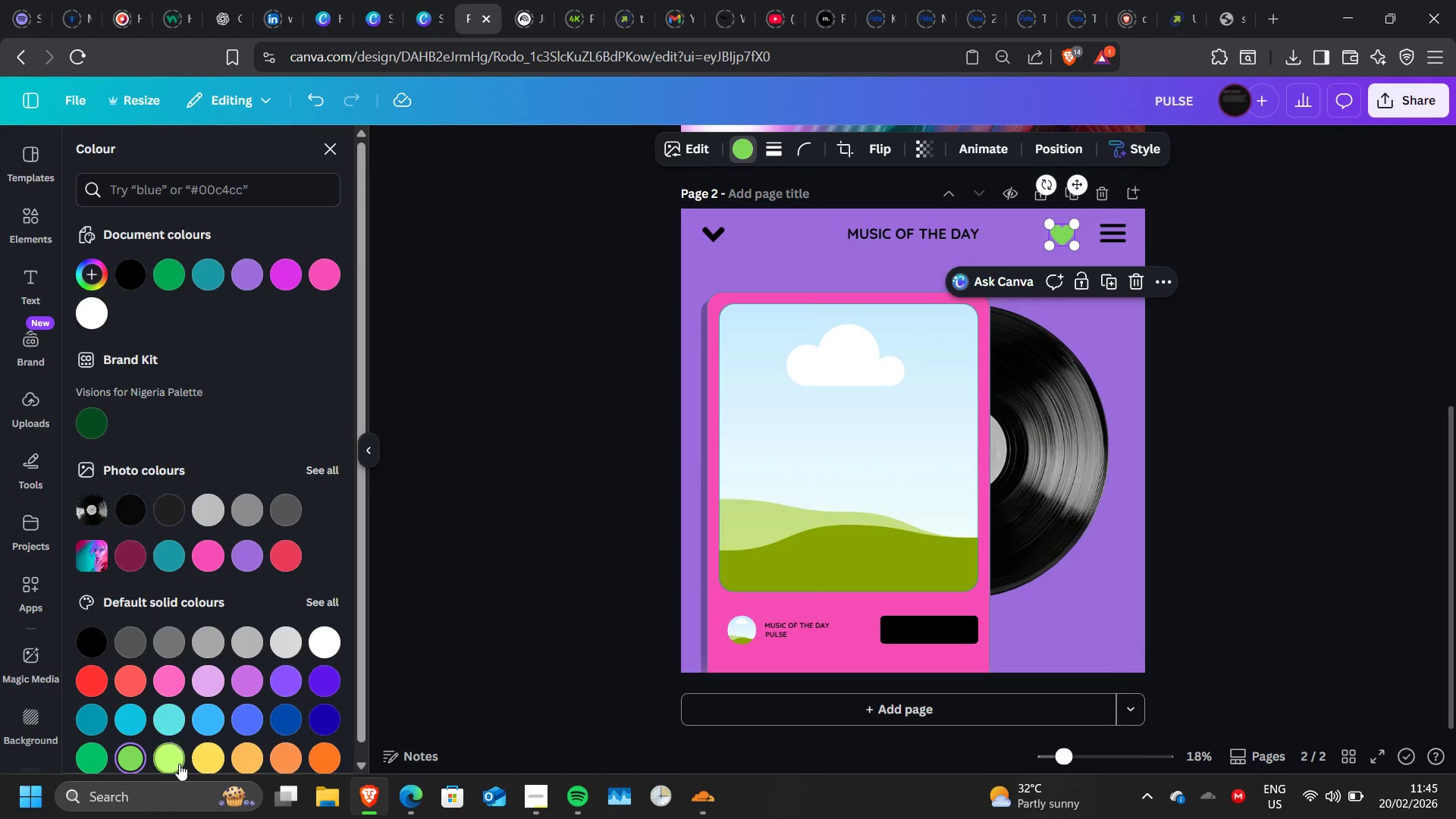 
left_click([179, 764])
 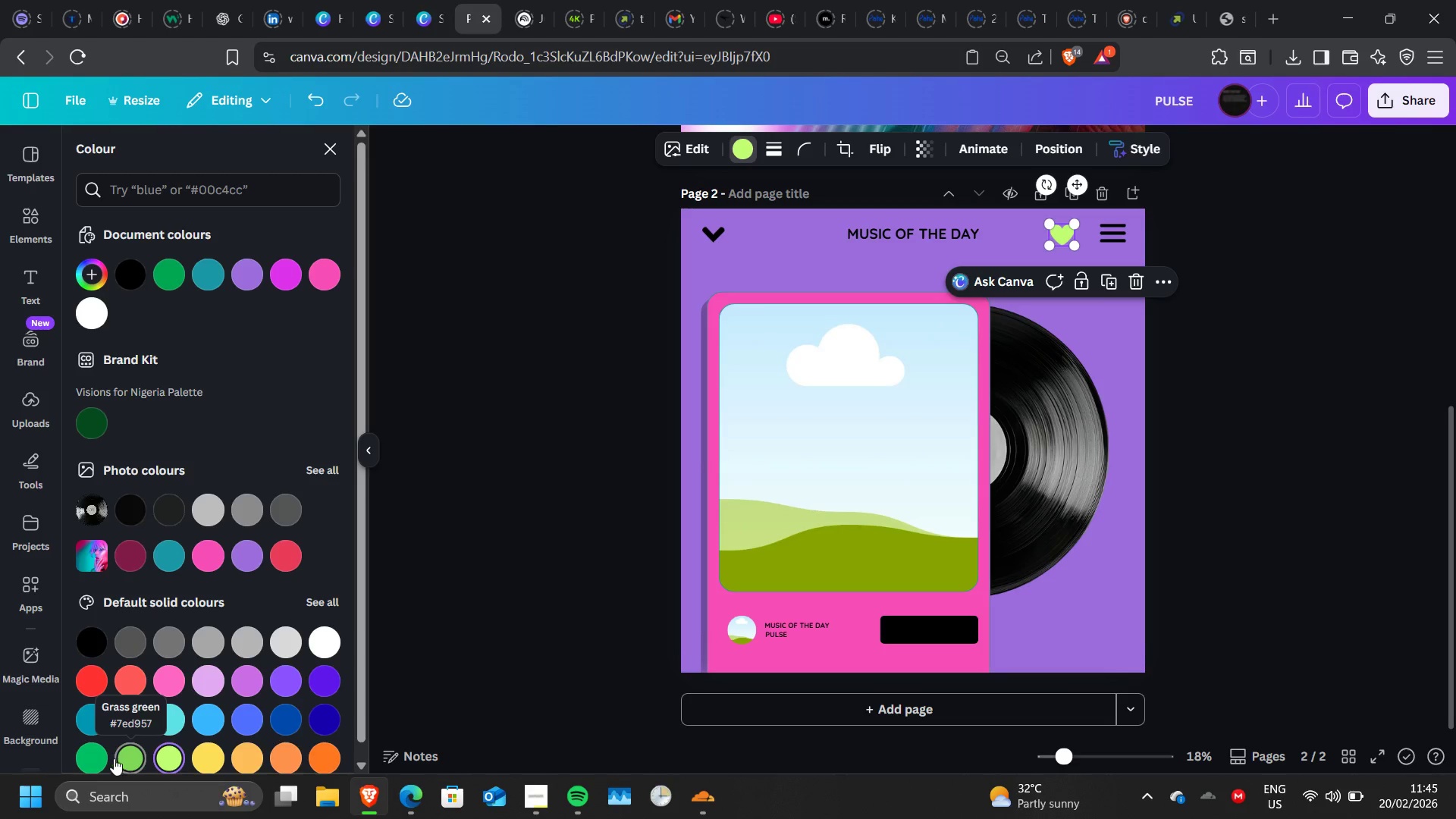 
left_click([98, 758])
 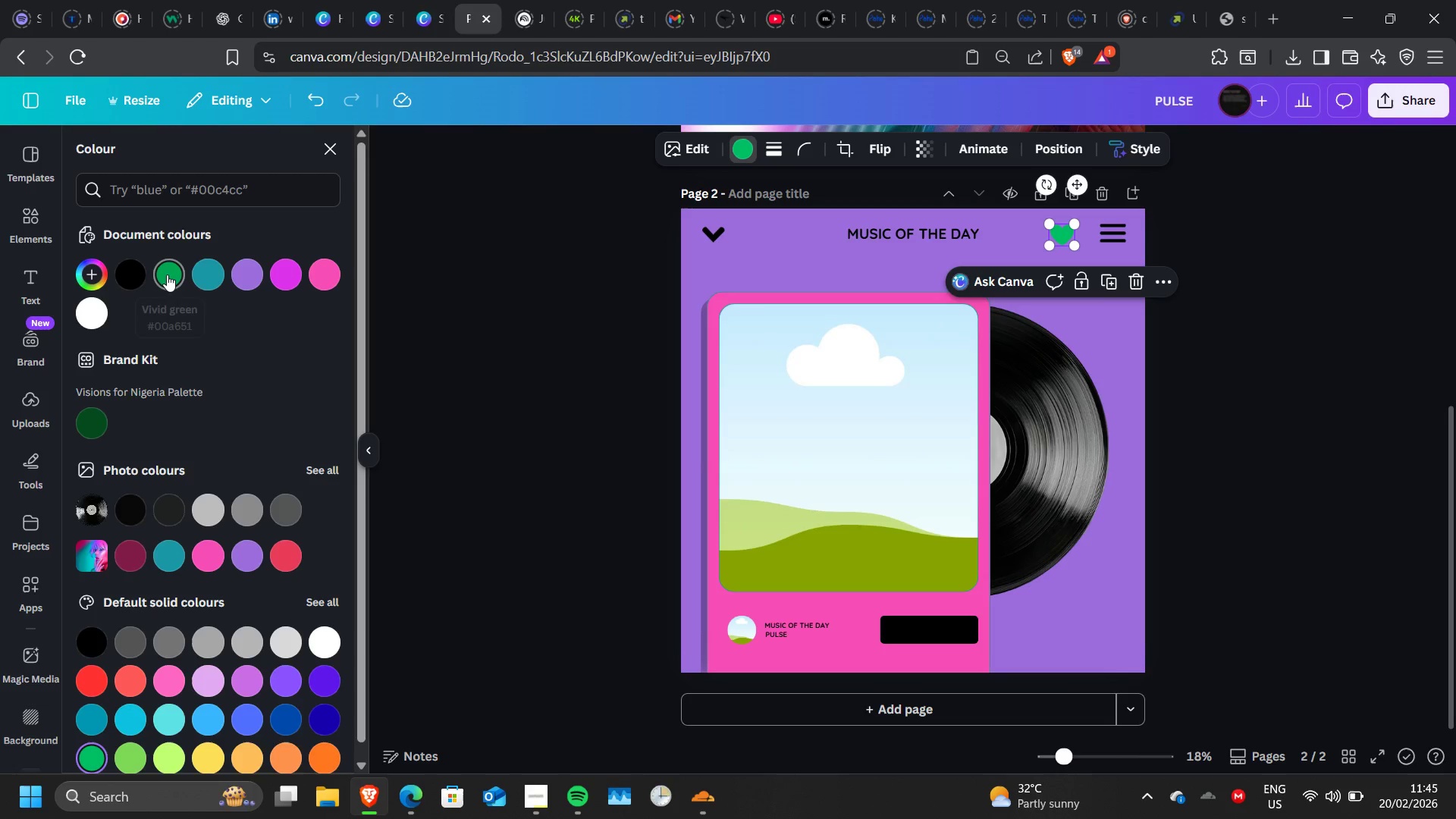 
left_click([167, 275])
 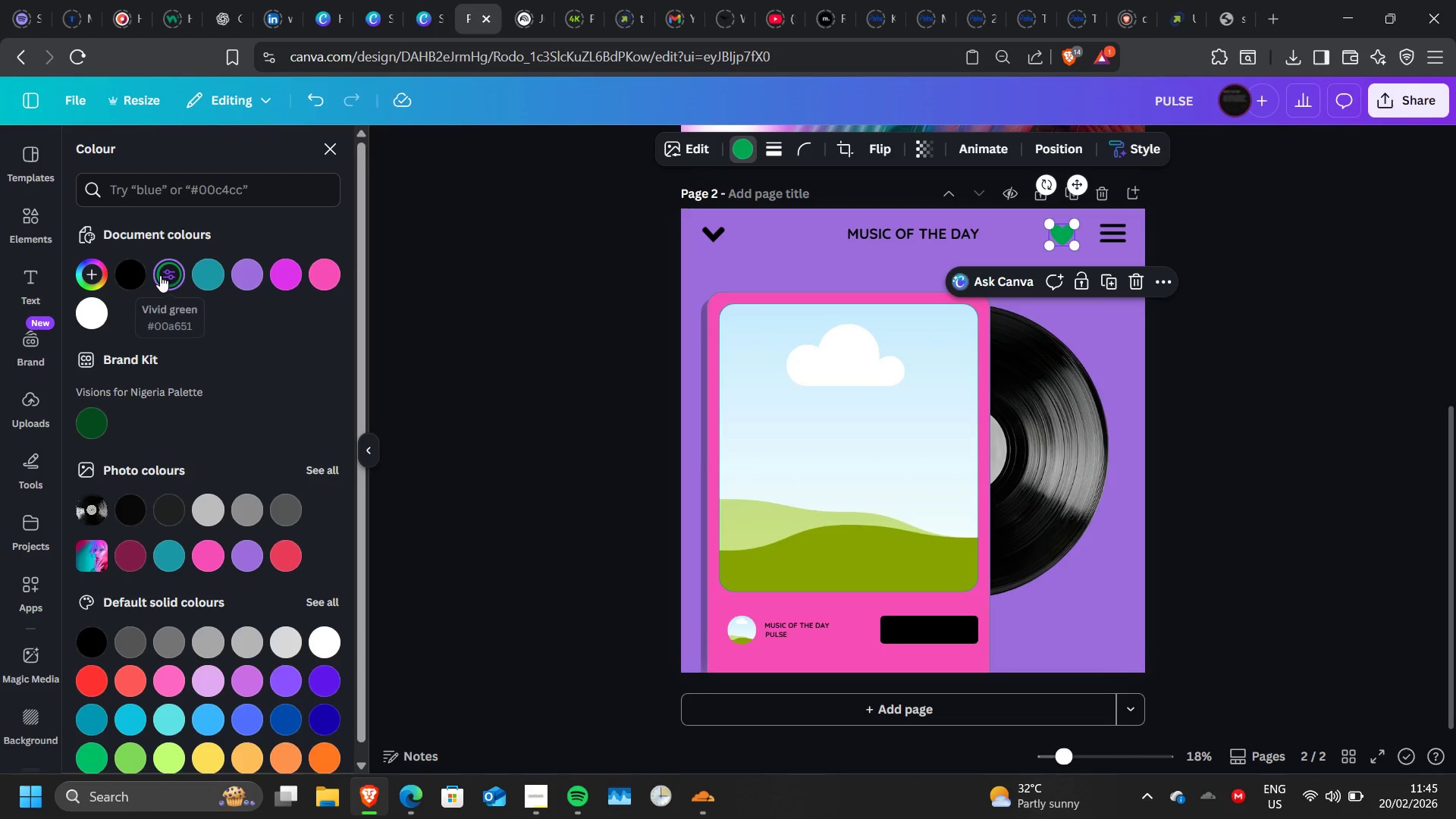 
left_click([160, 275])
 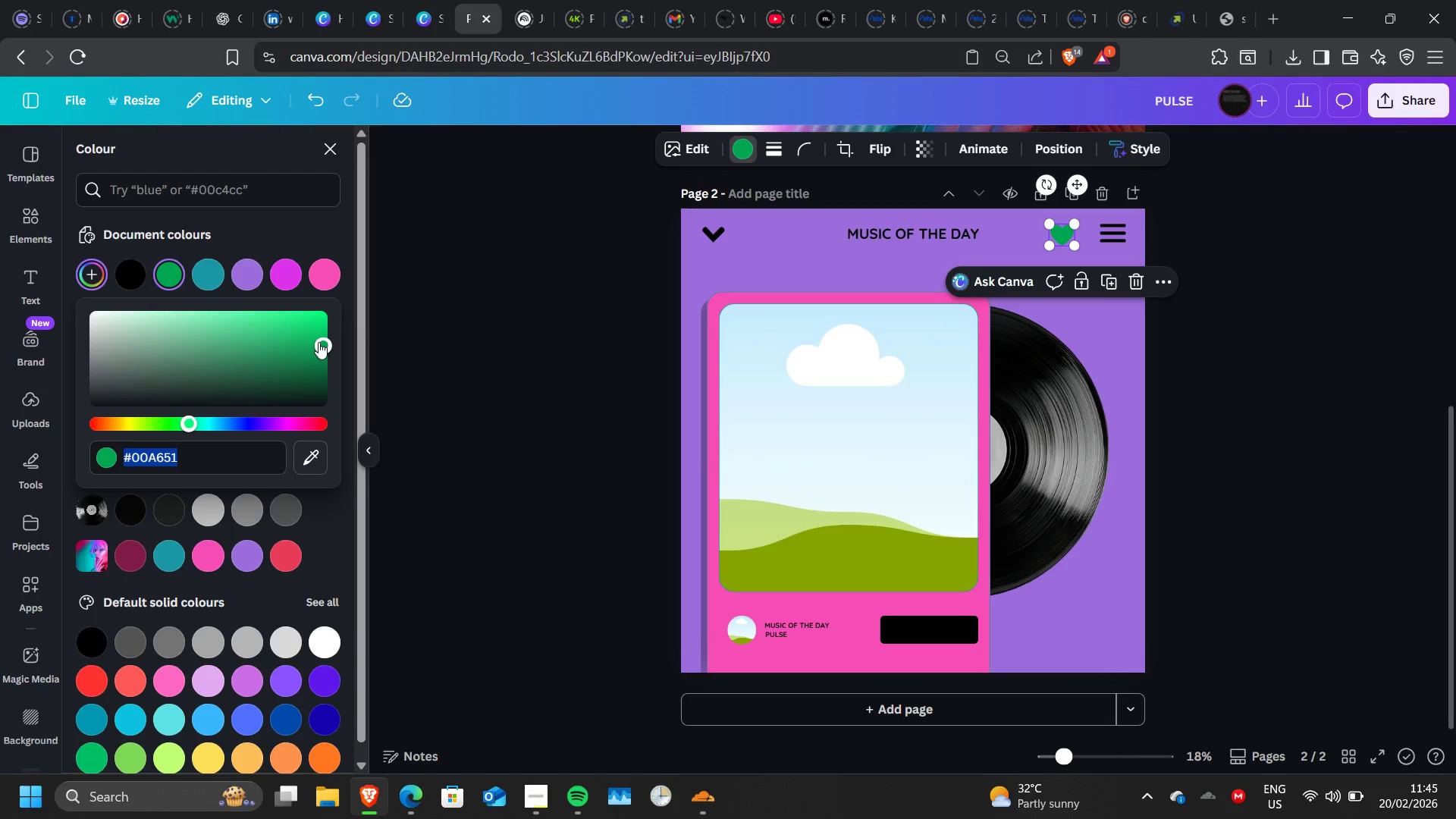 
left_click_drag(start_coordinate=[318, 342], to_coordinate=[196, 316])
 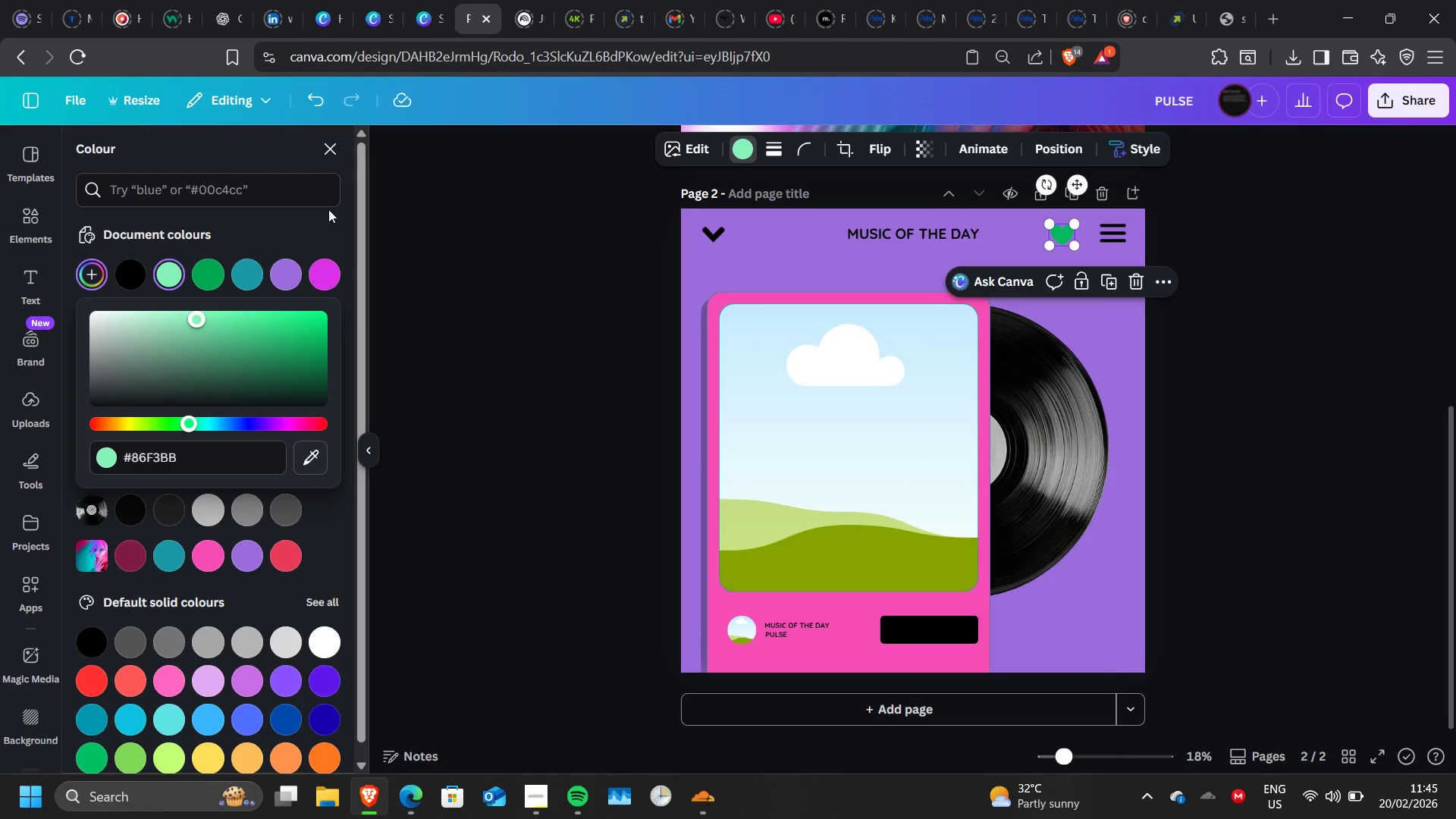 
left_click([328, 209])
 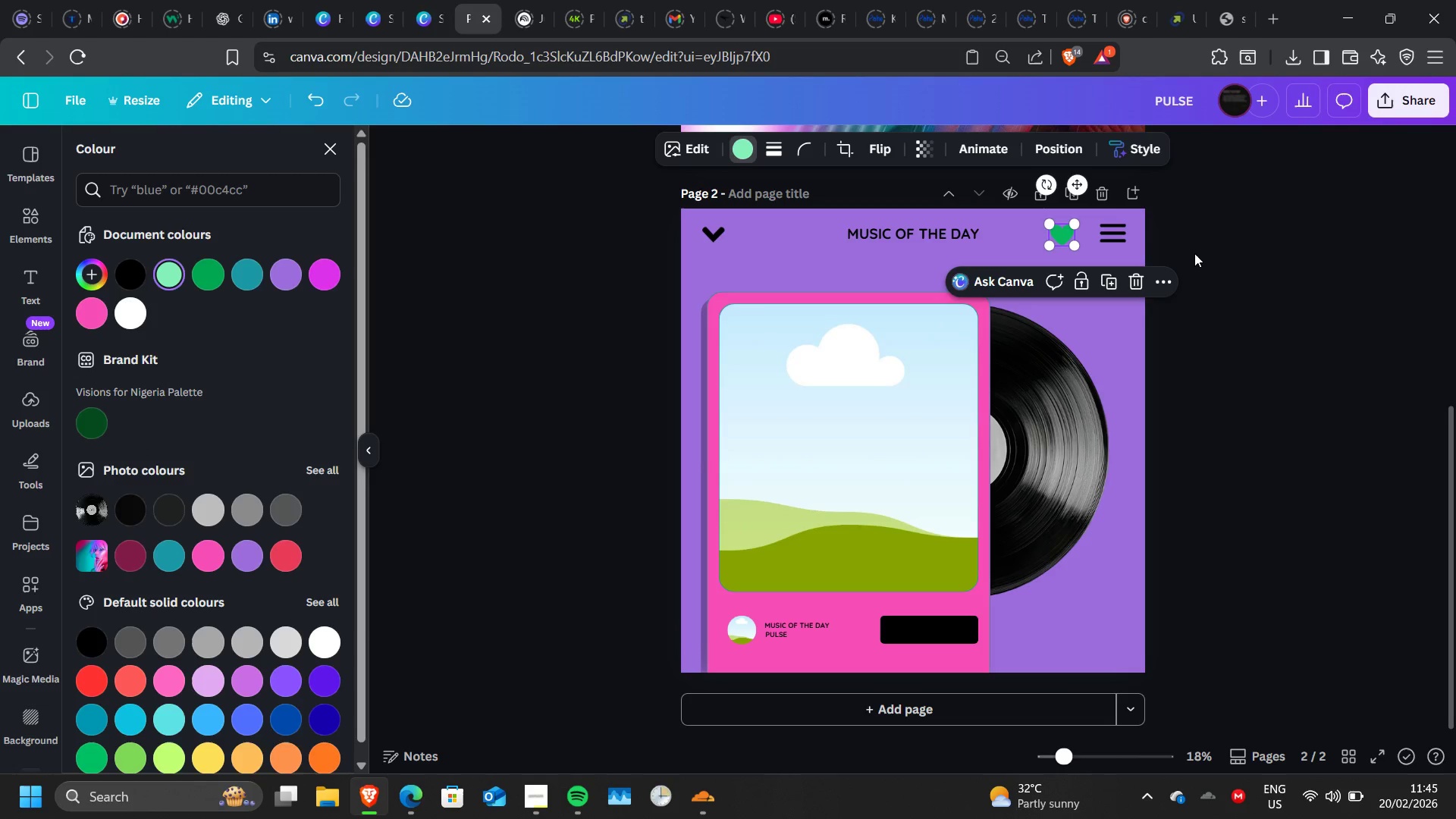 
left_click([1194, 253])
 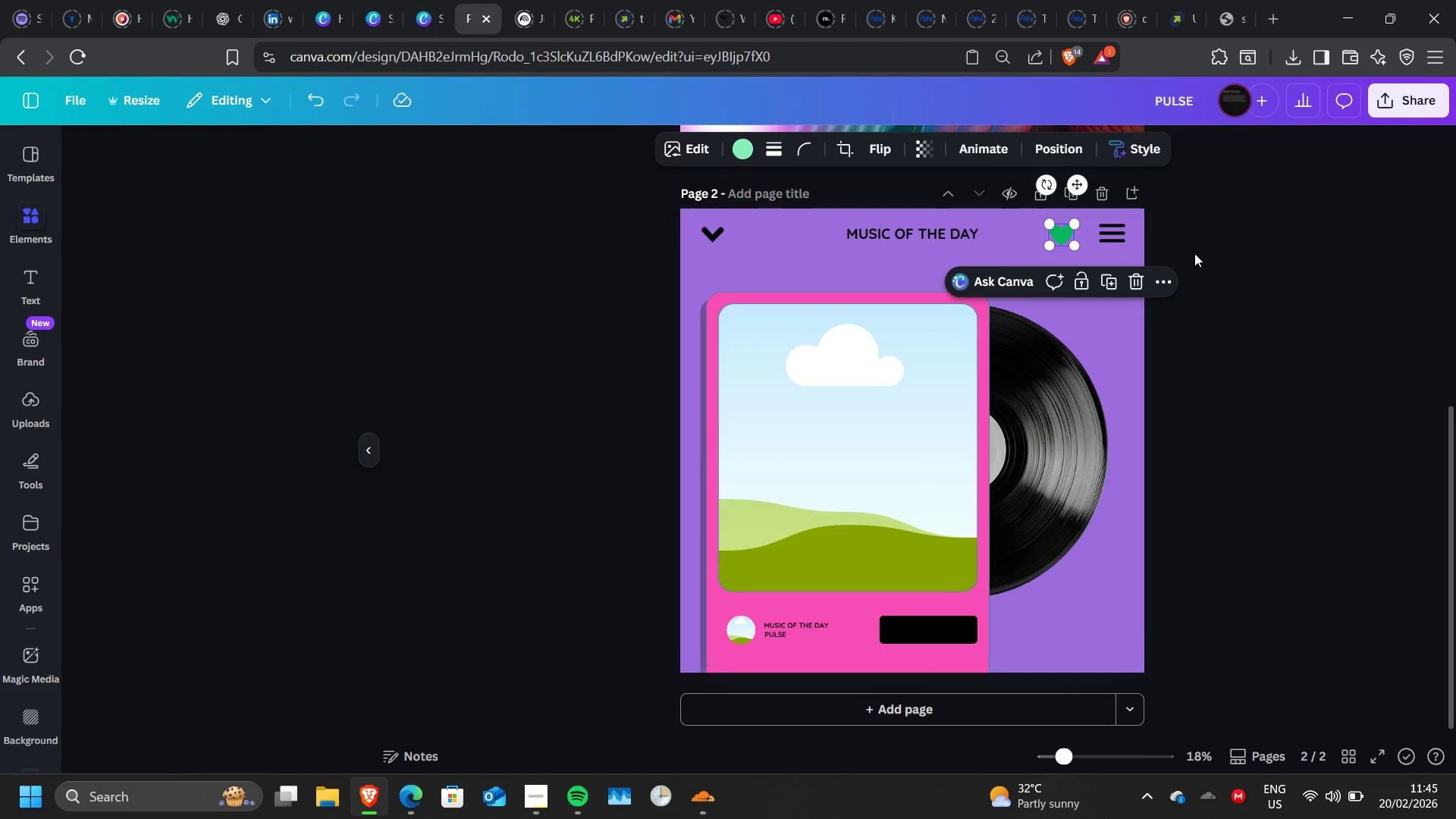 
double_click([1194, 253])
 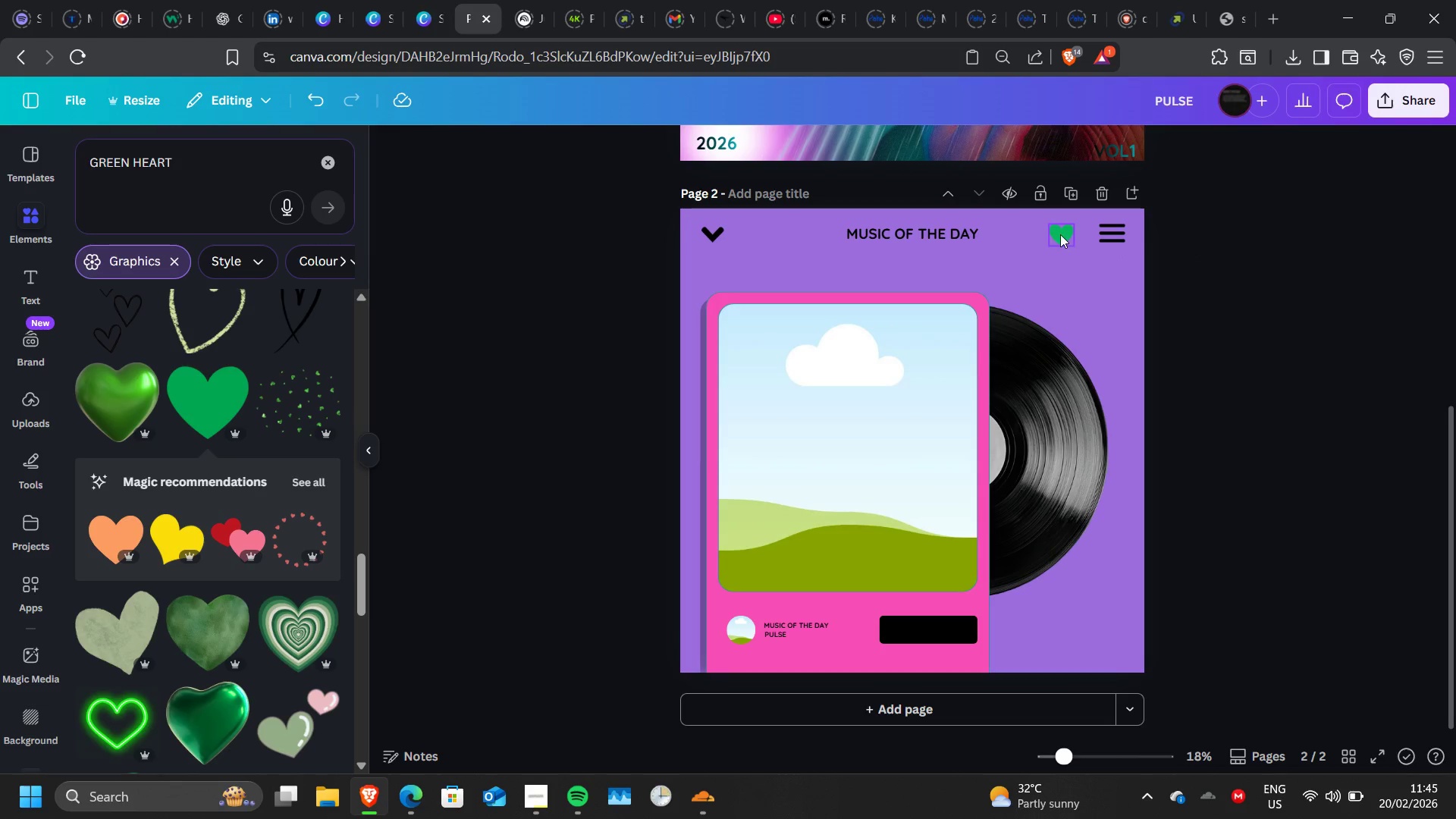 
left_click([1060, 234])
 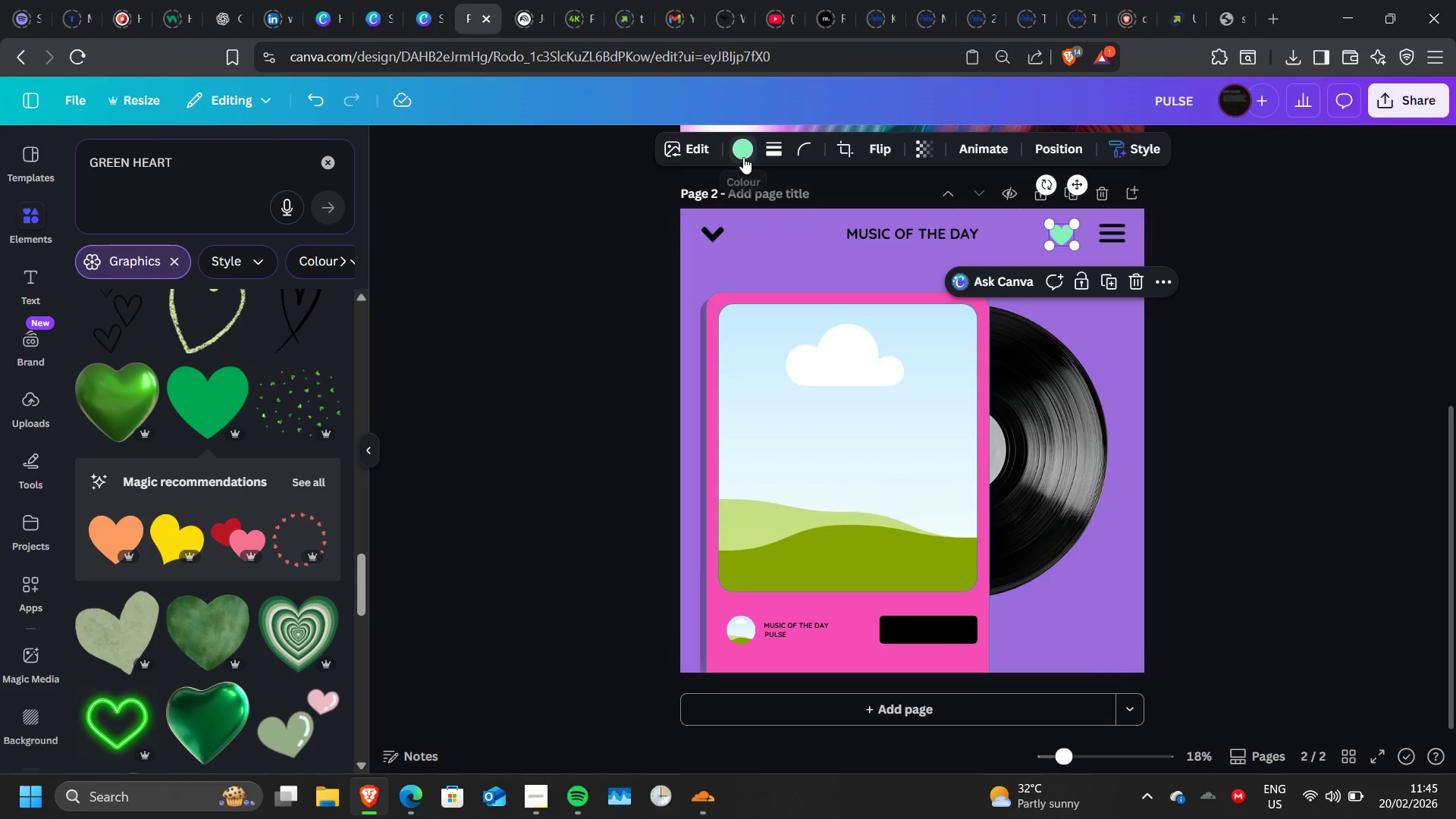 
left_click([742, 156])
 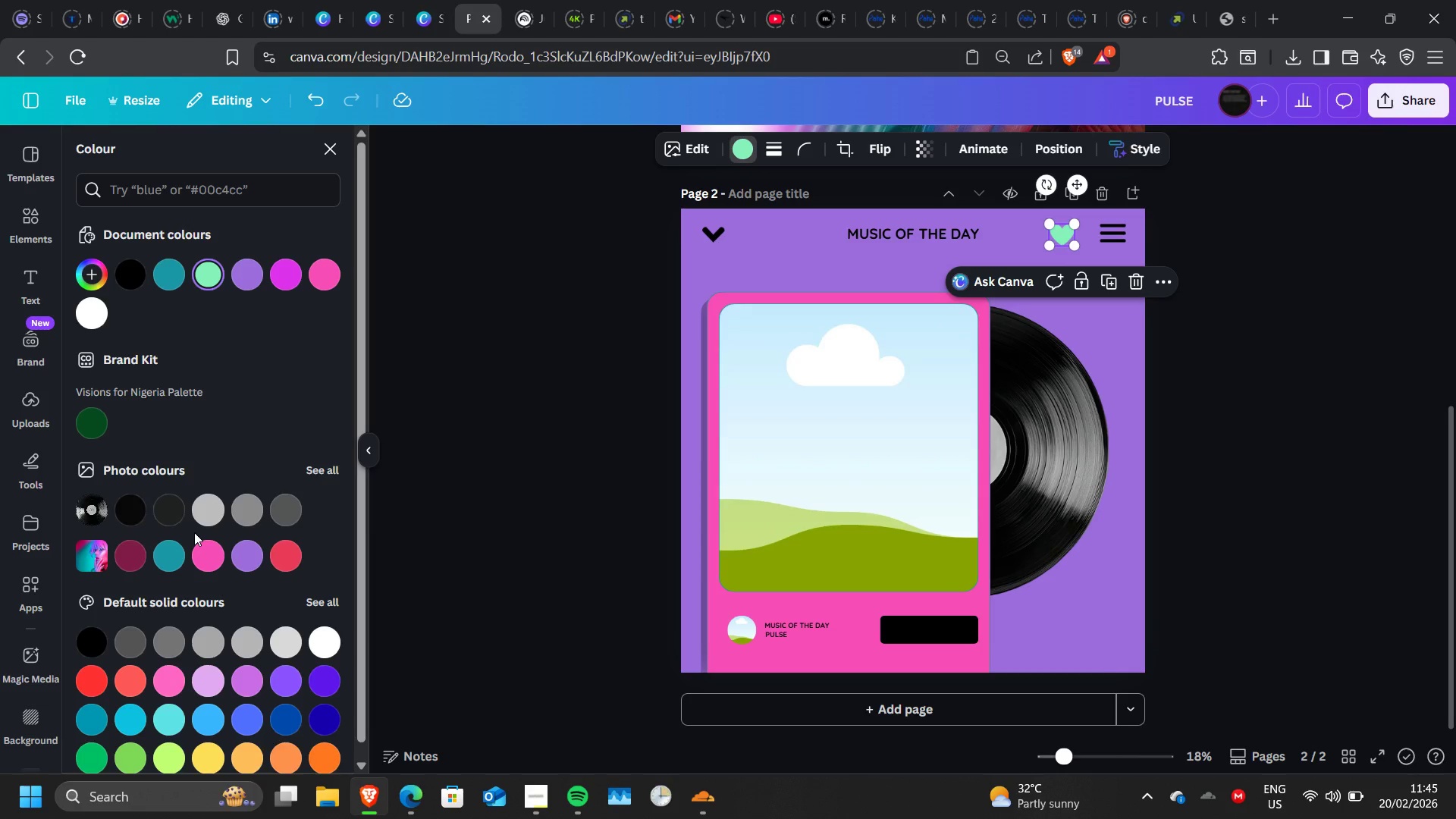 
scroll: coordinate [194, 532], scroll_direction: down, amount: 3.0
 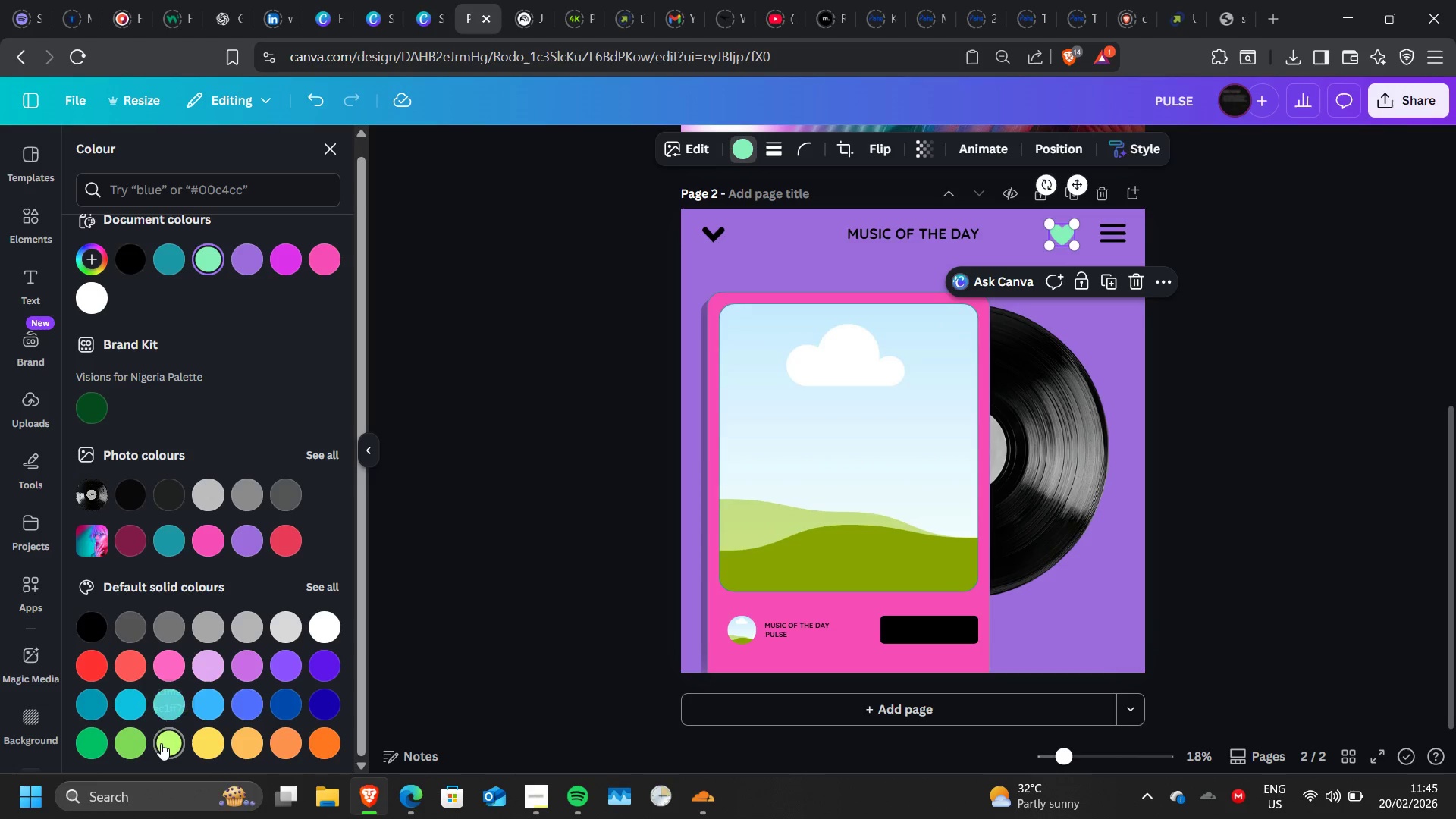 
left_click([161, 743])
 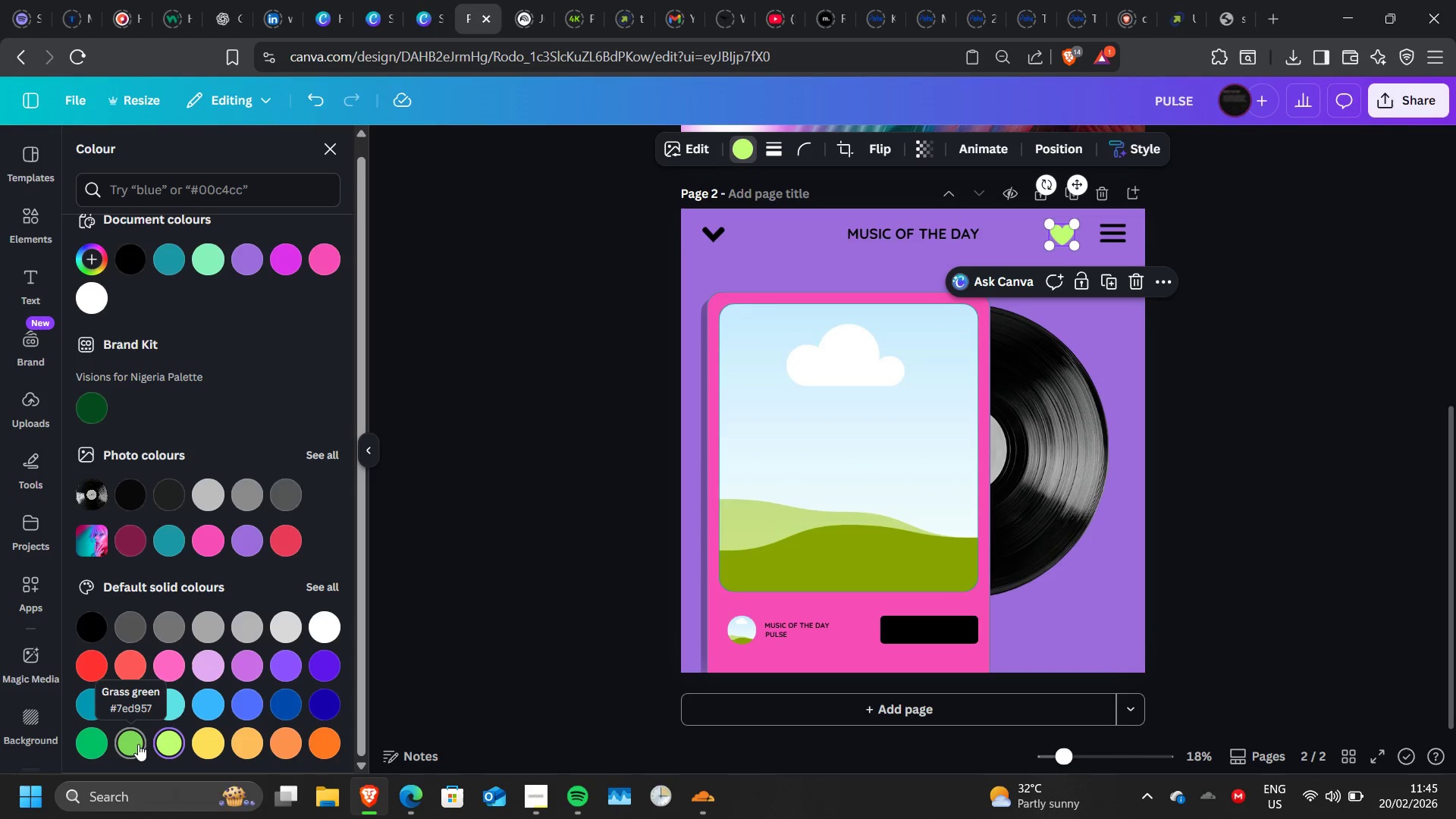 
left_click([136, 745])
 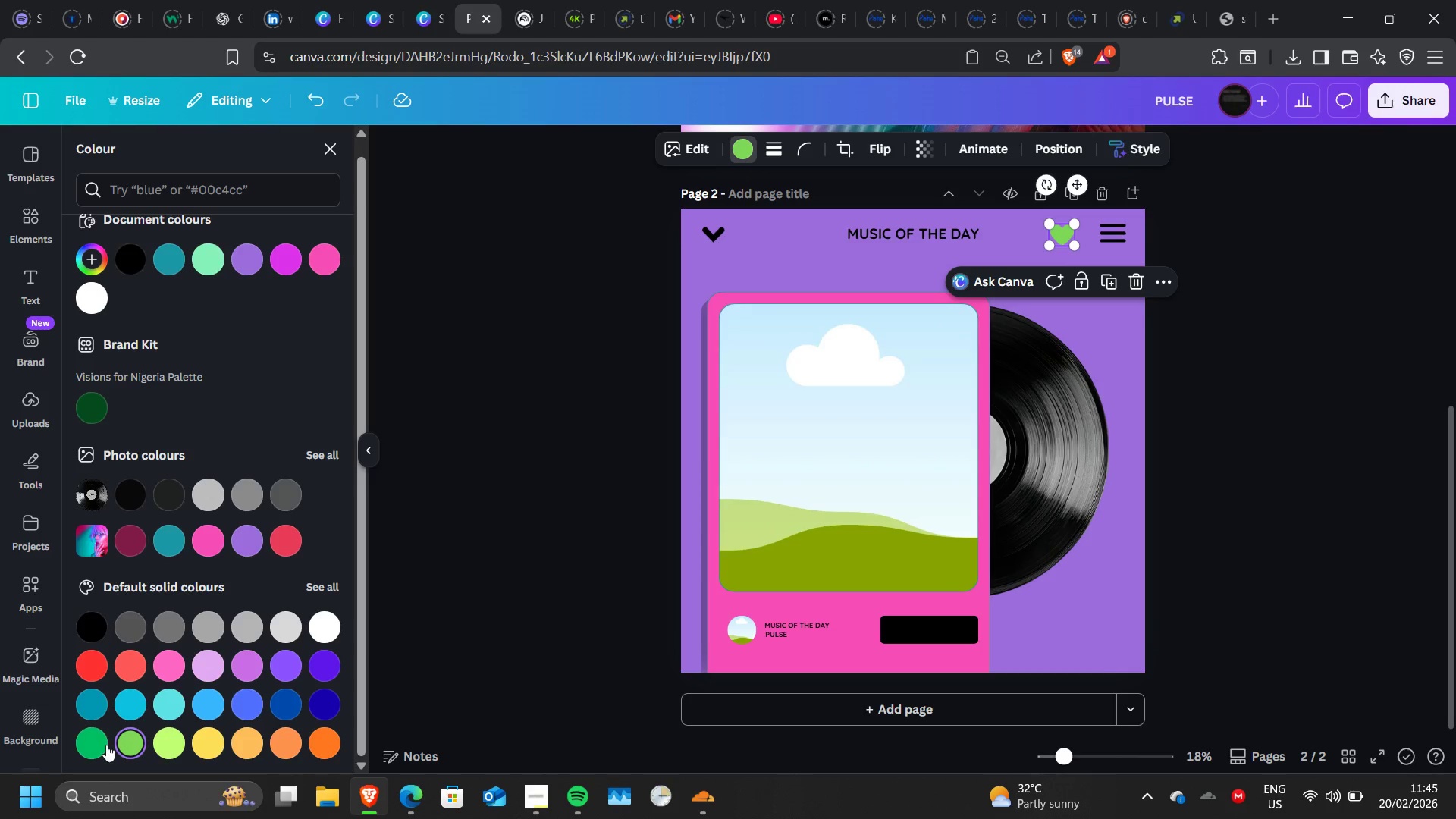 
left_click([106, 745])
 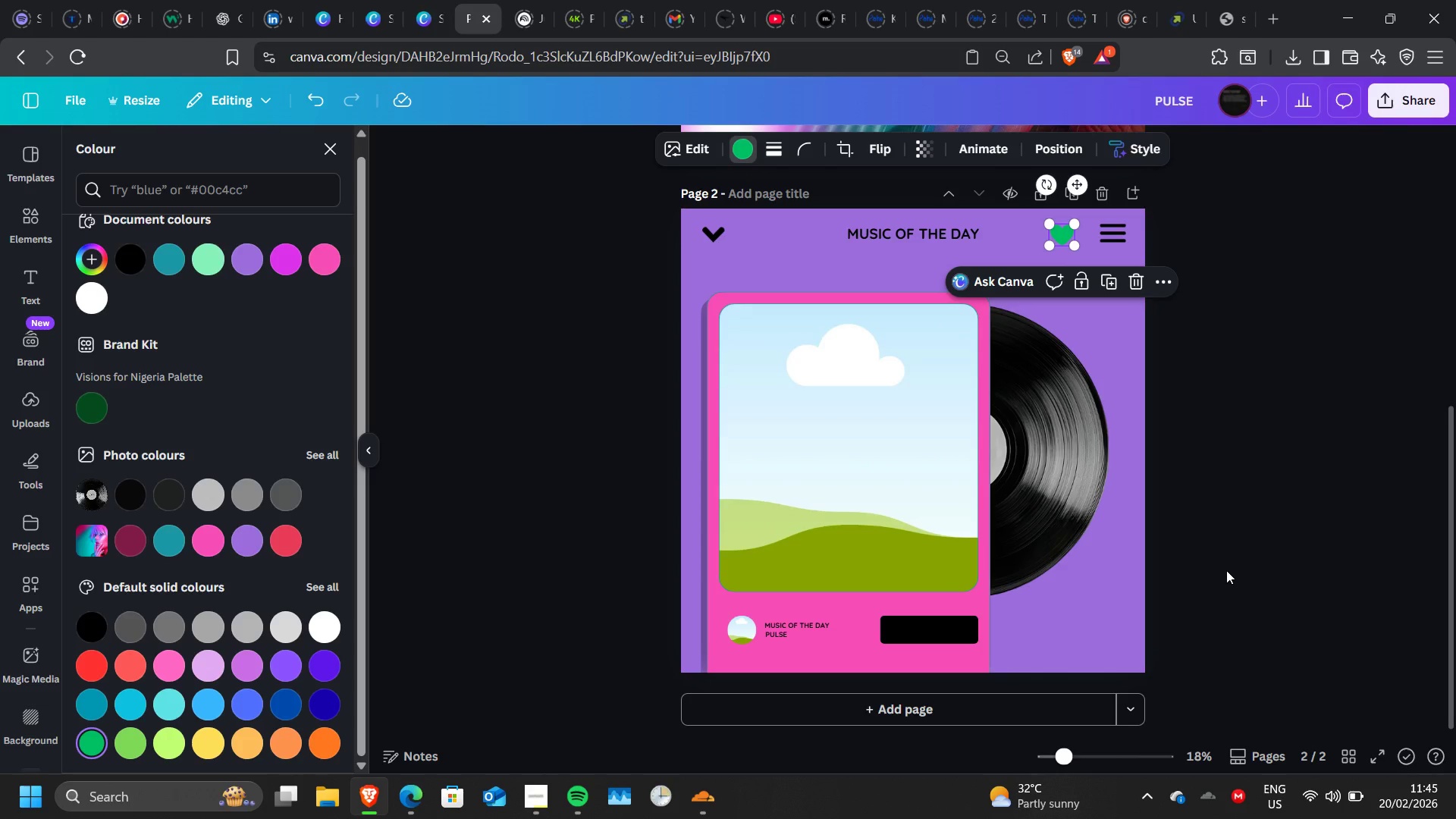 
double_click([1226, 570])
 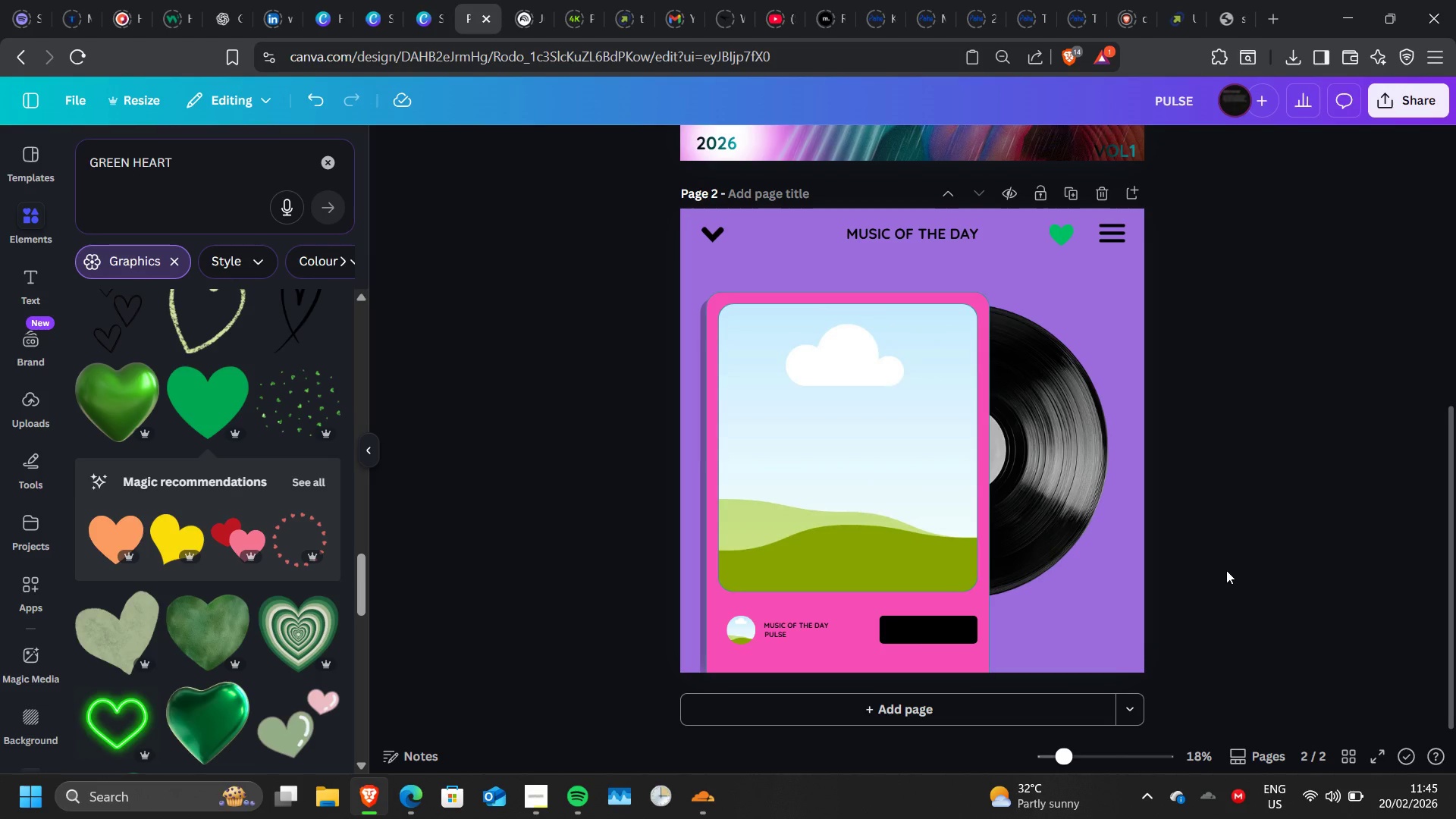 
wait(9.66)
 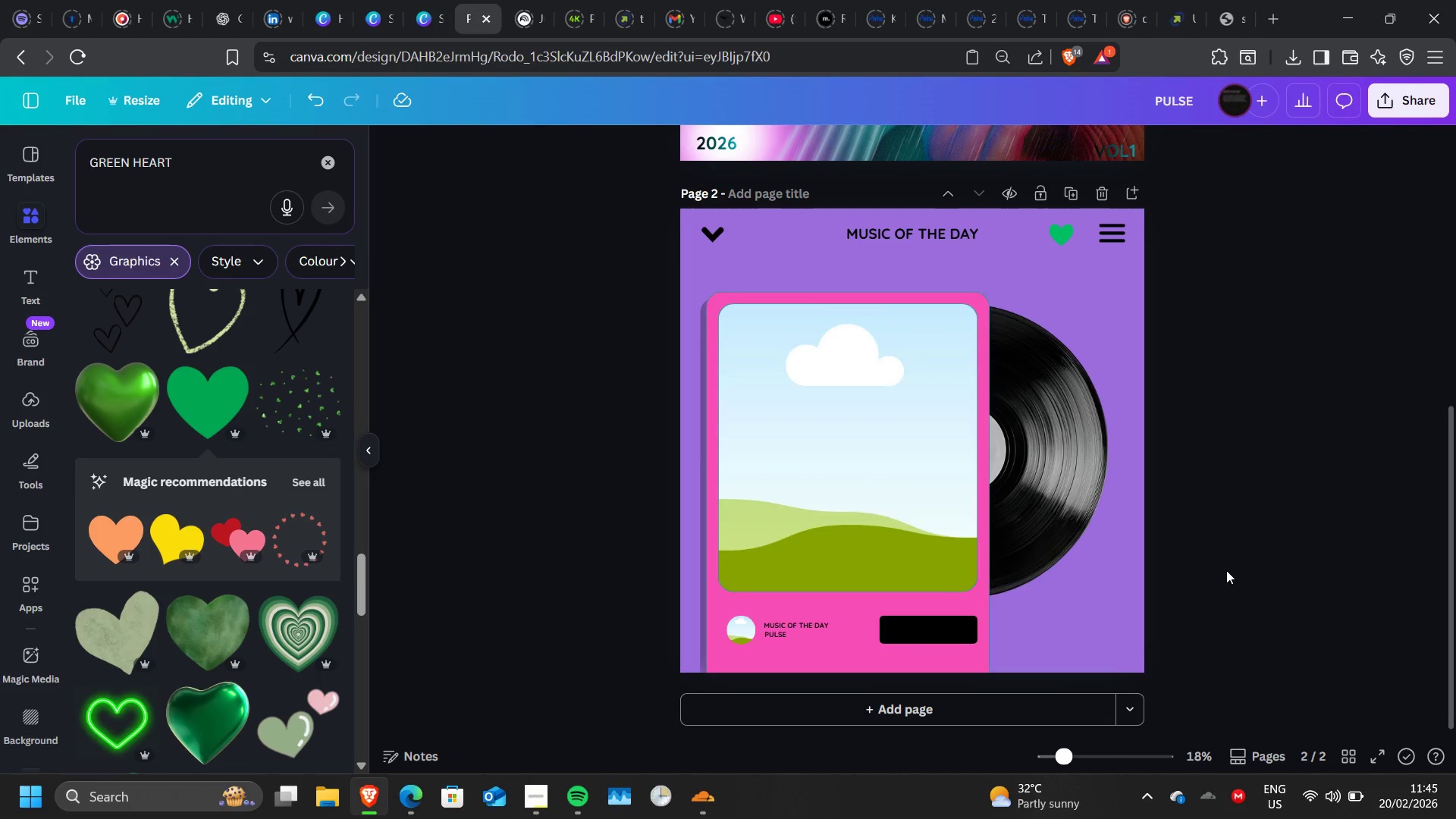 
key(R)
 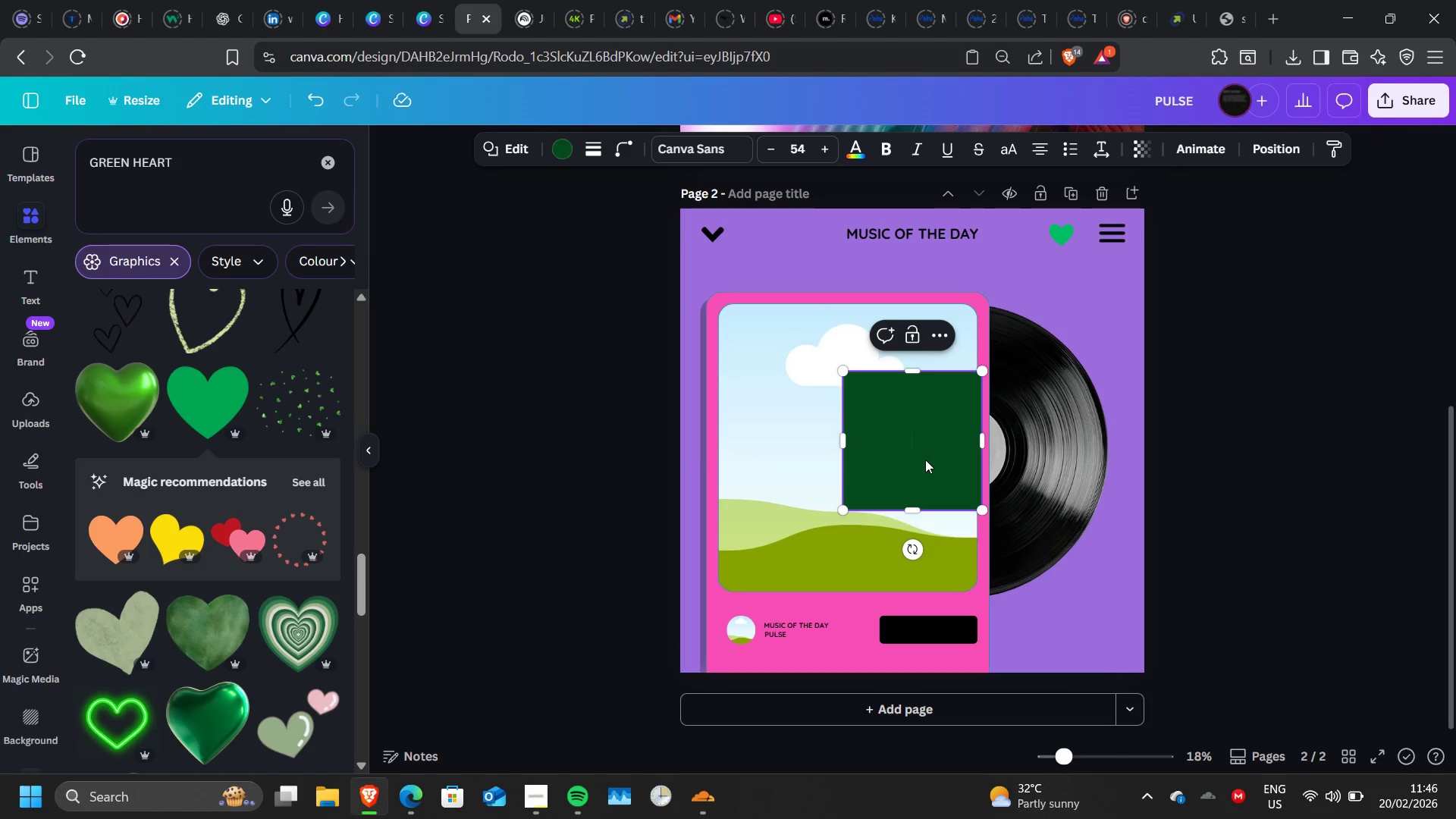 
left_click_drag(start_coordinate=[925, 460], to_coordinate=[742, 243])
 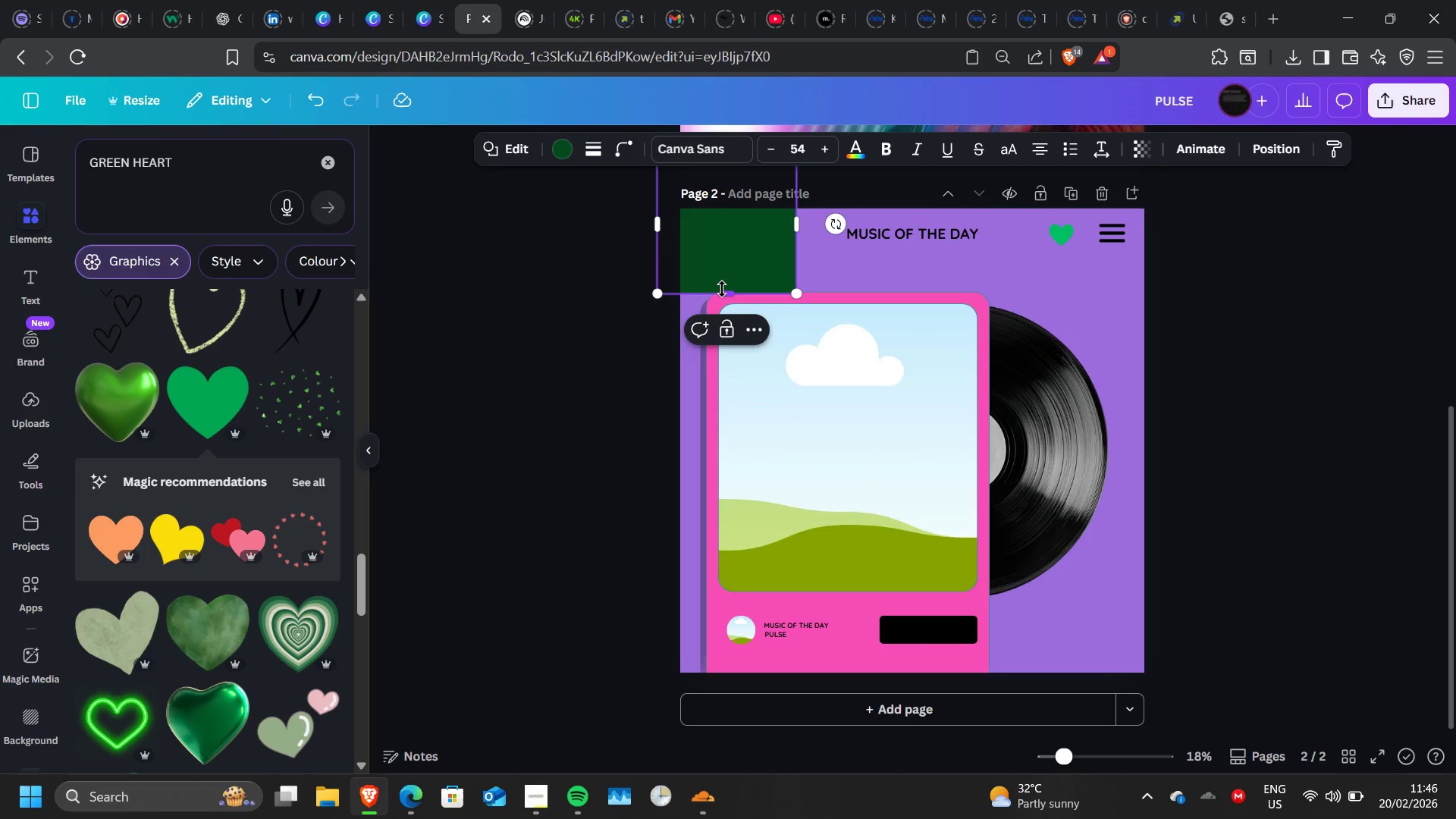 
left_click_drag(start_coordinate=[722, 289], to_coordinate=[728, 239])
 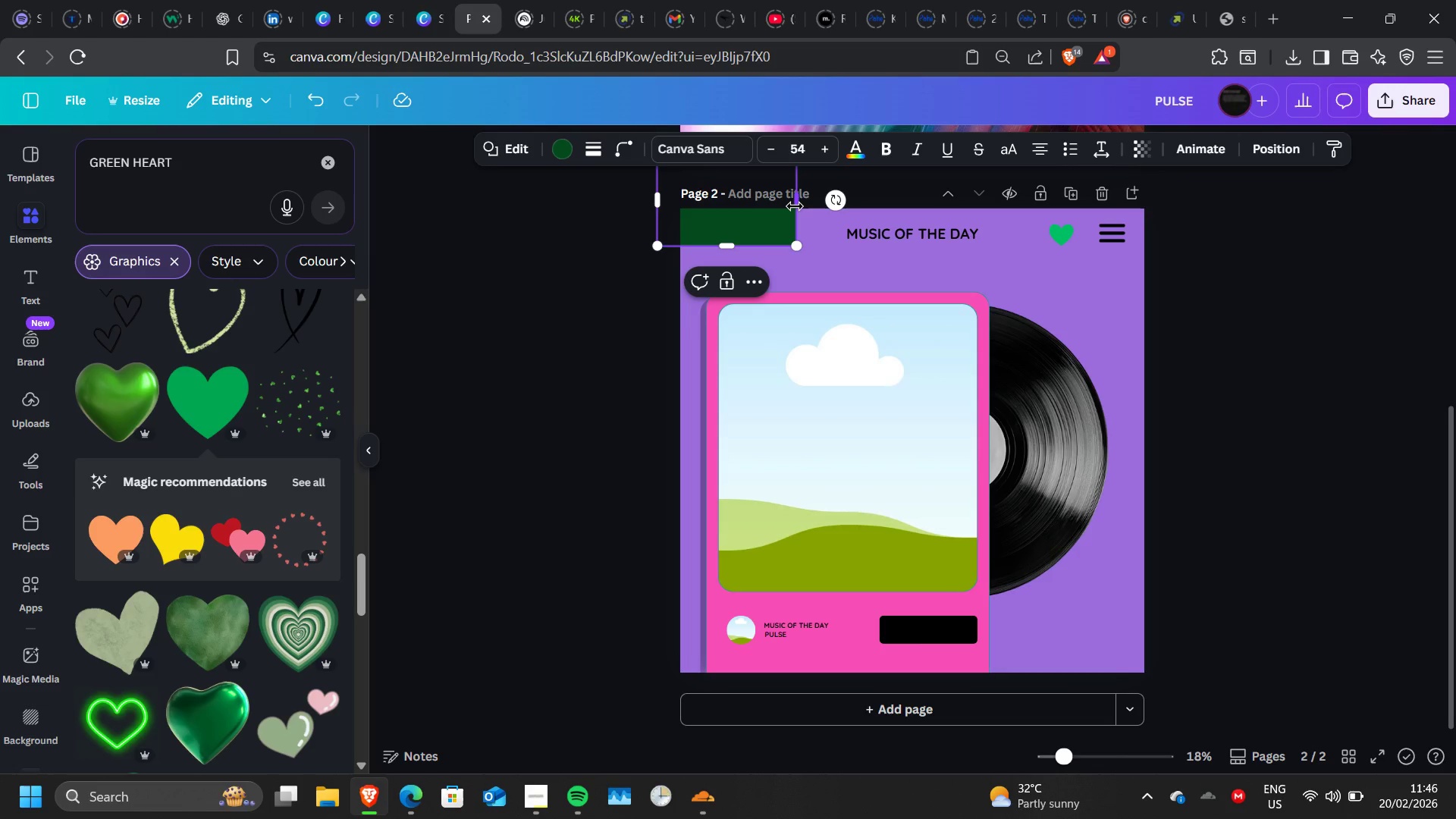 
left_click_drag(start_coordinate=[795, 206], to_coordinate=[1291, 312])
 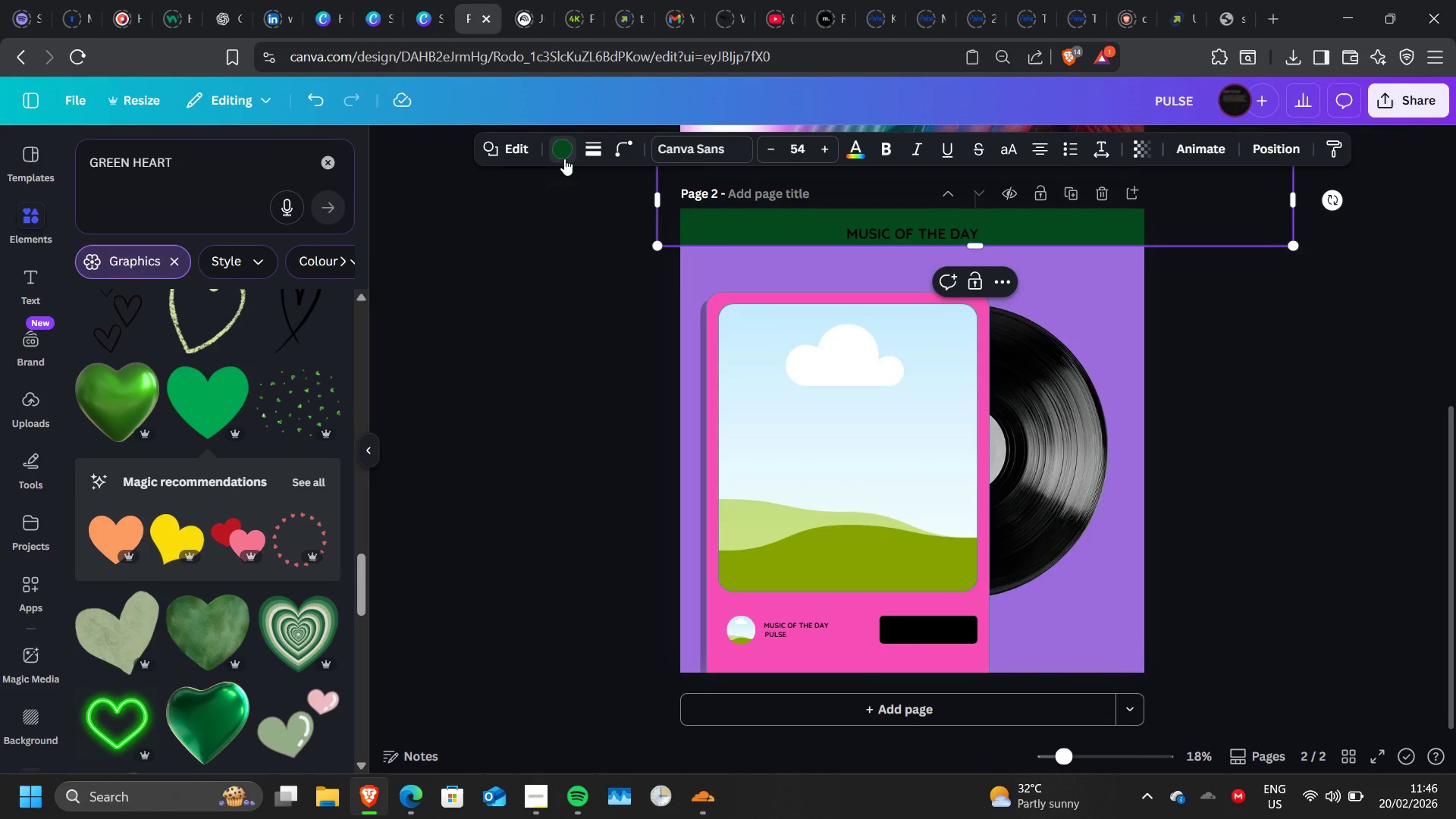 
left_click([564, 158])
 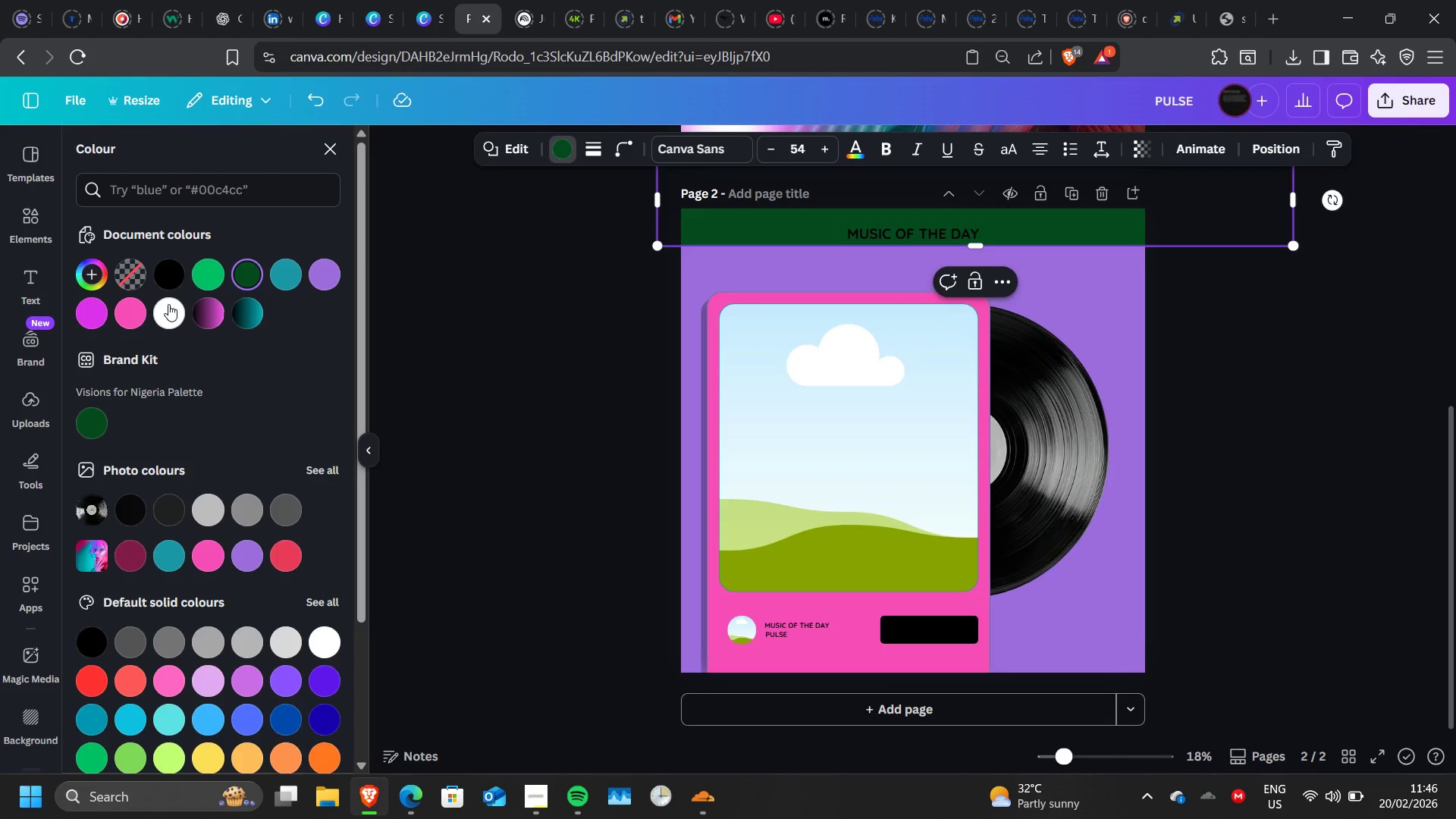 
left_click([165, 309])
 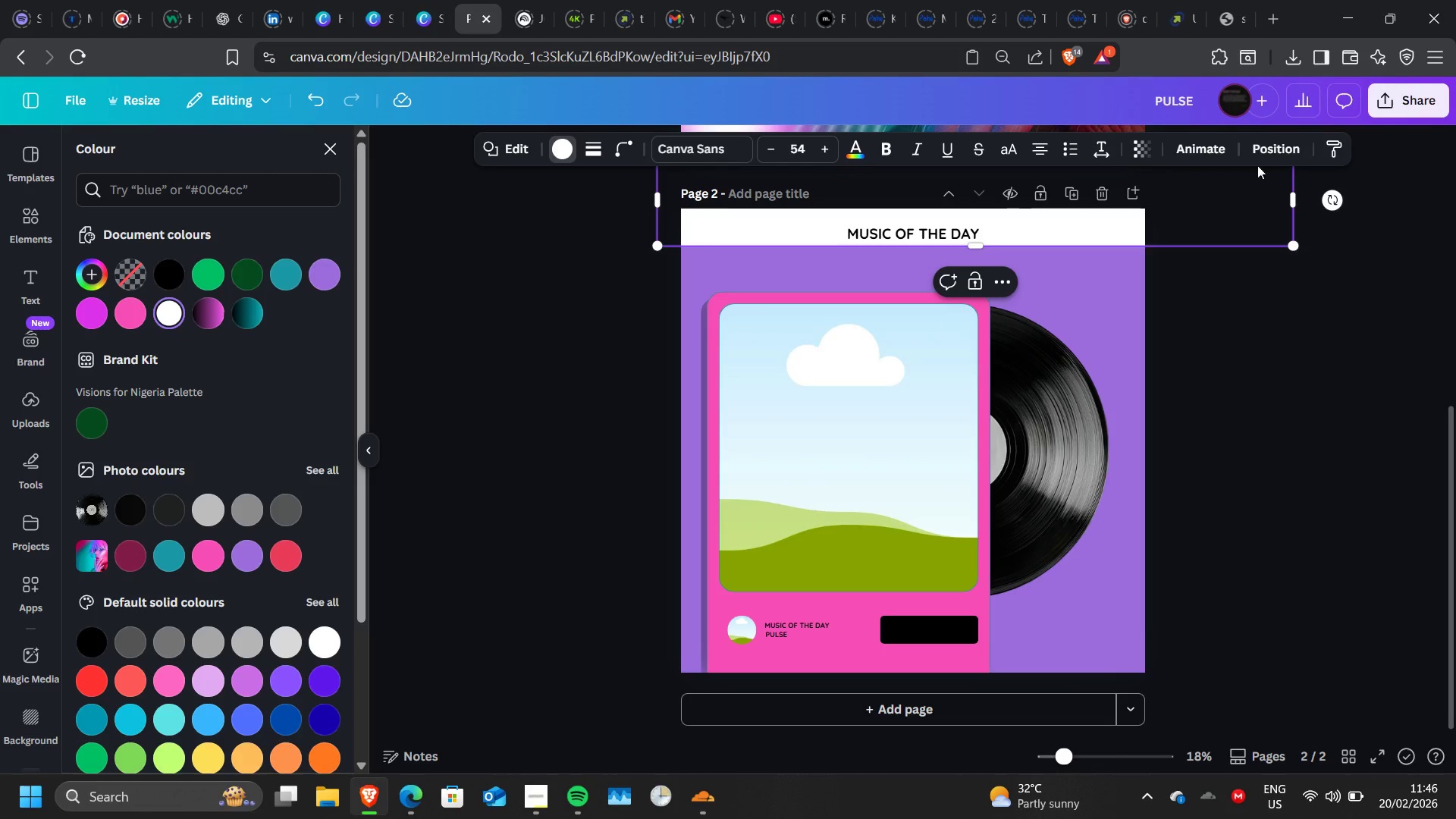 
left_click([1269, 157])
 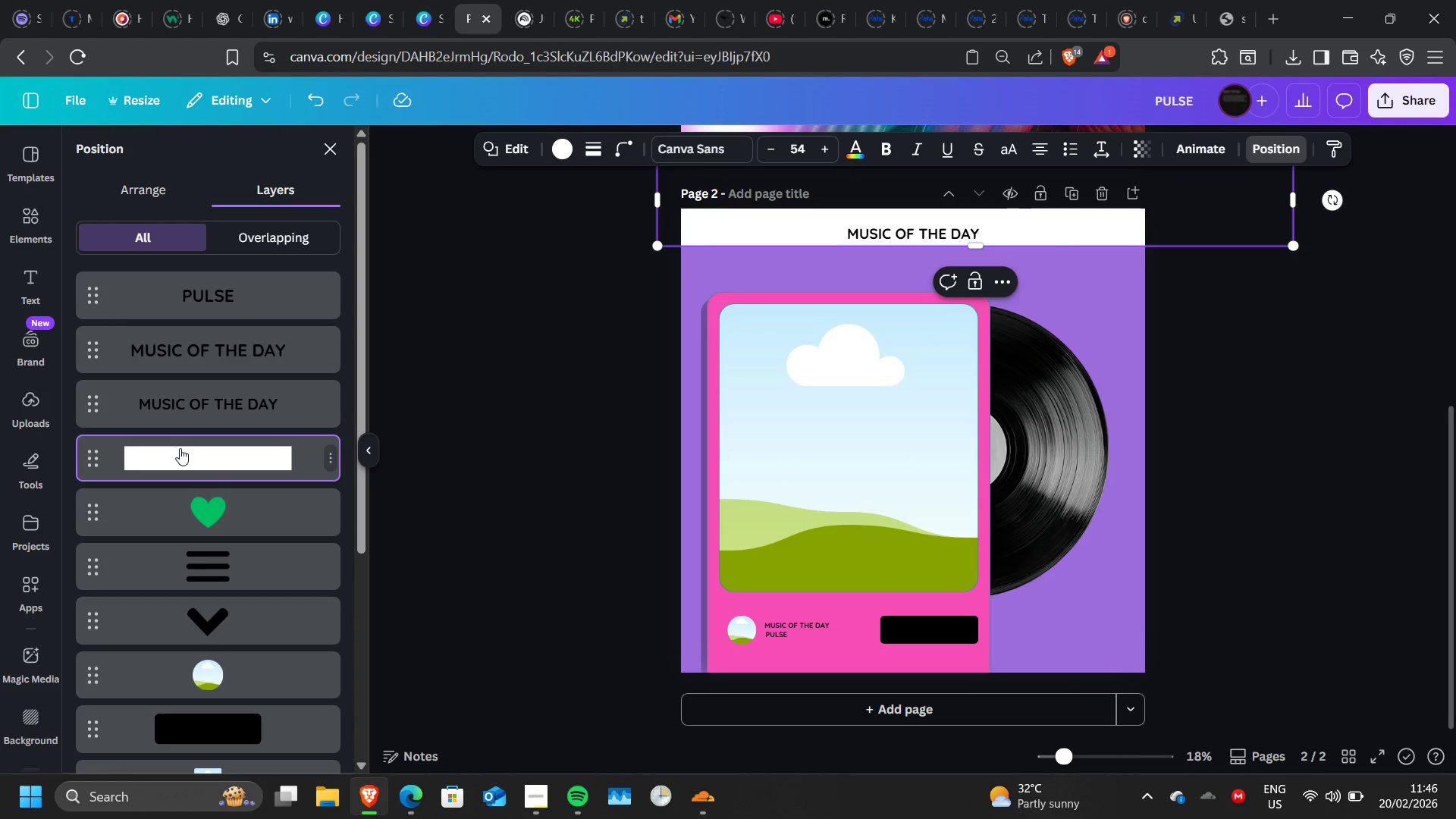 
left_click_drag(start_coordinate=[180, 448], to_coordinate=[193, 629])
 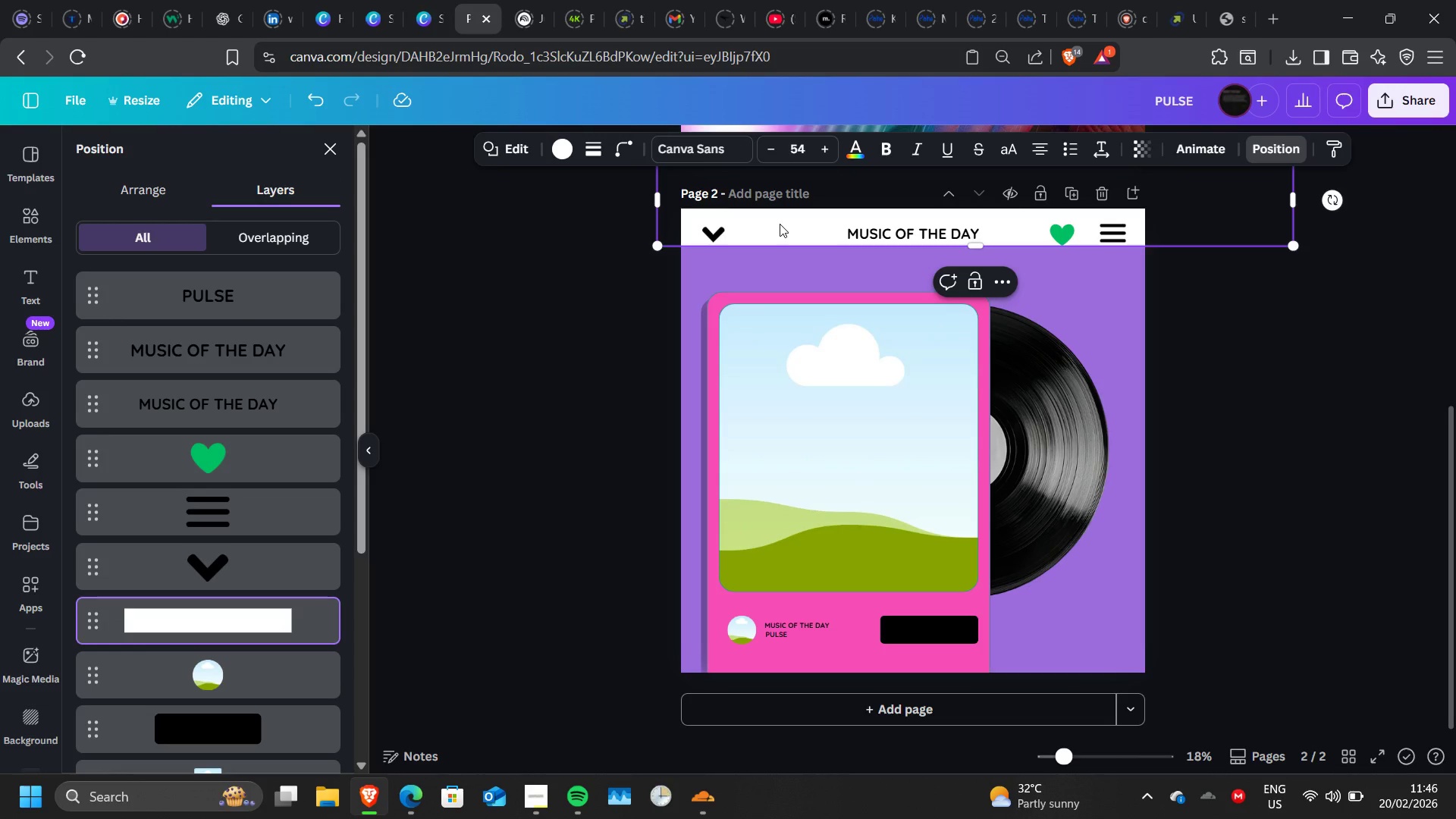 
wait(5.98)
 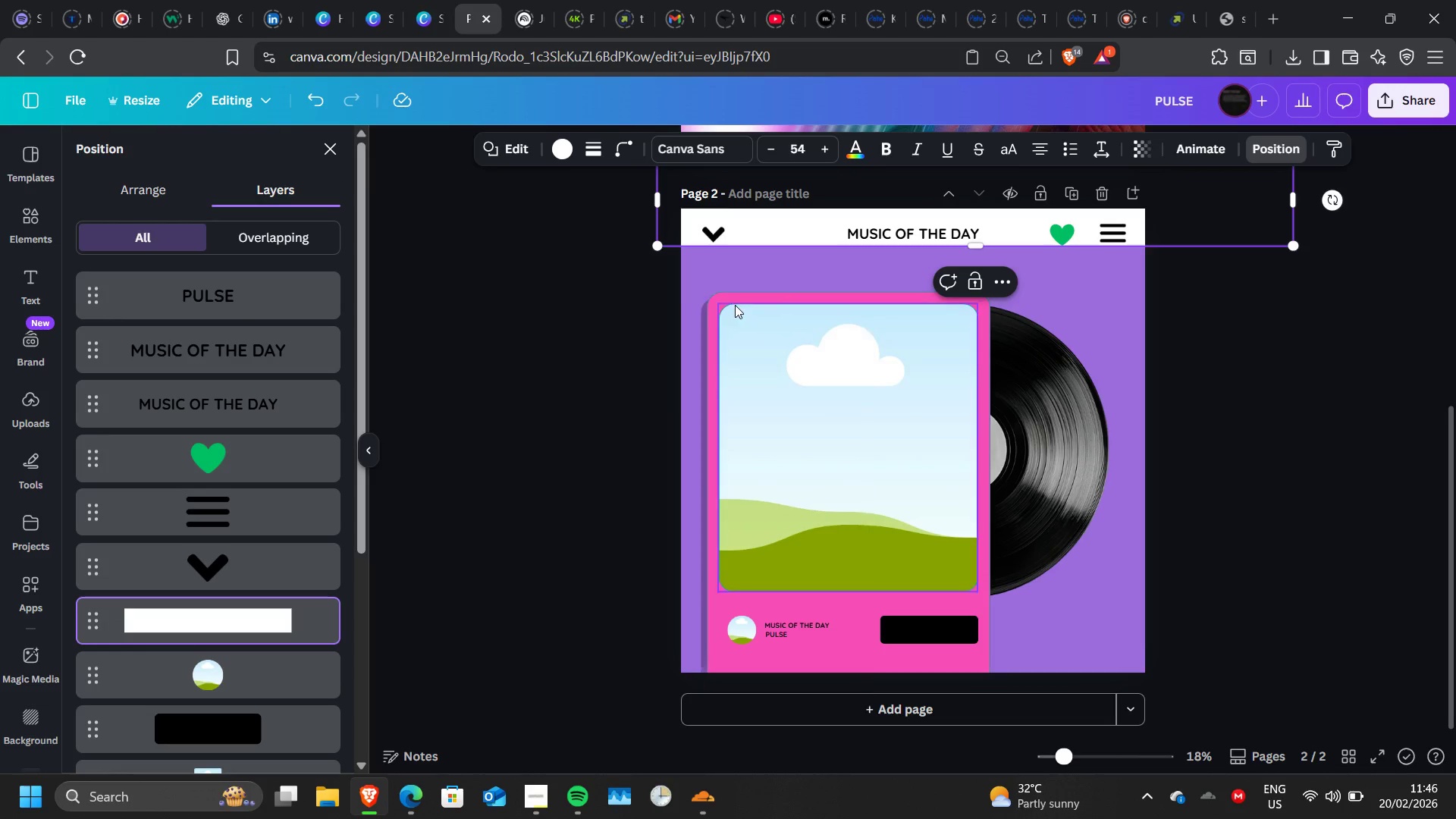 
left_click_drag(start_coordinate=[780, 224], to_coordinate=[778, 230])
 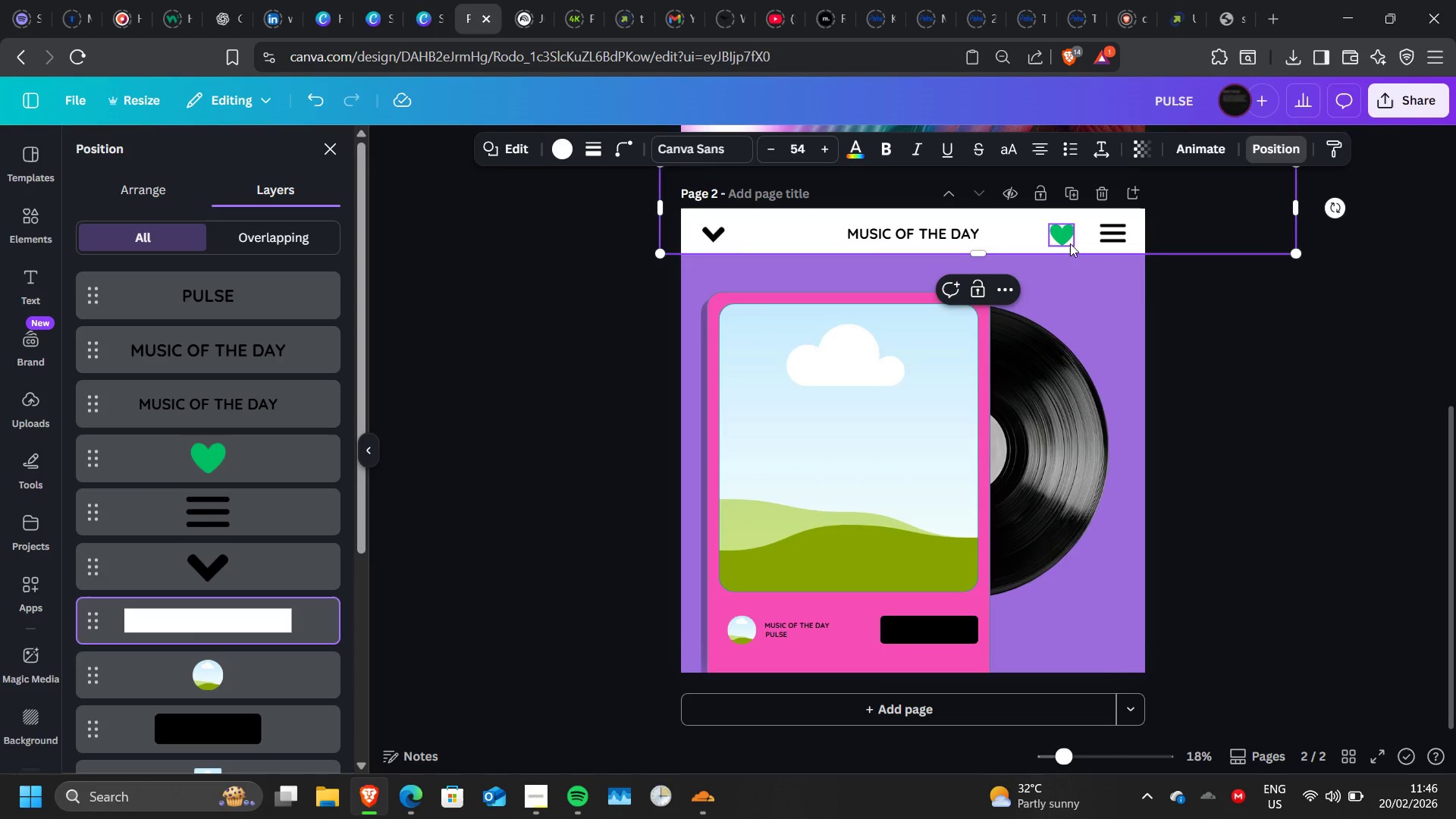 
left_click([1069, 243])
 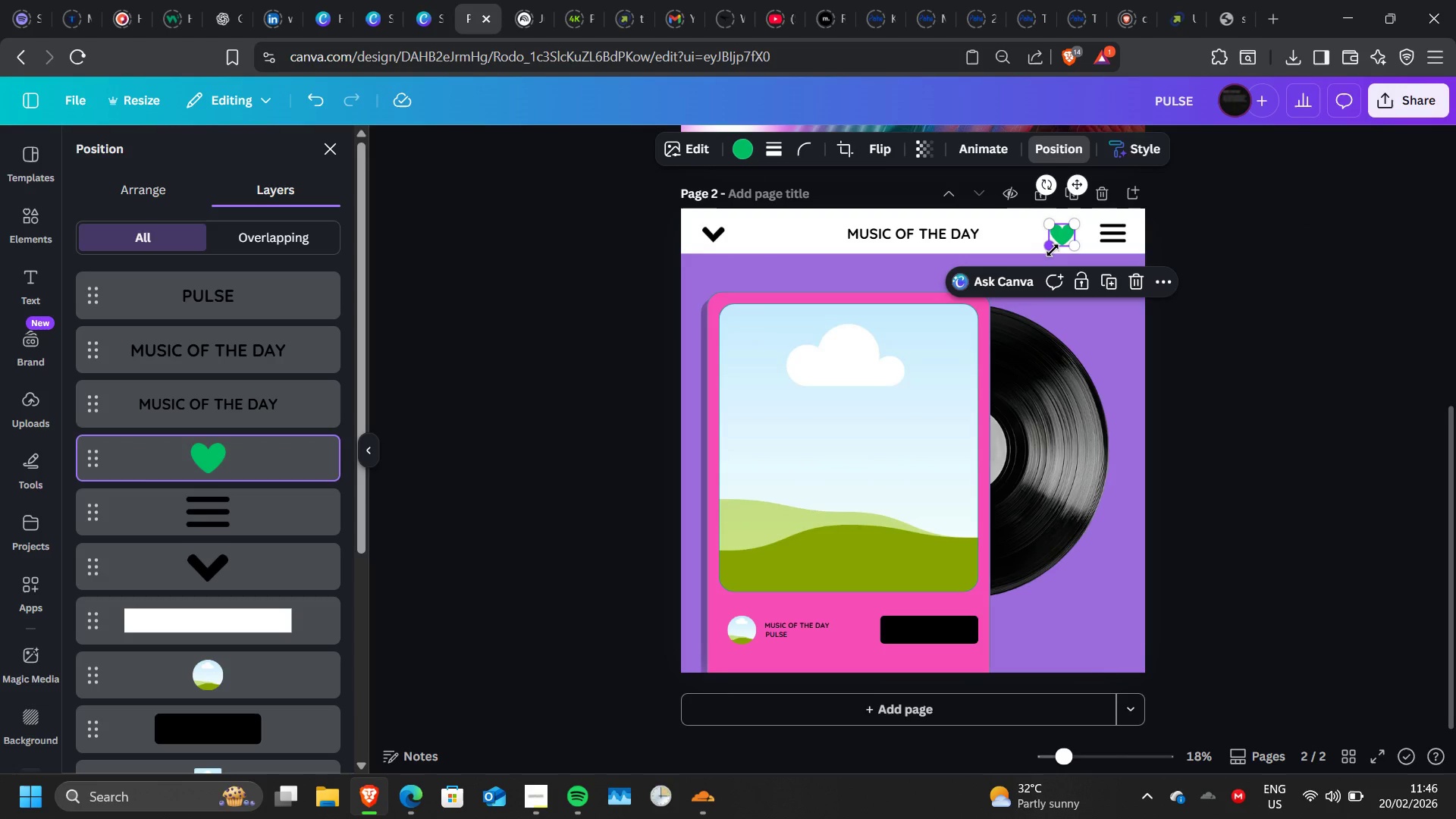 
left_click_drag(start_coordinate=[1053, 250], to_coordinate=[1048, 251])
 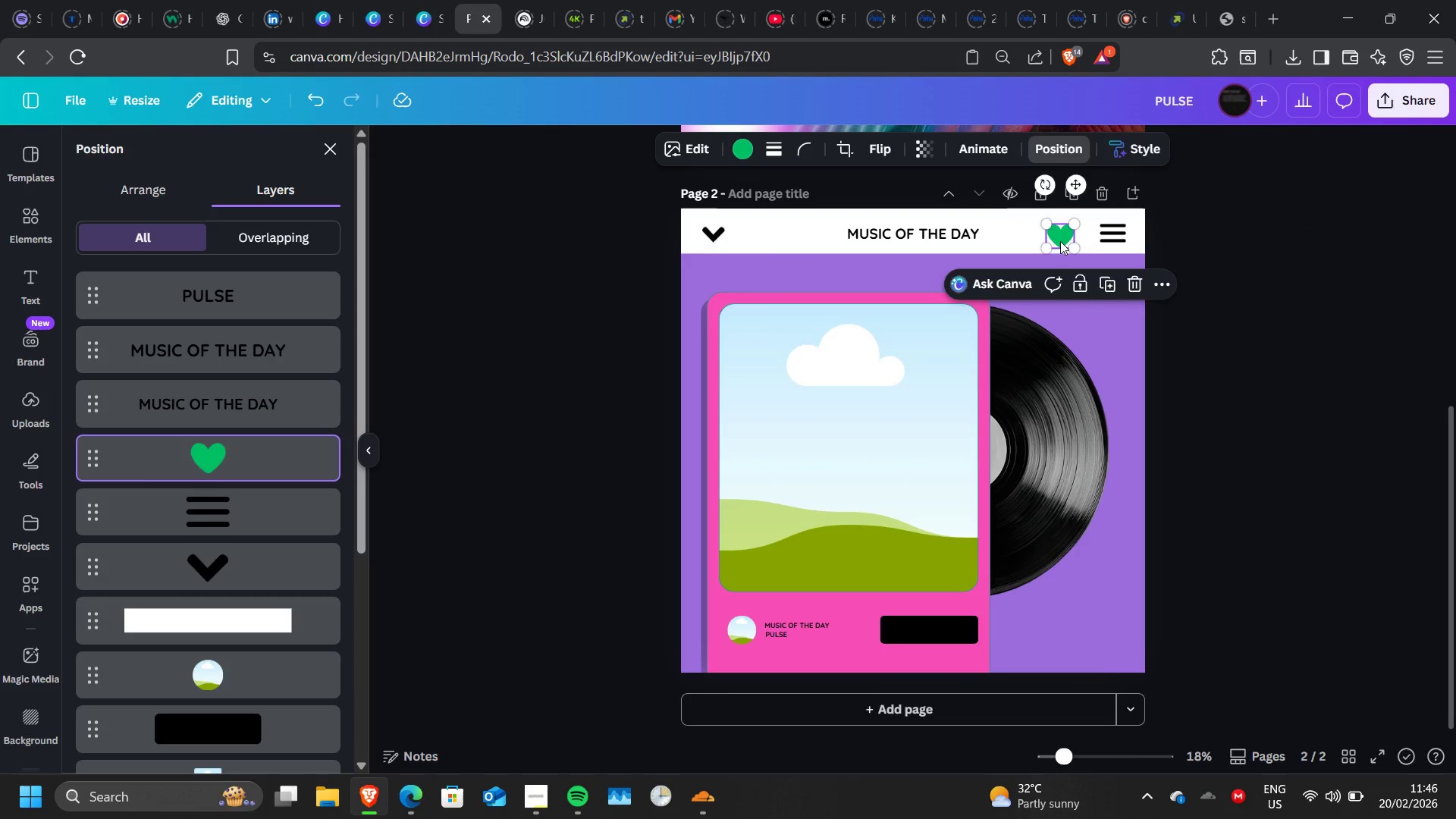 
key(ArrowUp)
 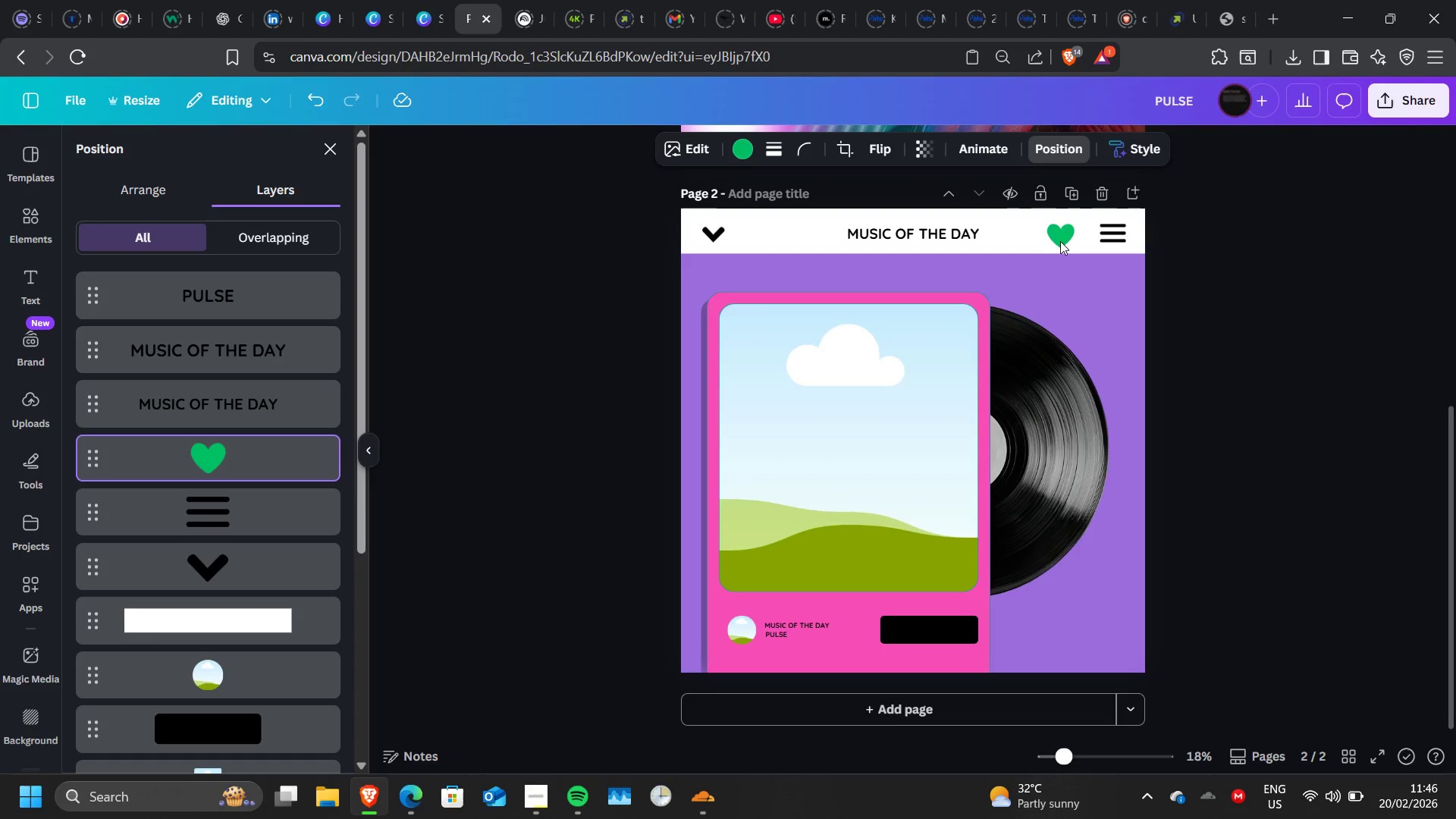 
key(ArrowUp)
 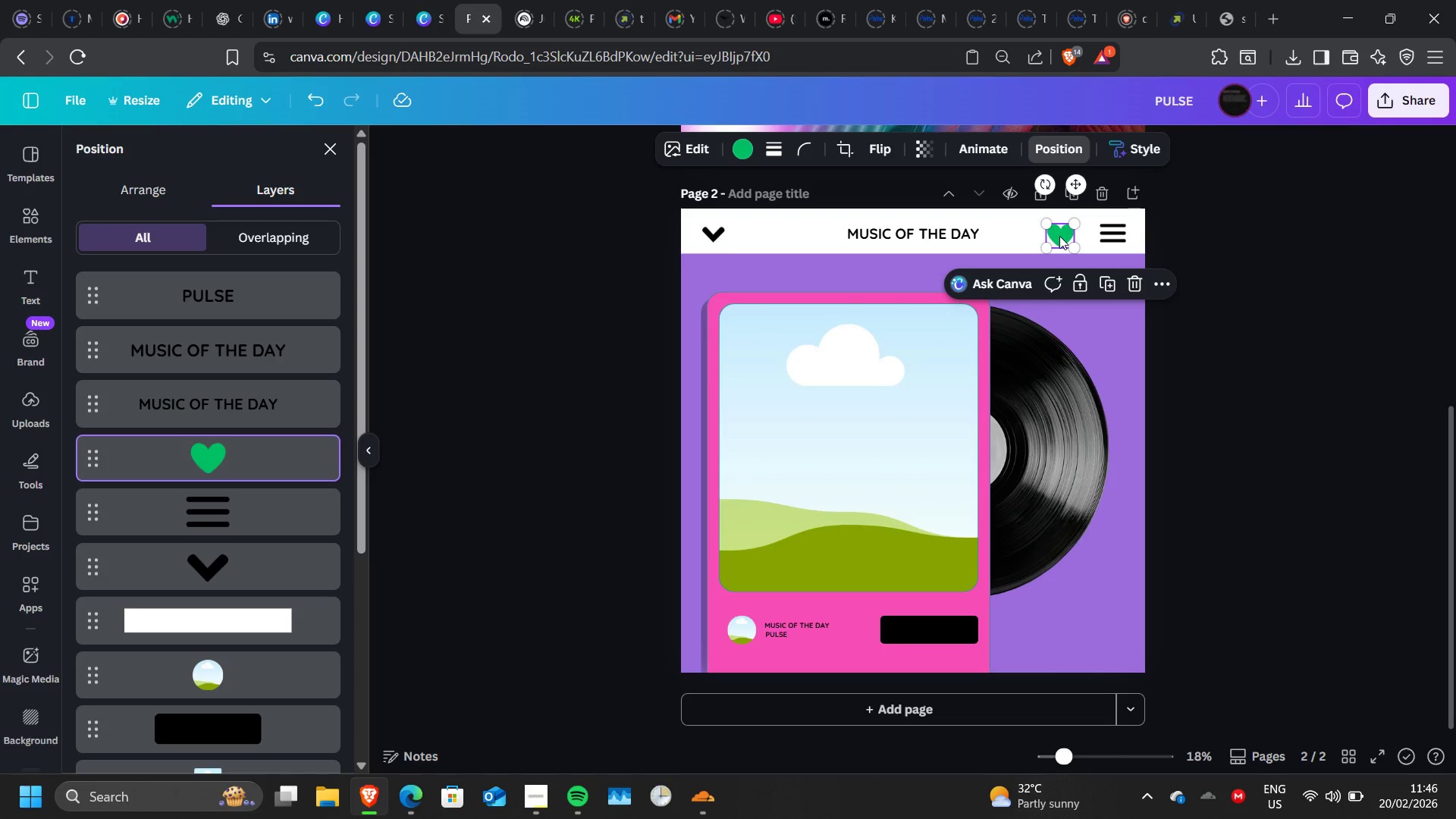 
left_click([1059, 236])
 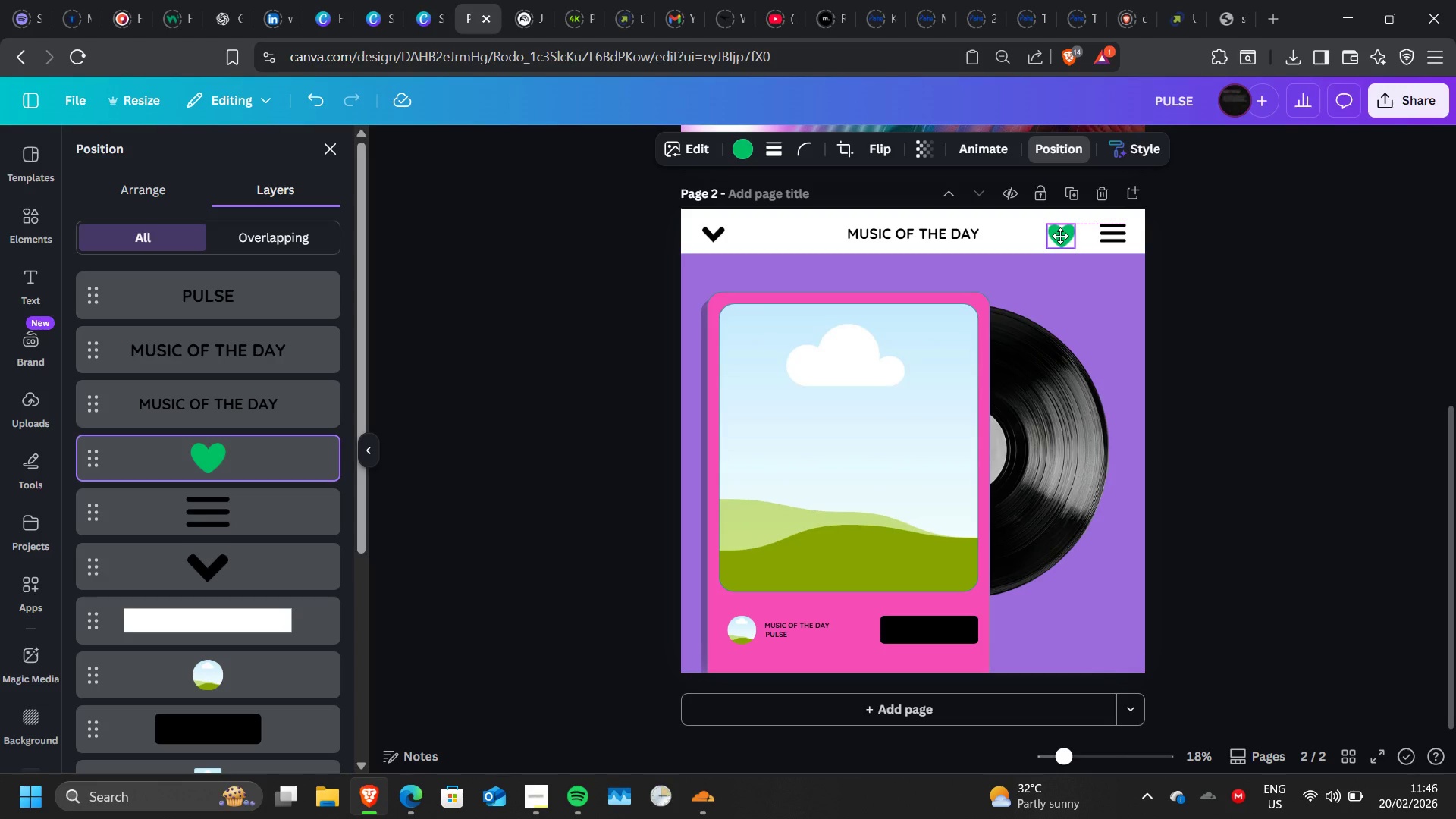 
wait(7.44)
 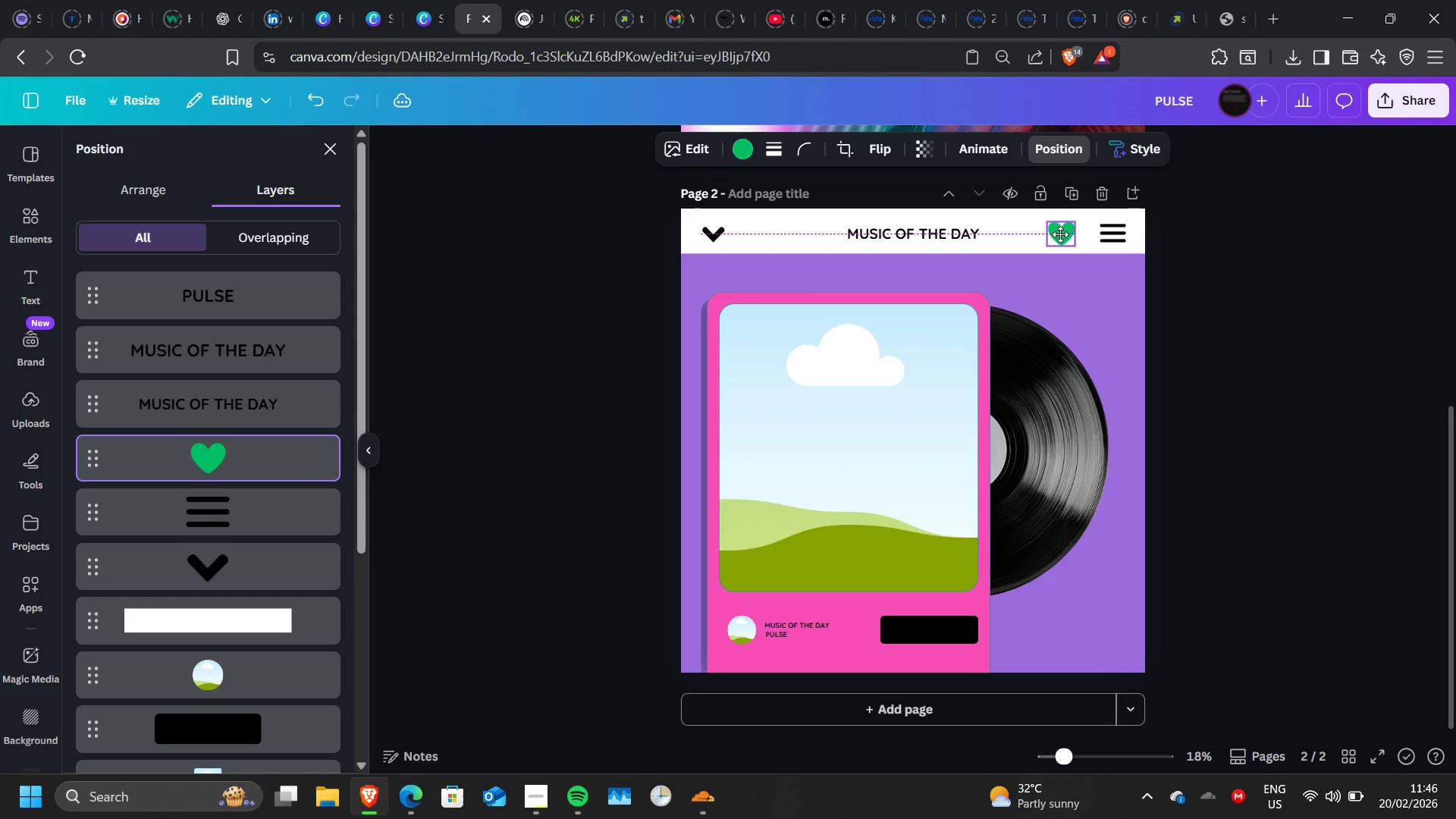 
left_click([1360, 265])
 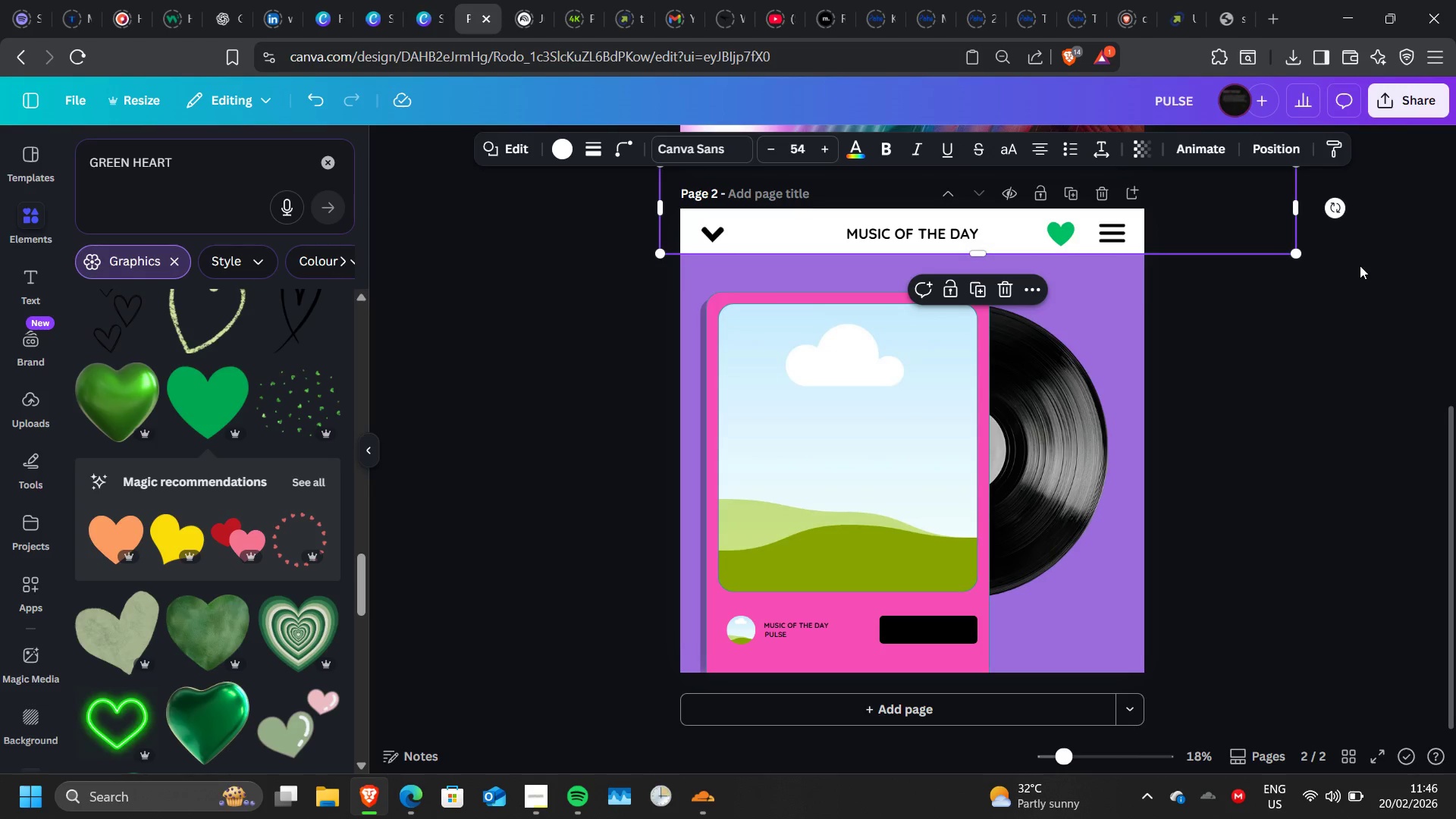 